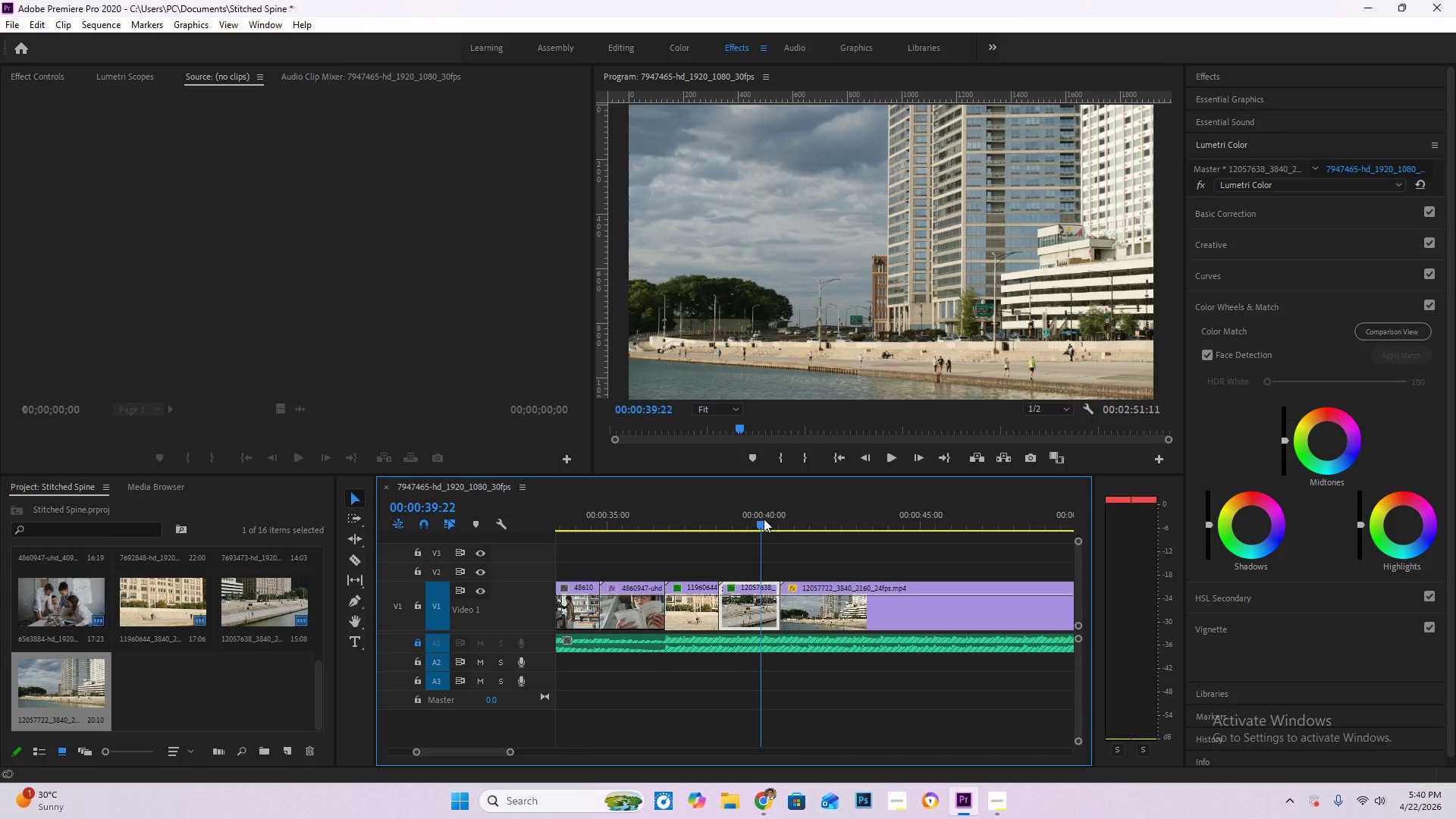 
key(Space)
 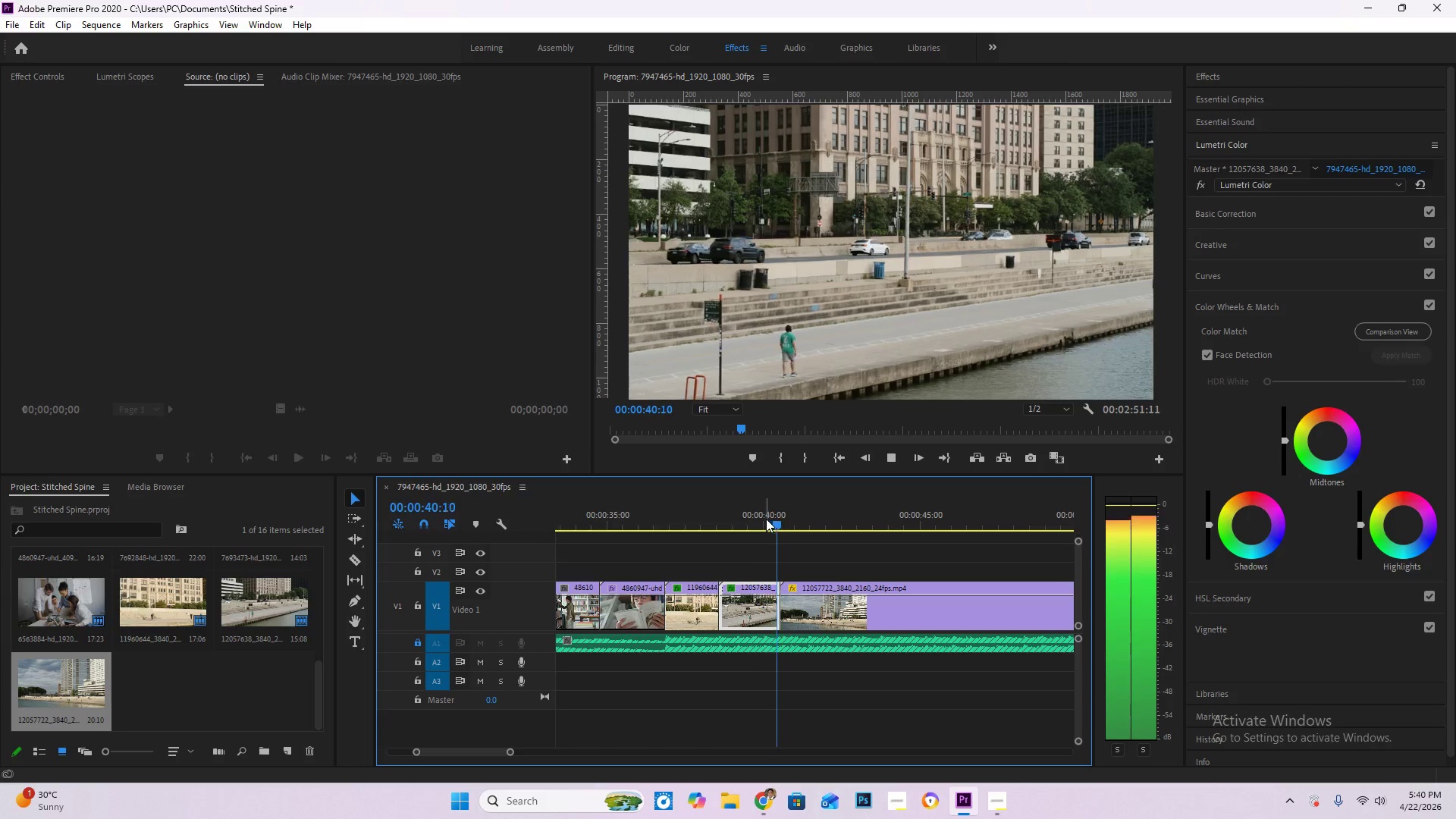 
key(Space)
 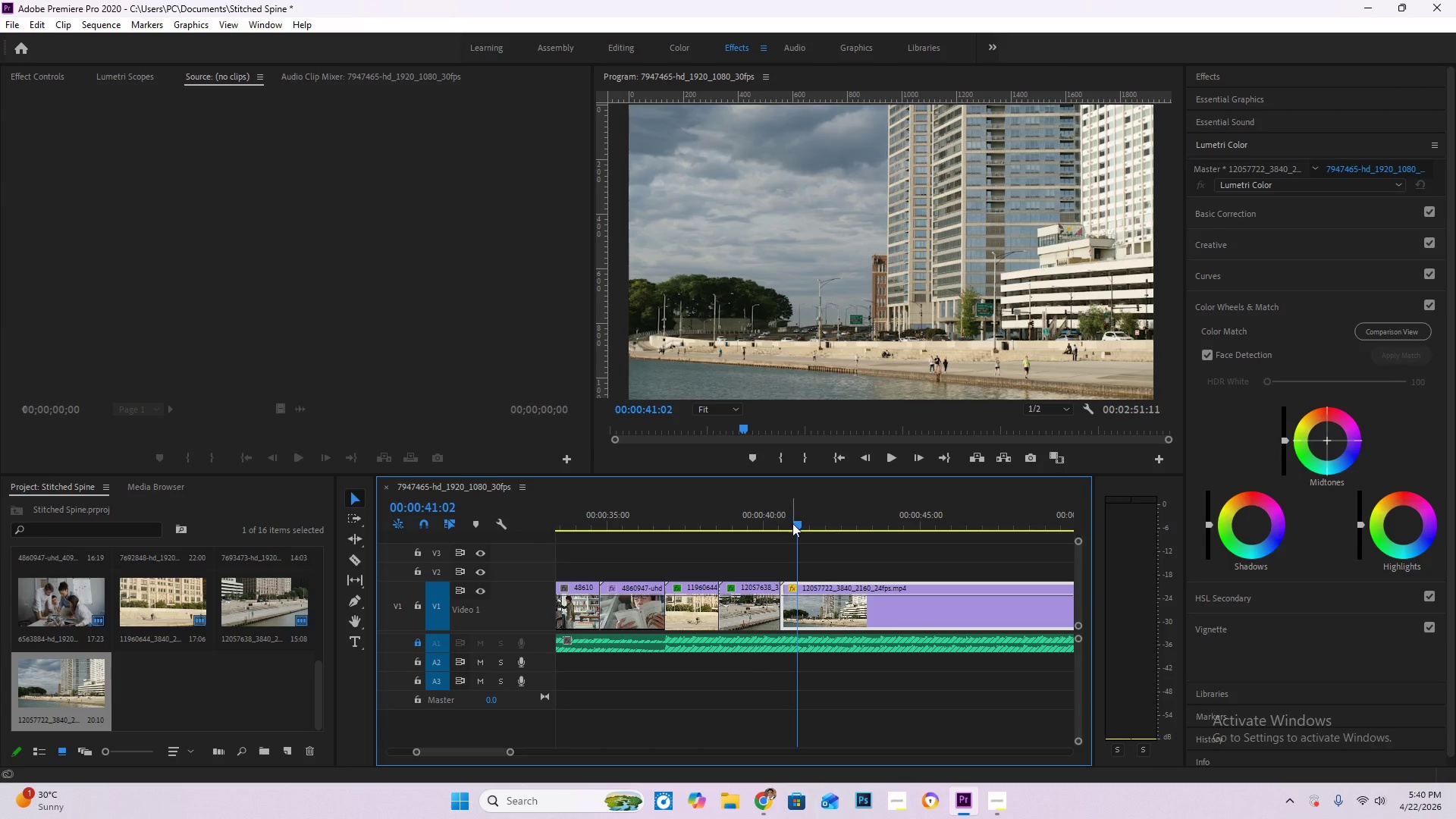 
left_click_drag(start_coordinate=[788, 522], to_coordinate=[660, 519])
 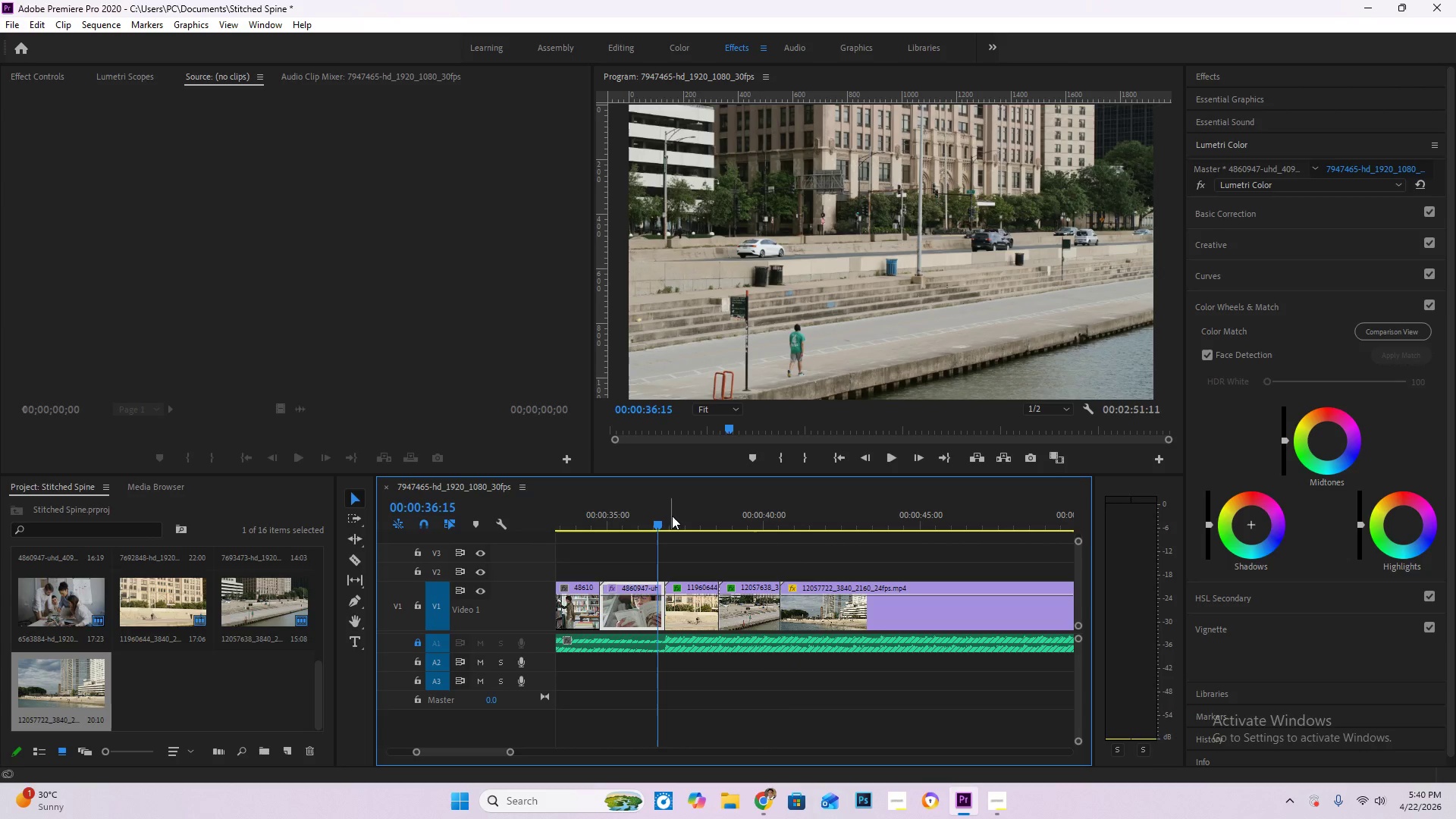 
key(Space)
 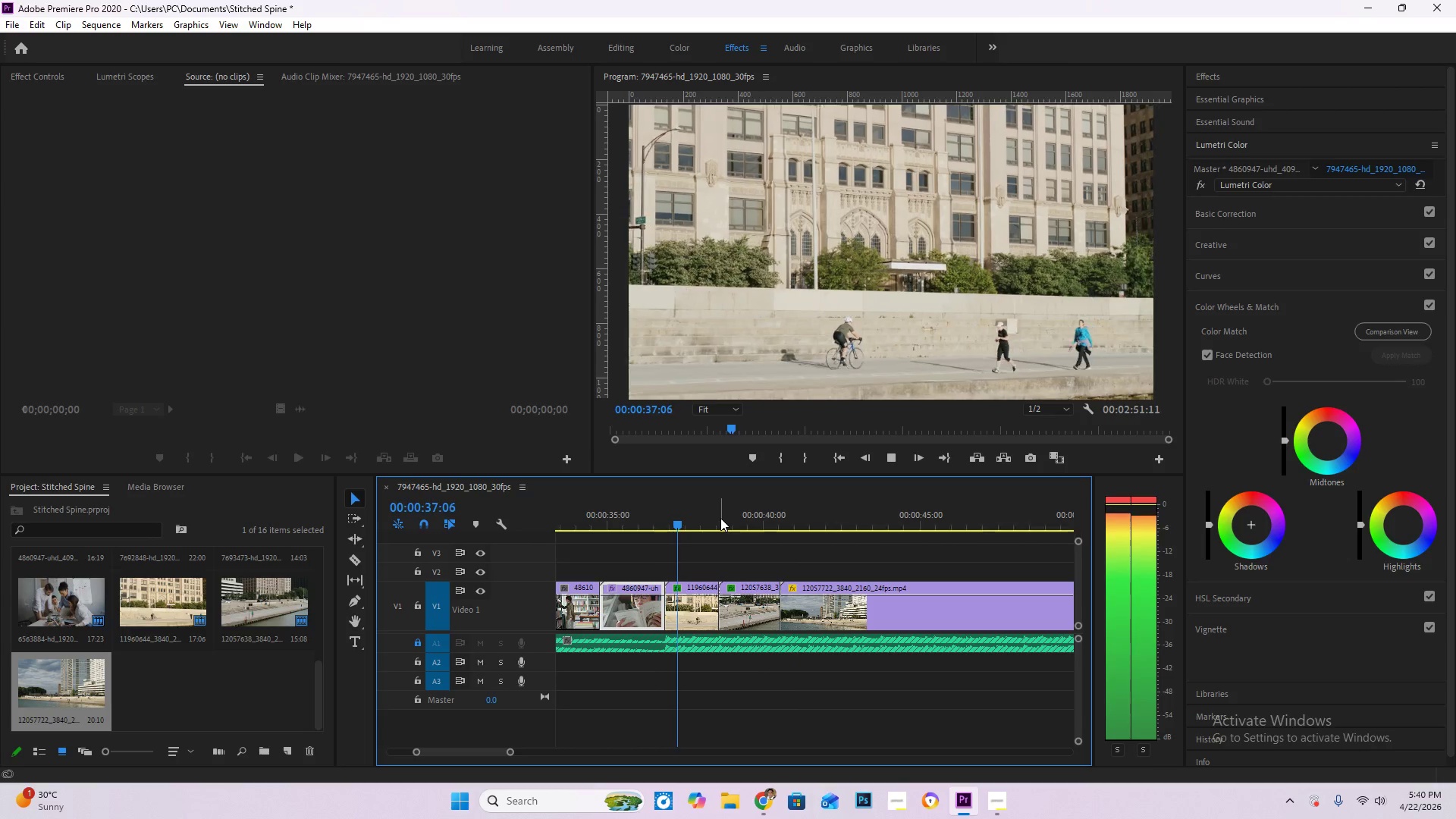 
left_click_drag(start_coordinate=[709, 516], to_coordinate=[672, 518])
 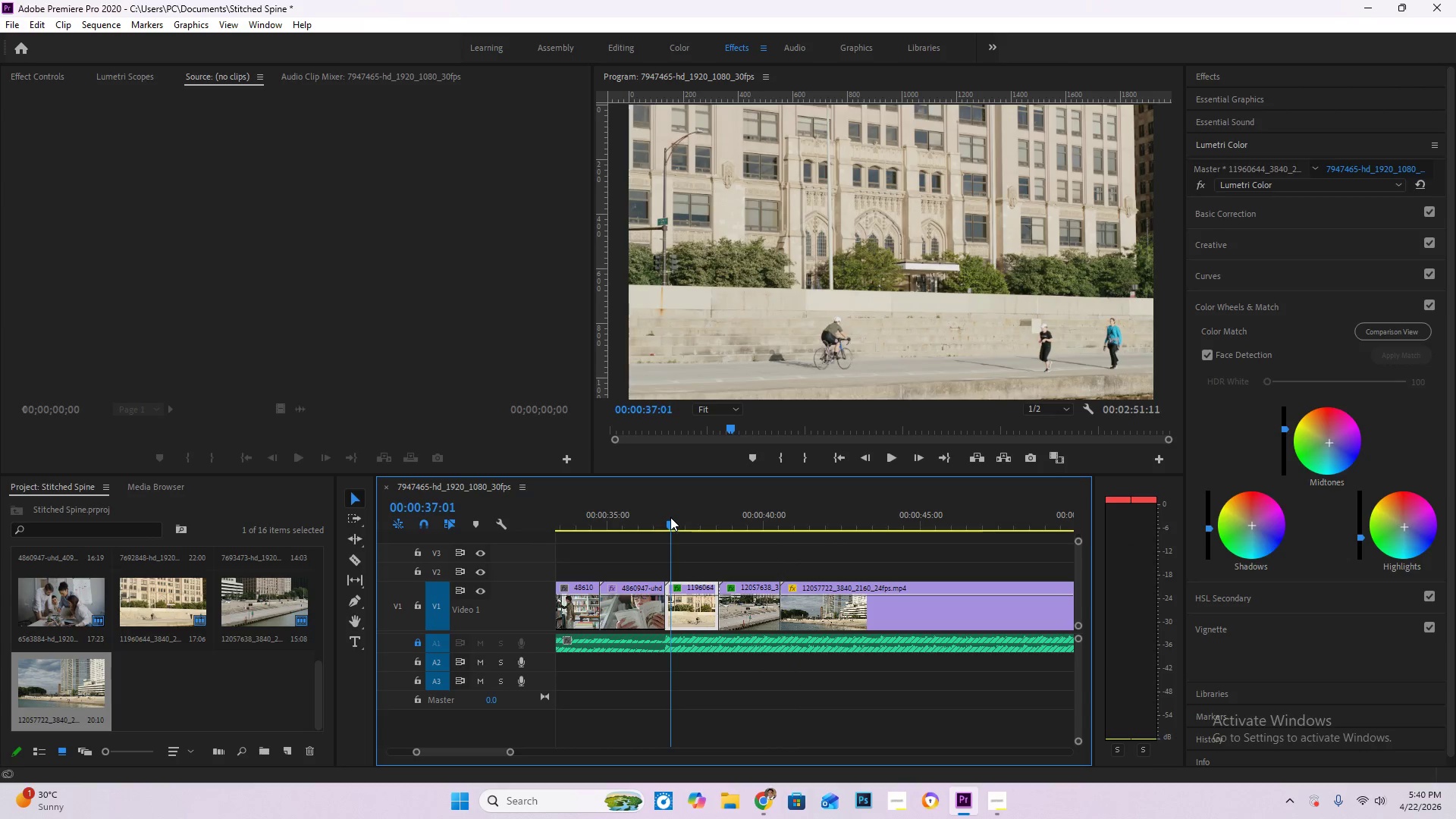 
left_click_drag(start_coordinate=[672, 518], to_coordinate=[667, 517])
 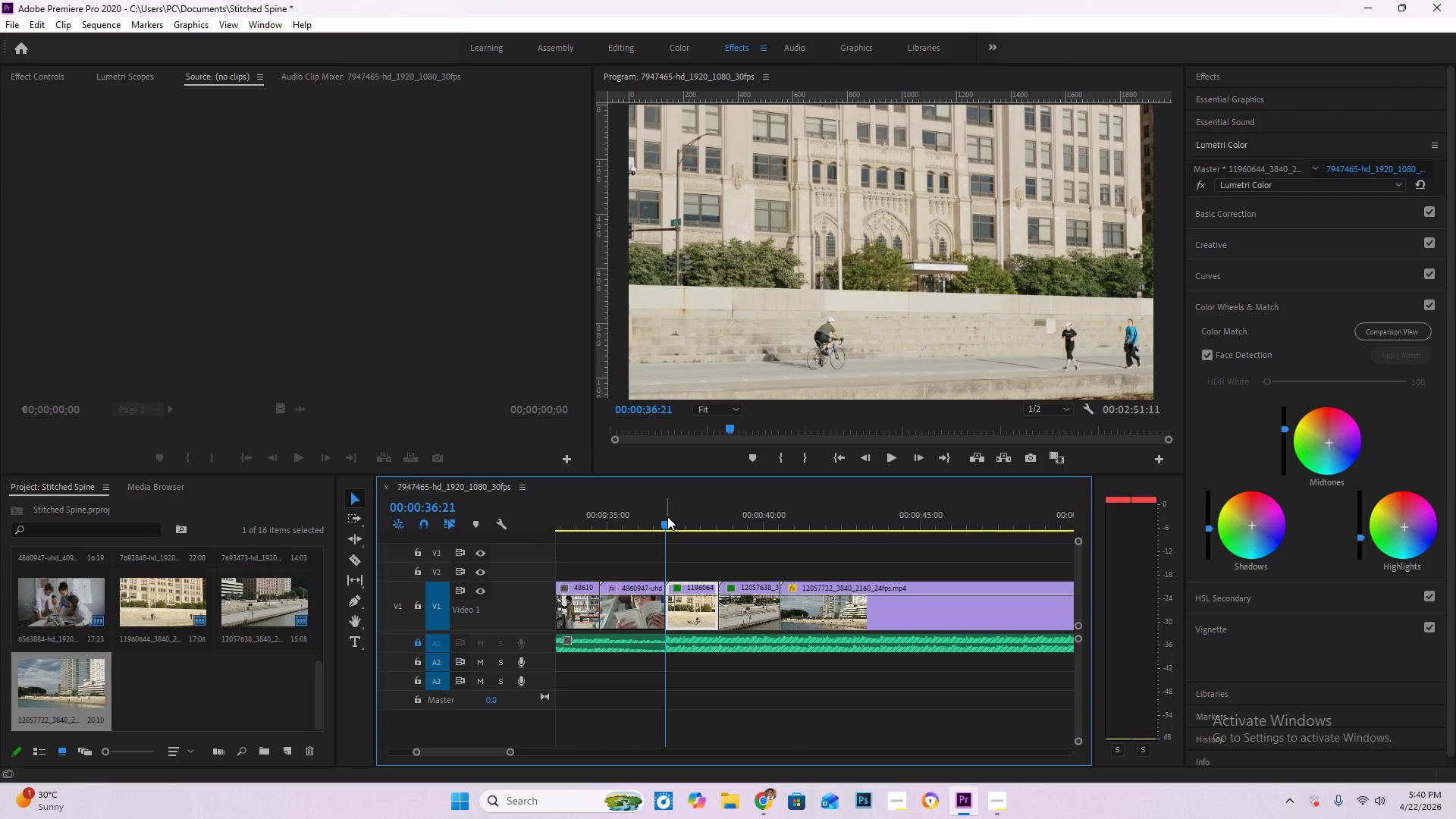 
key(Space)
 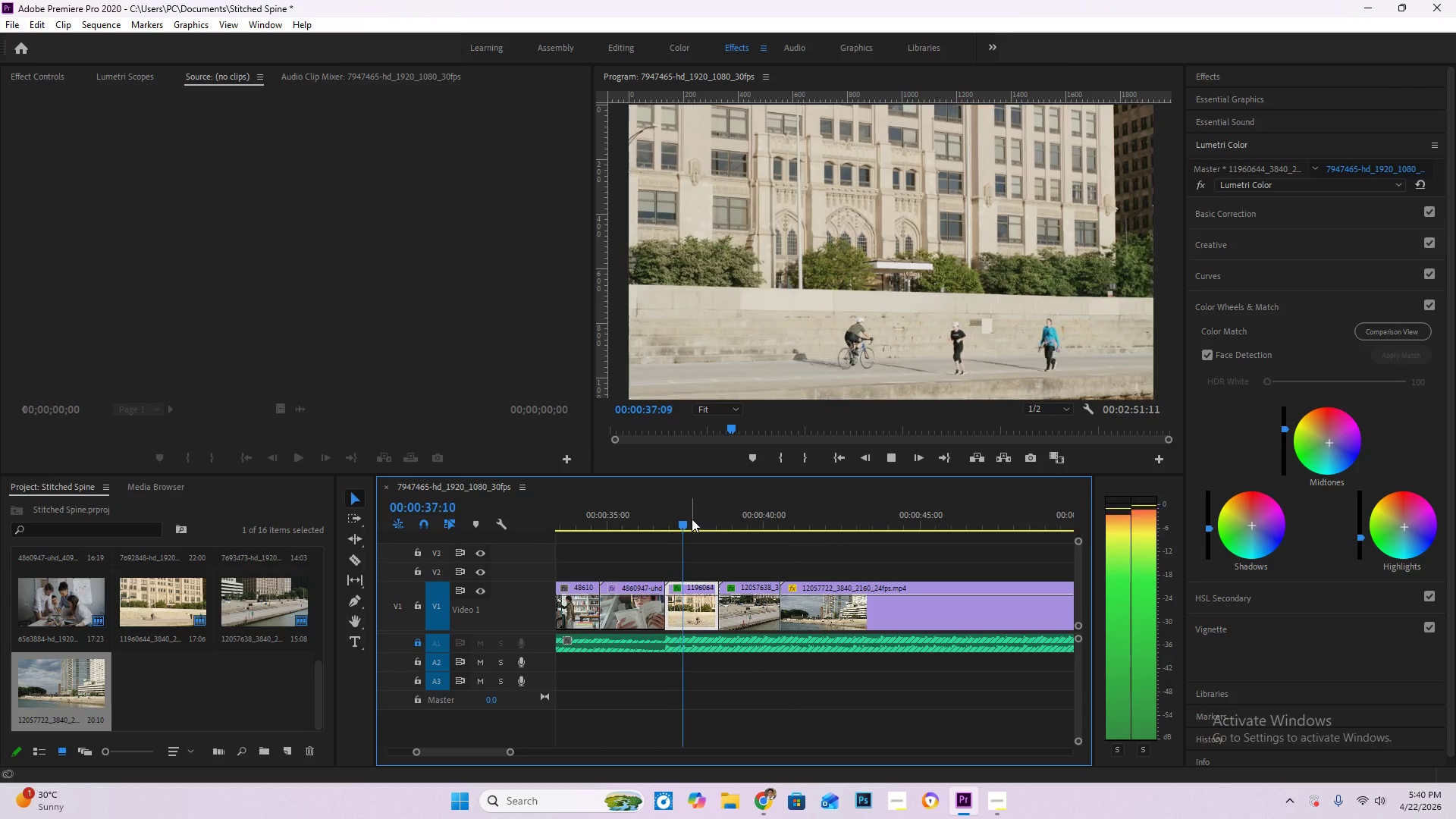 
key(Space)
 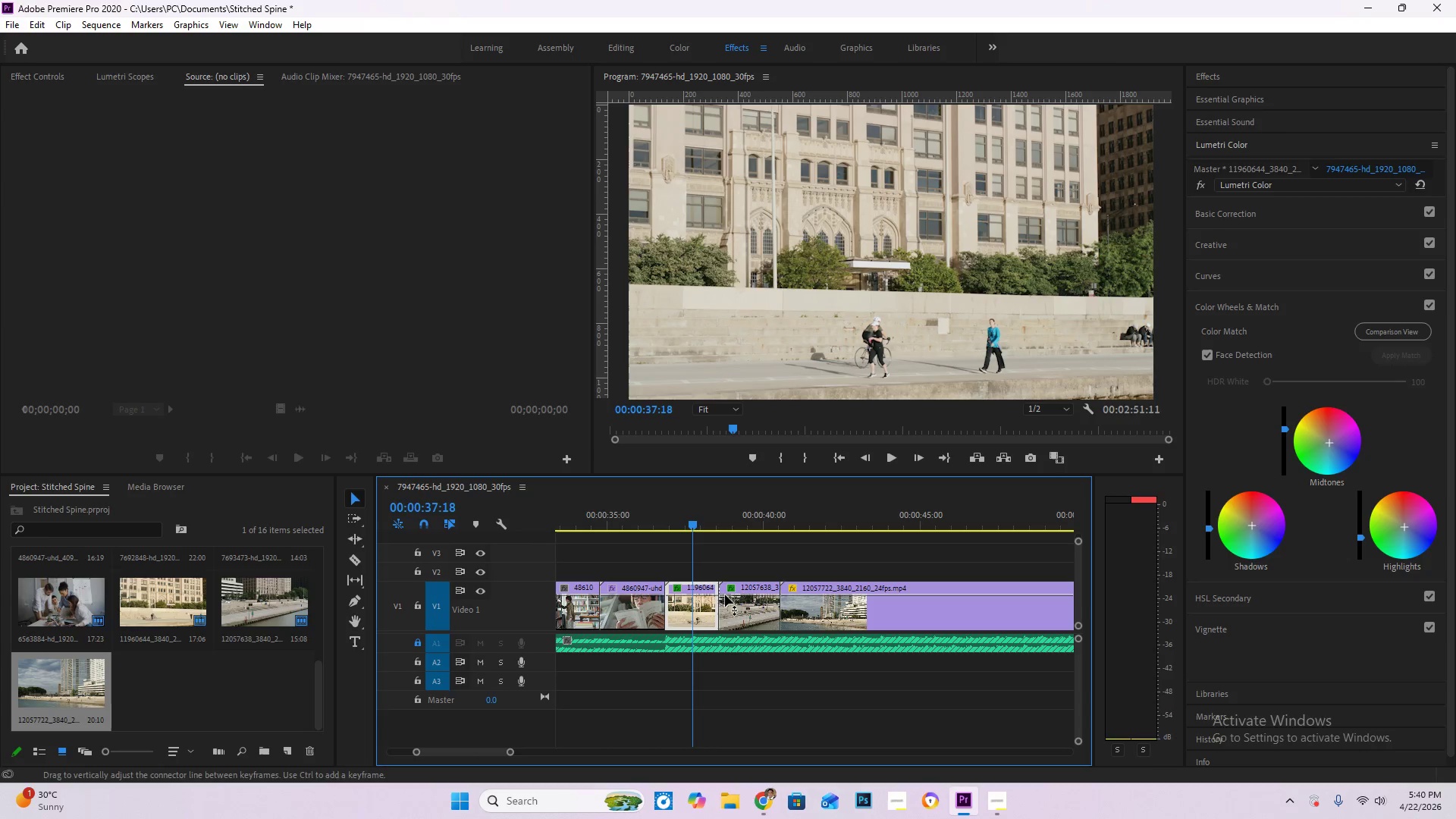 
left_click_drag(start_coordinate=[717, 604], to_coordinate=[693, 613])
 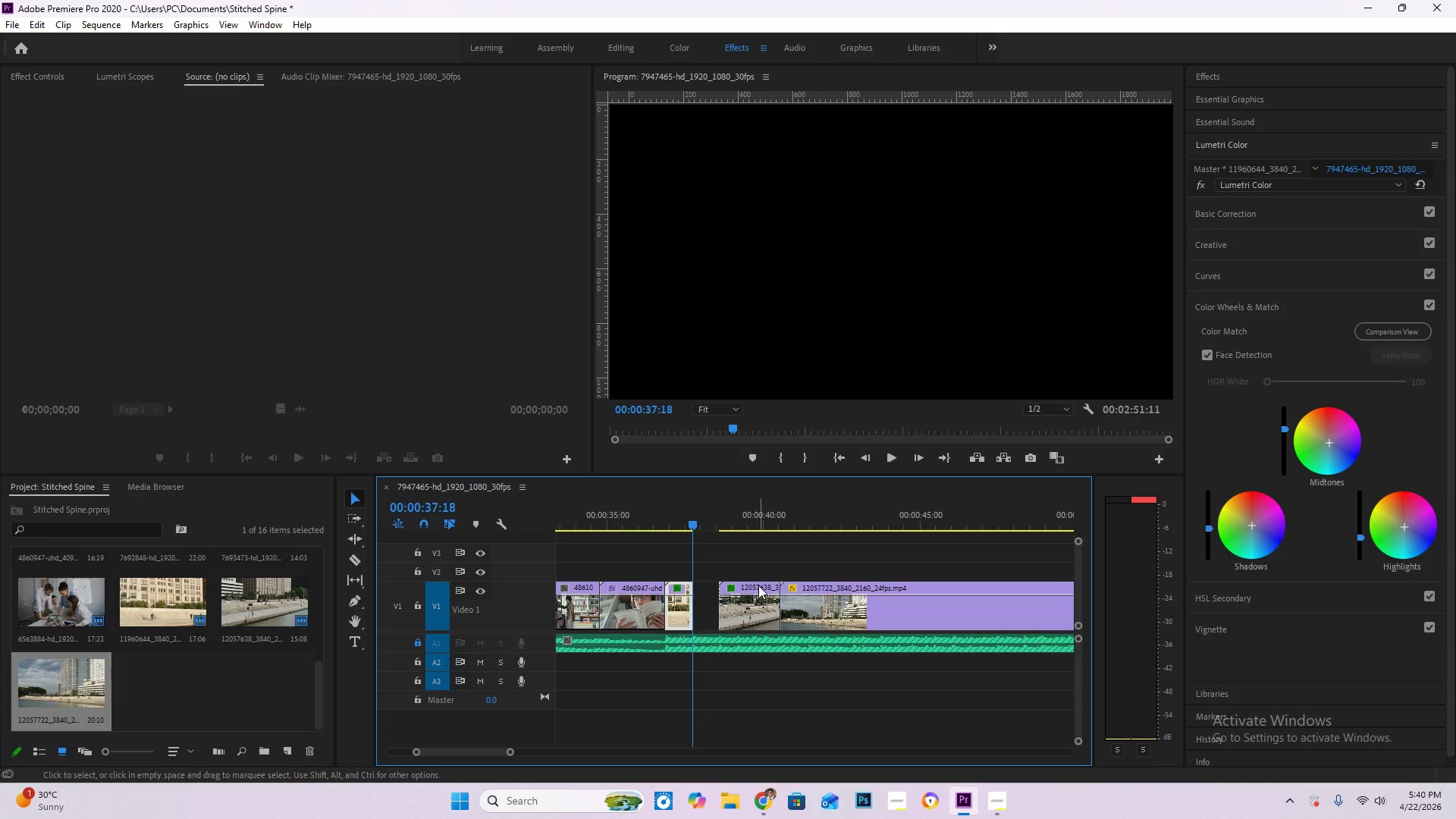 
left_click_drag(start_coordinate=[758, 585], to_coordinate=[729, 591])
 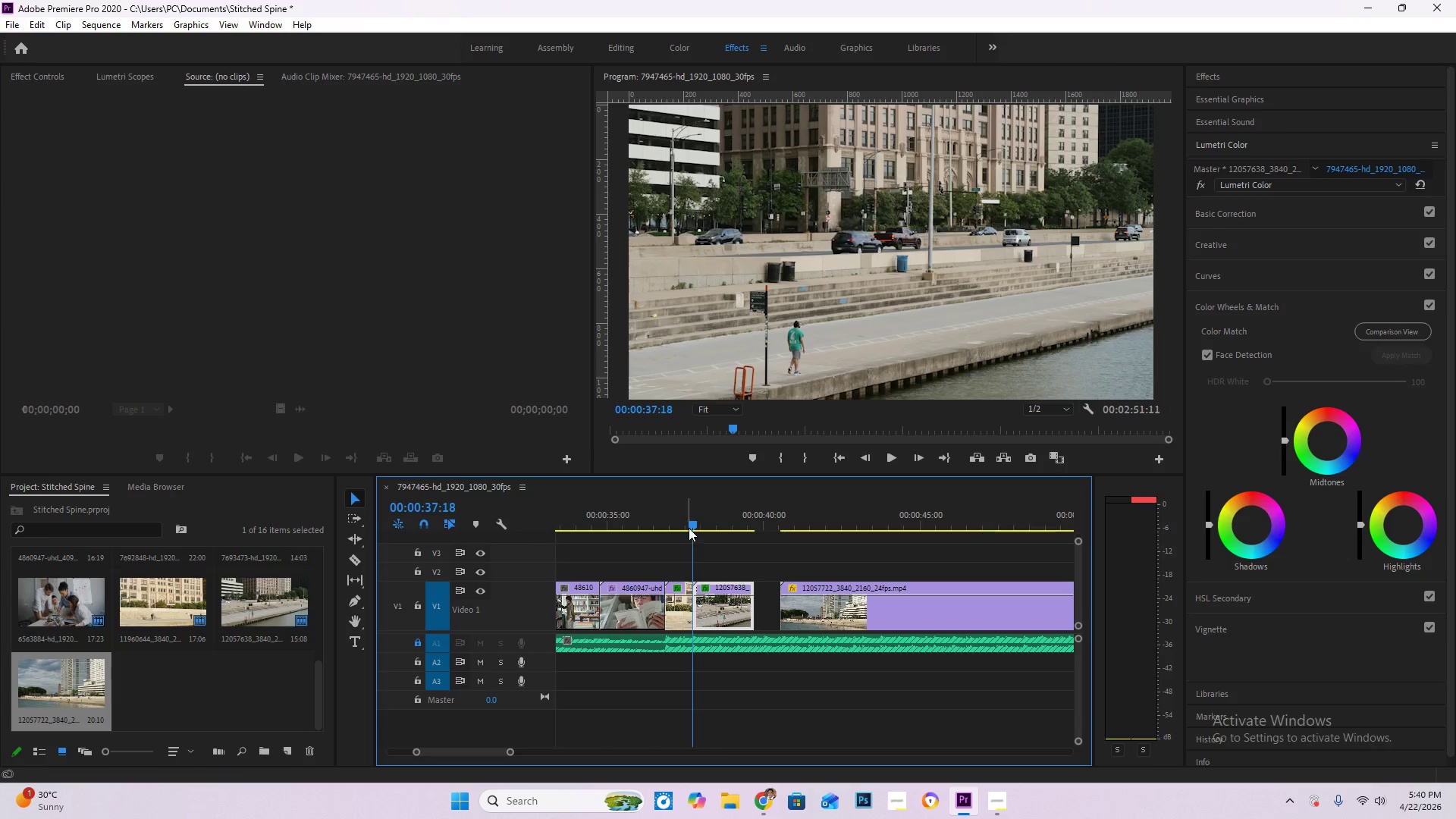 
left_click_drag(start_coordinate=[688, 528], to_coordinate=[648, 526])
 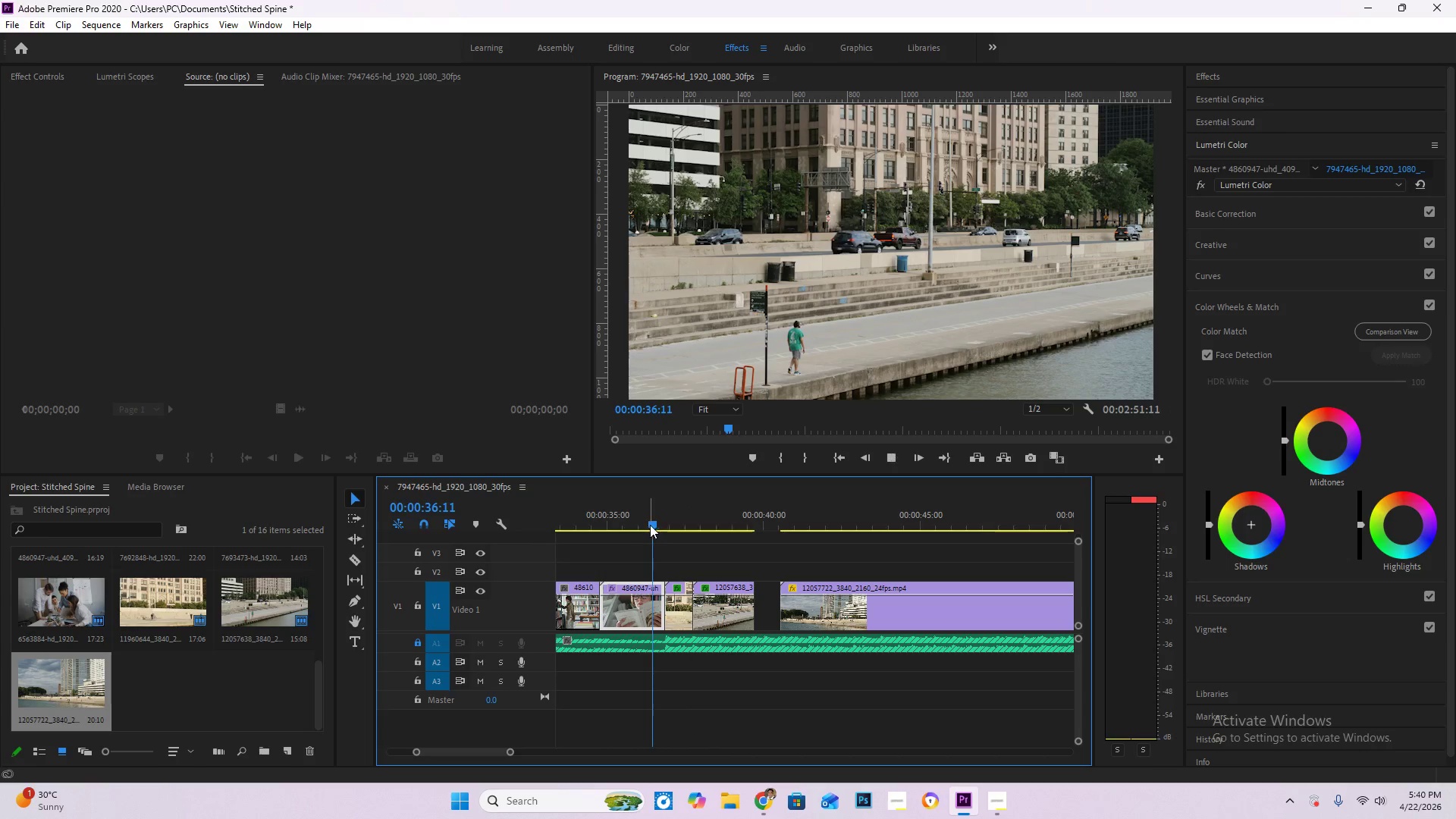 
key(Space)
 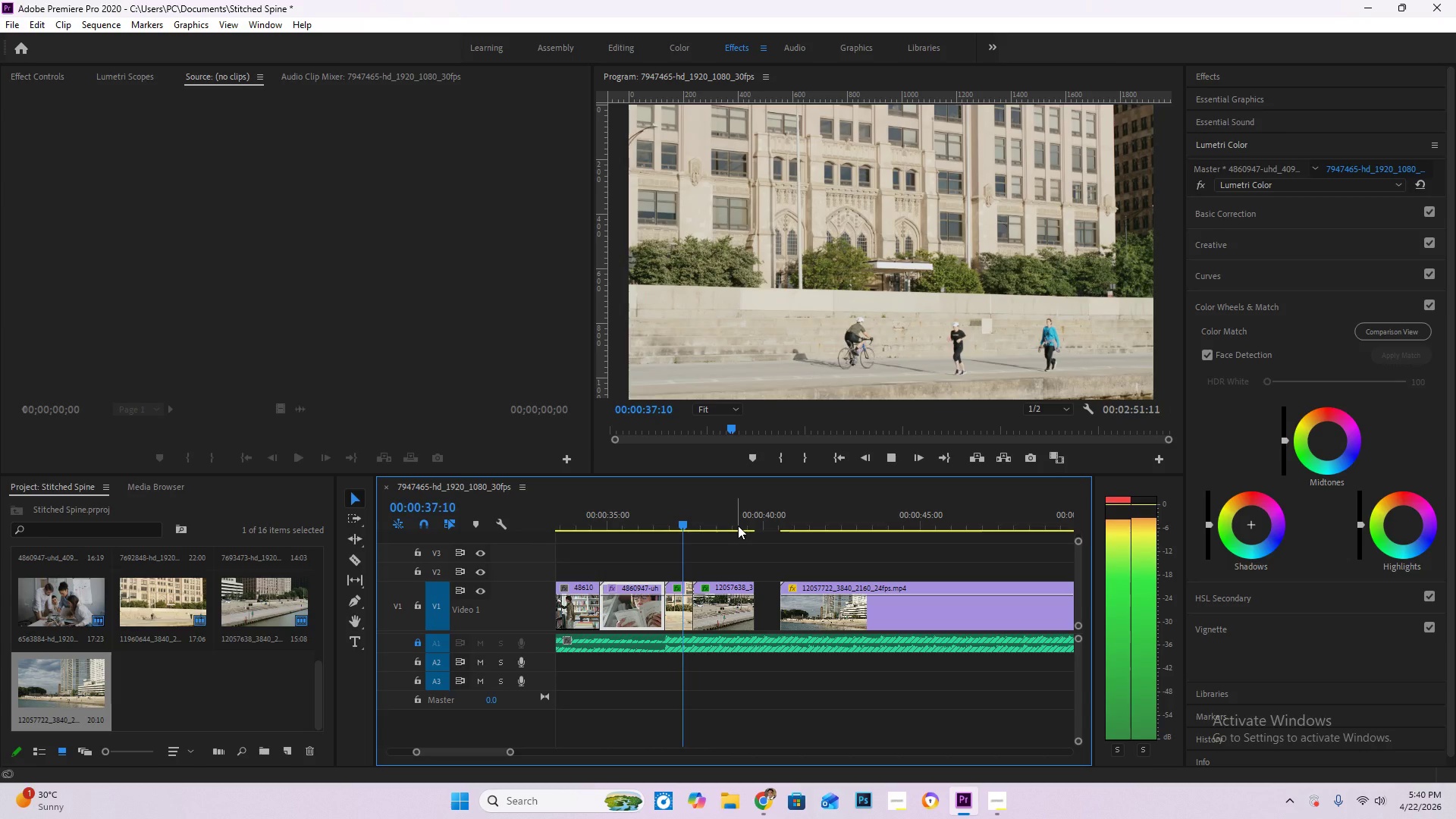 
left_click_drag(start_coordinate=[711, 519], to_coordinate=[648, 520])
 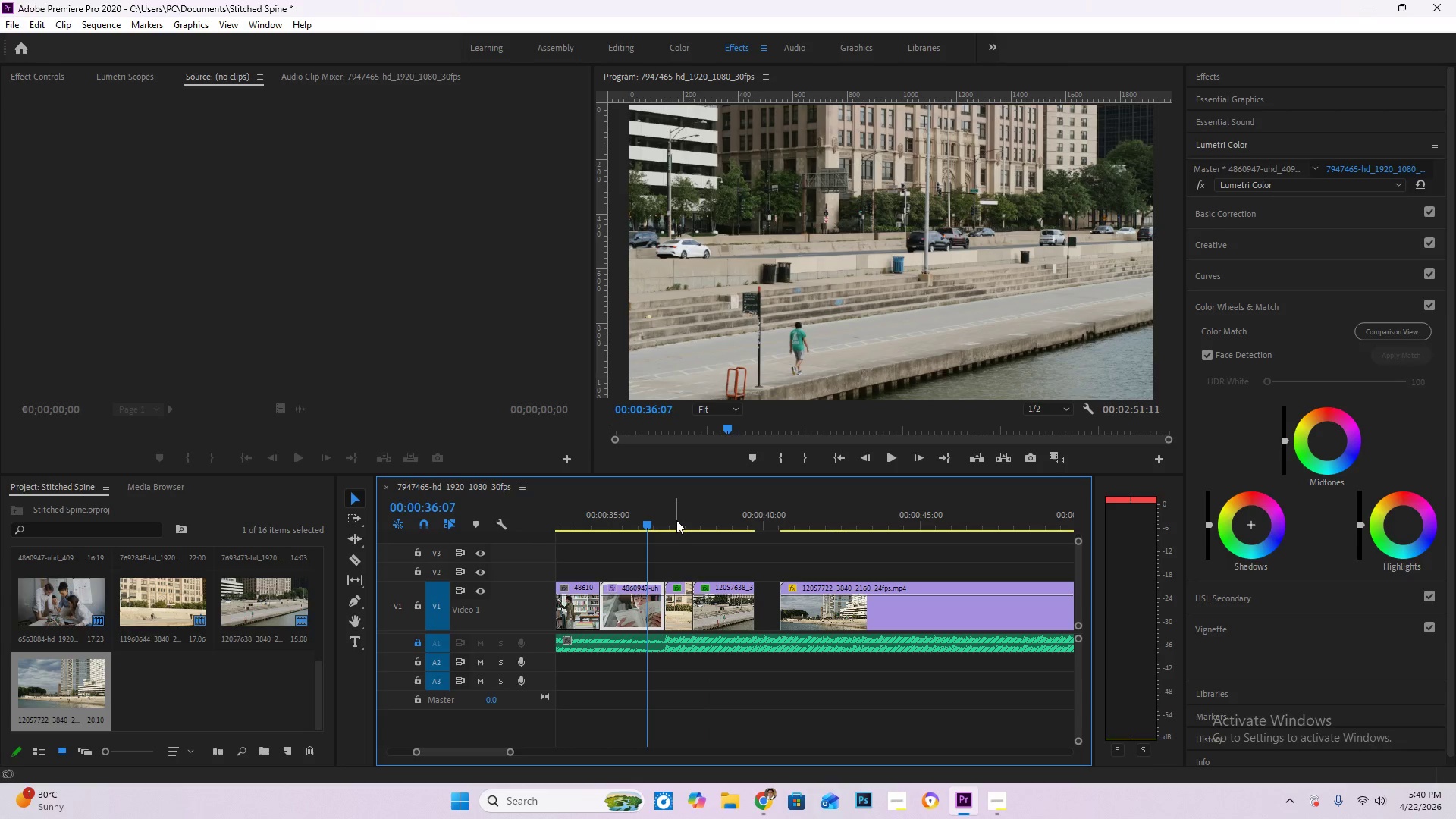 
key(Space)
 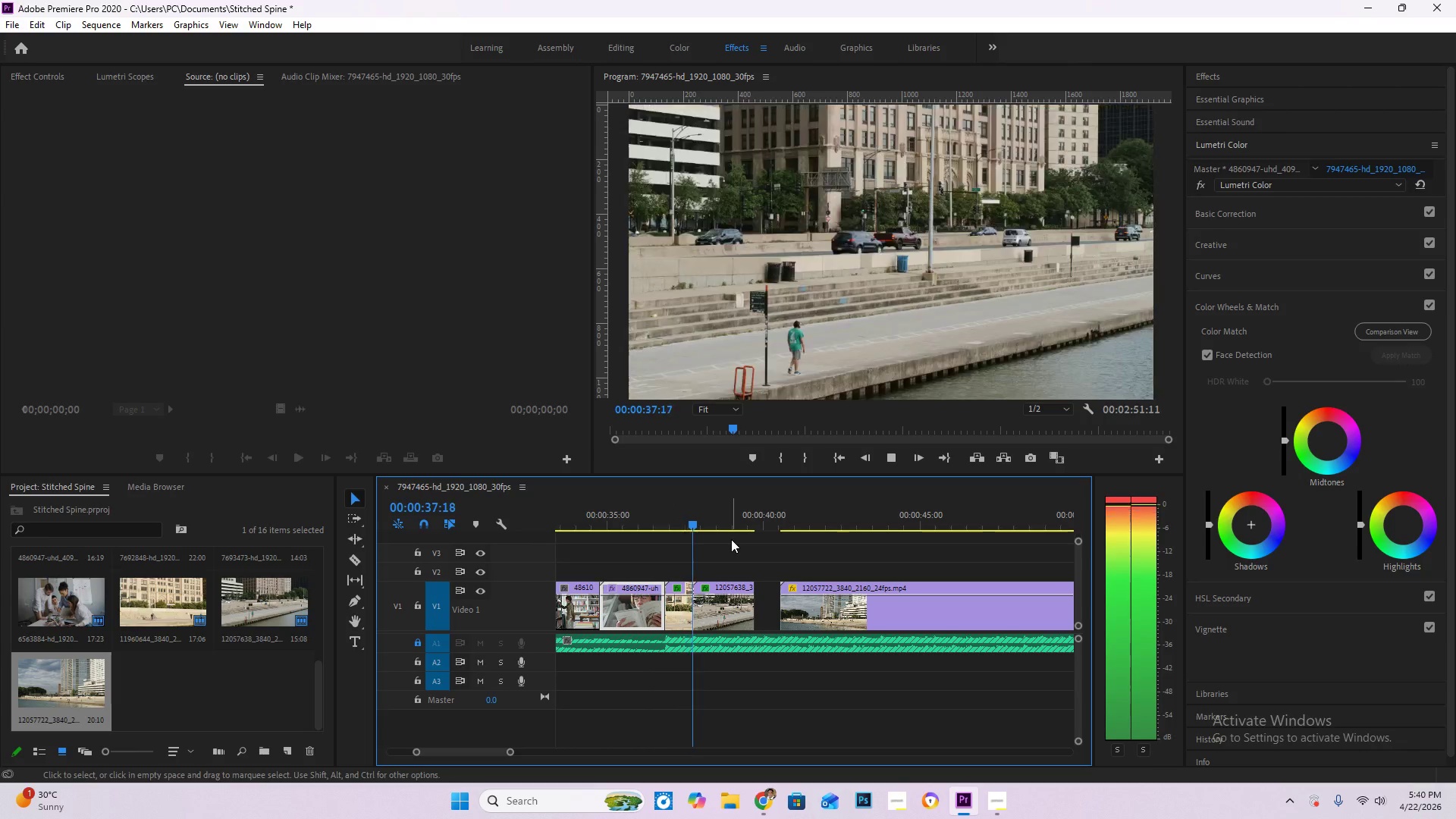 
key(Space)
 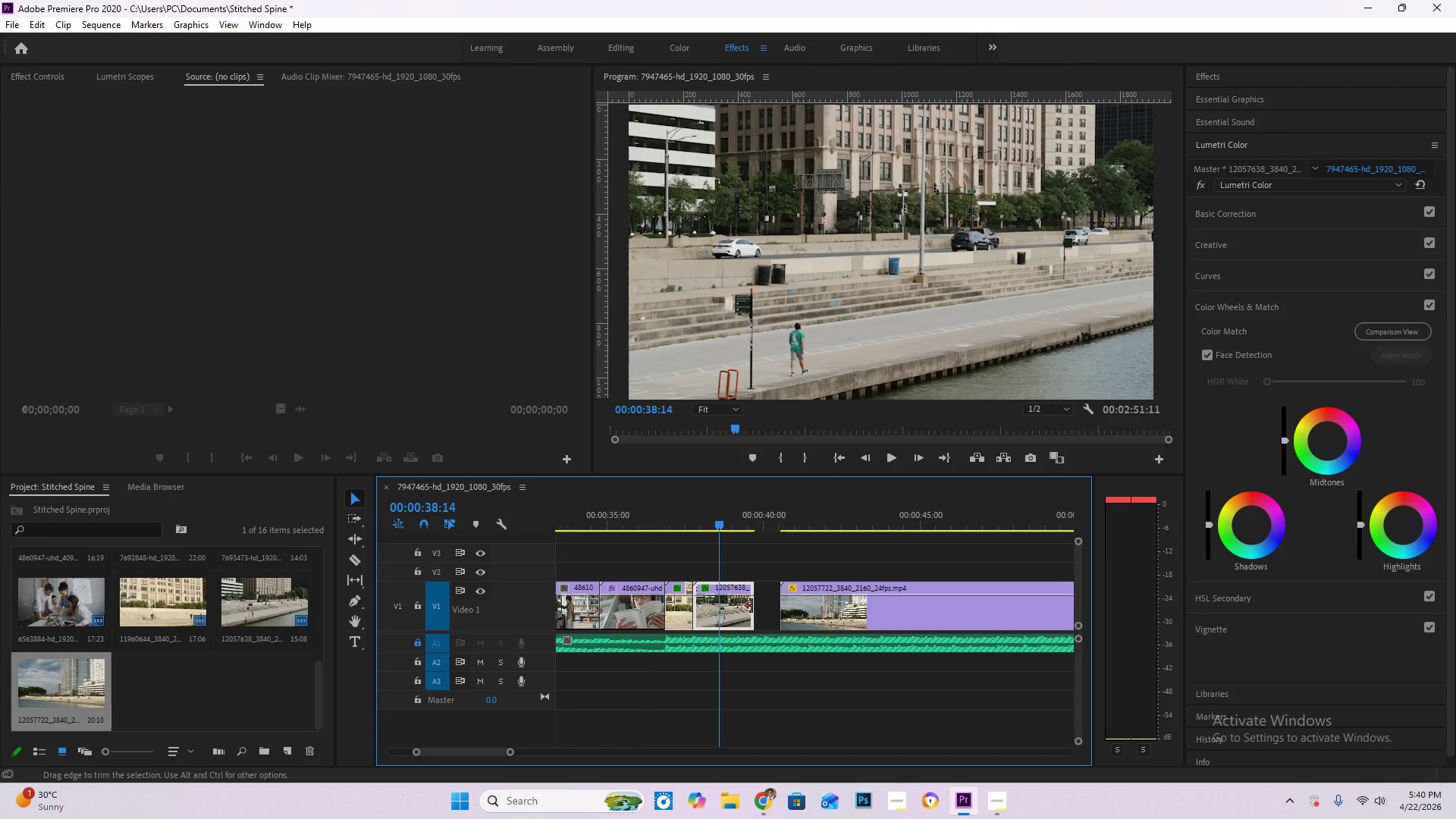 
left_click_drag(start_coordinate=[752, 607], to_coordinate=[722, 613])
 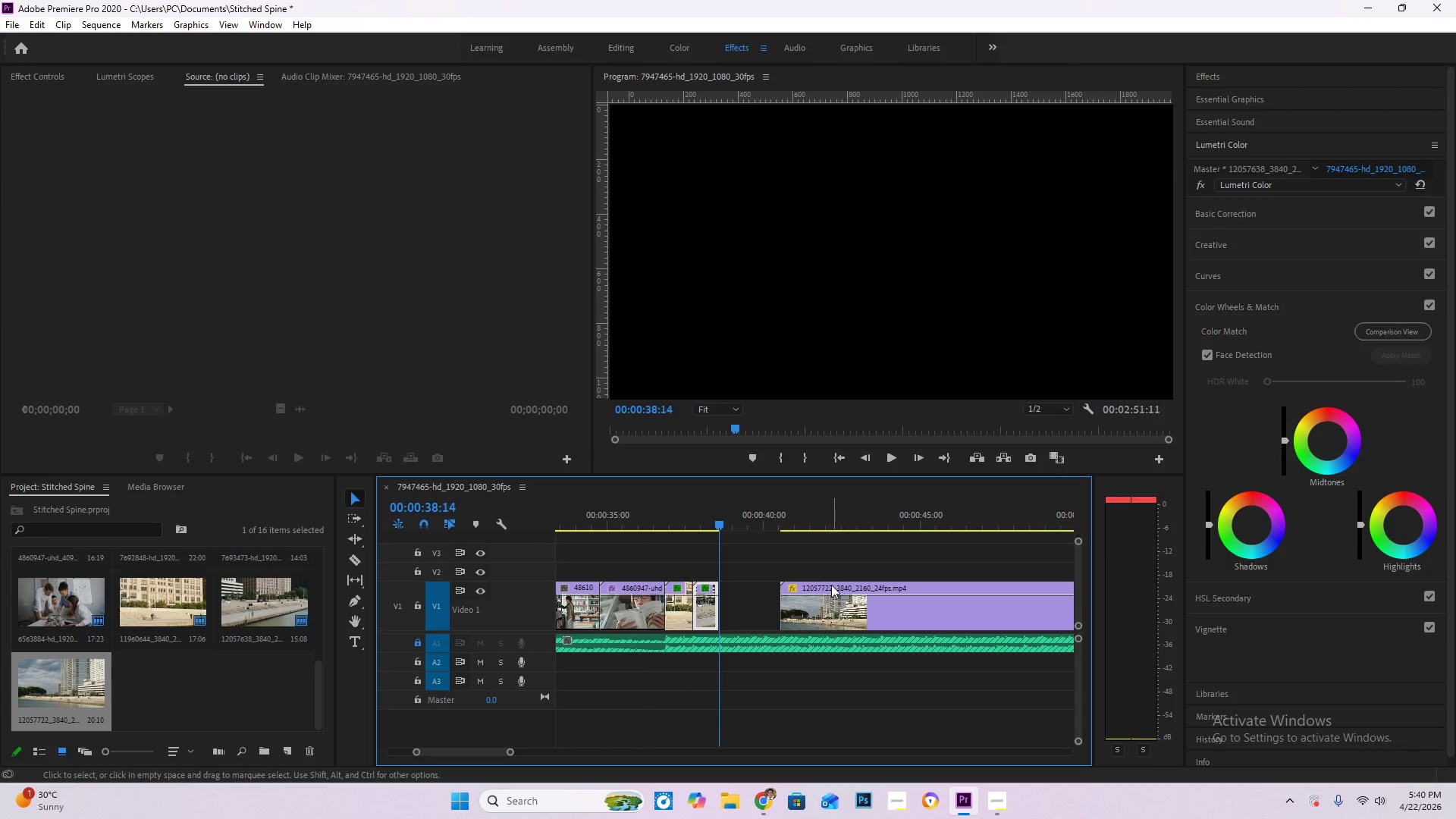 
left_click_drag(start_coordinate=[829, 588], to_coordinate=[770, 589])
 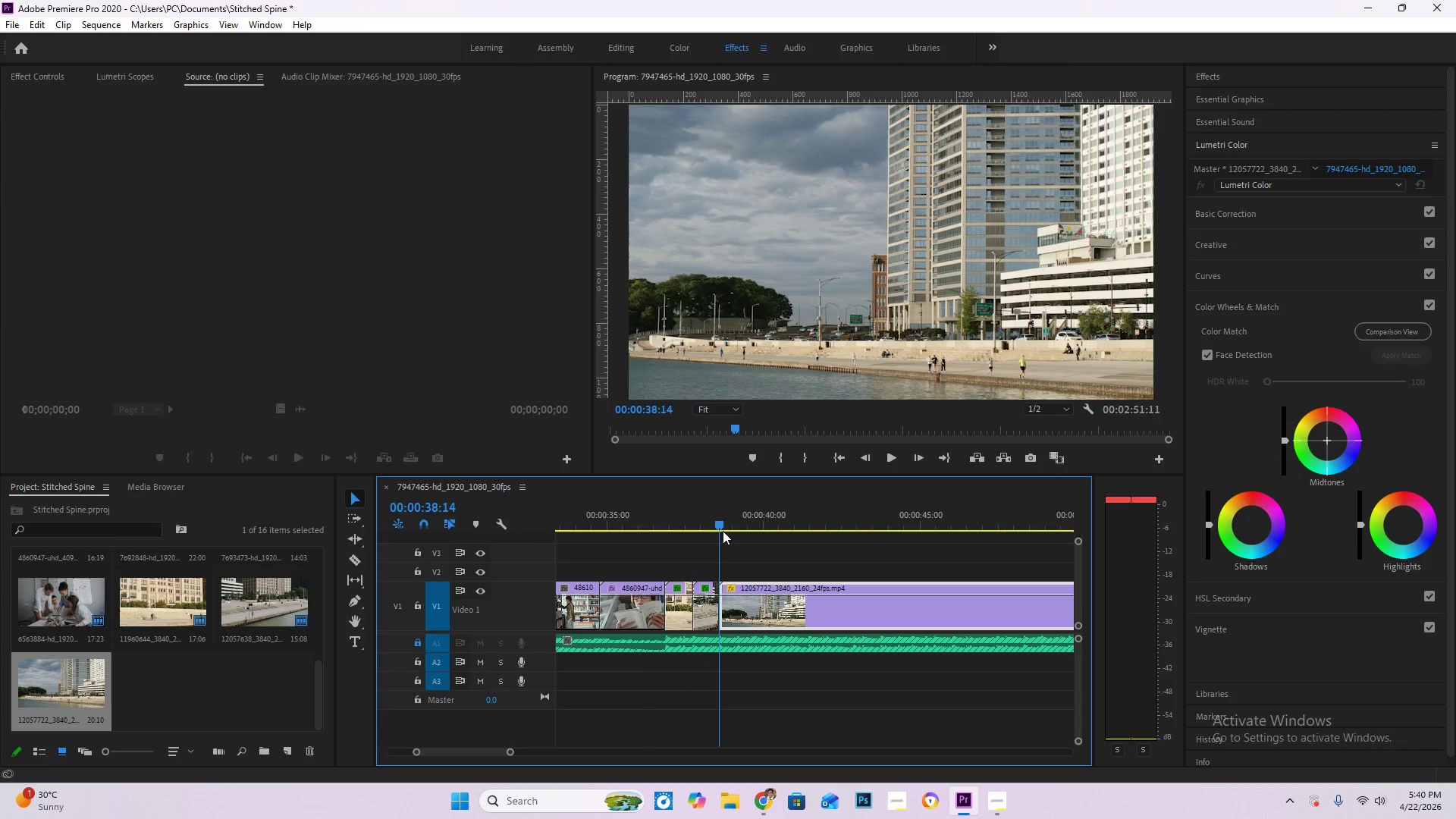 
key(Space)
 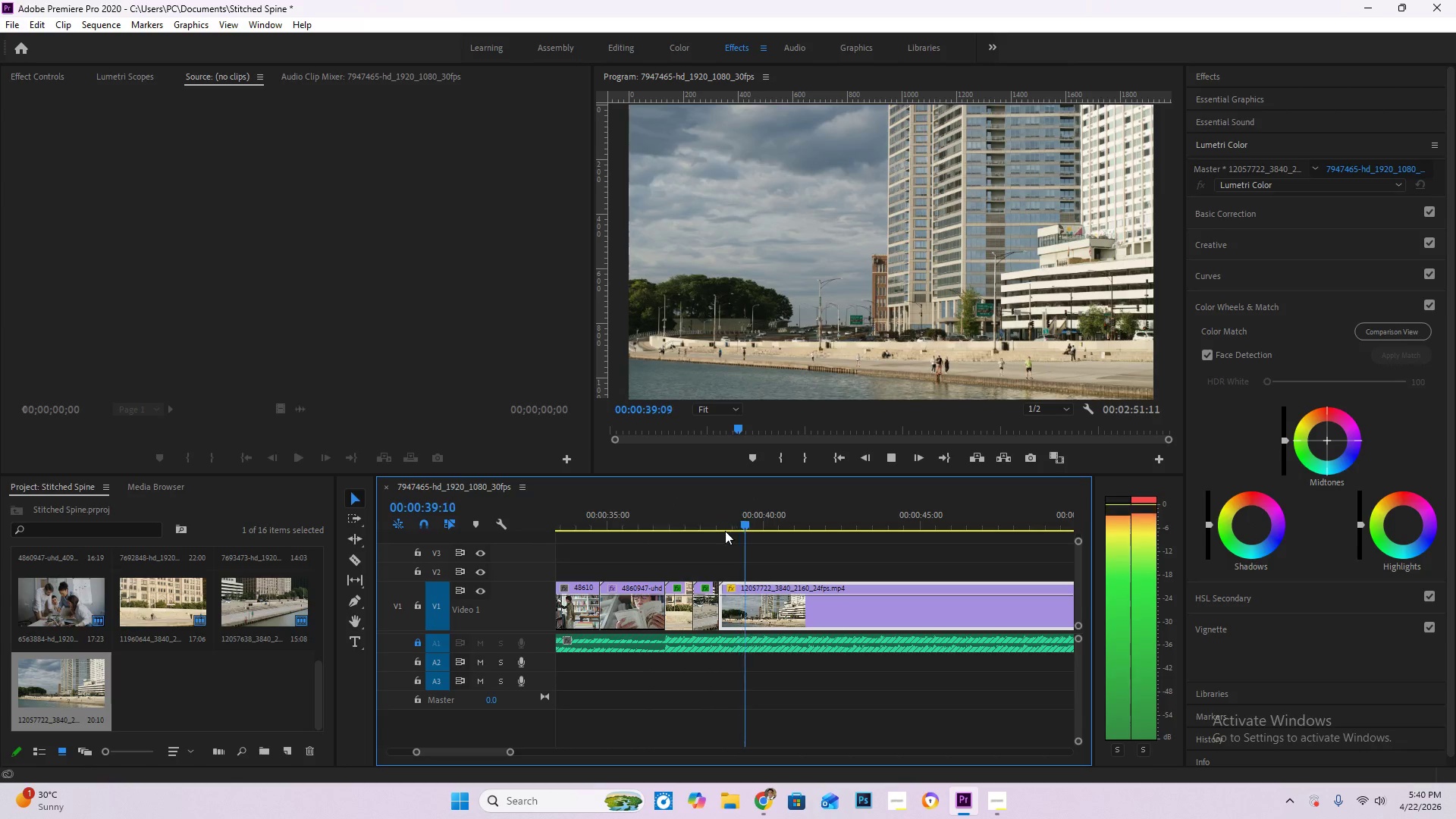 
left_click_drag(start_coordinate=[710, 521], to_coordinate=[647, 515])
 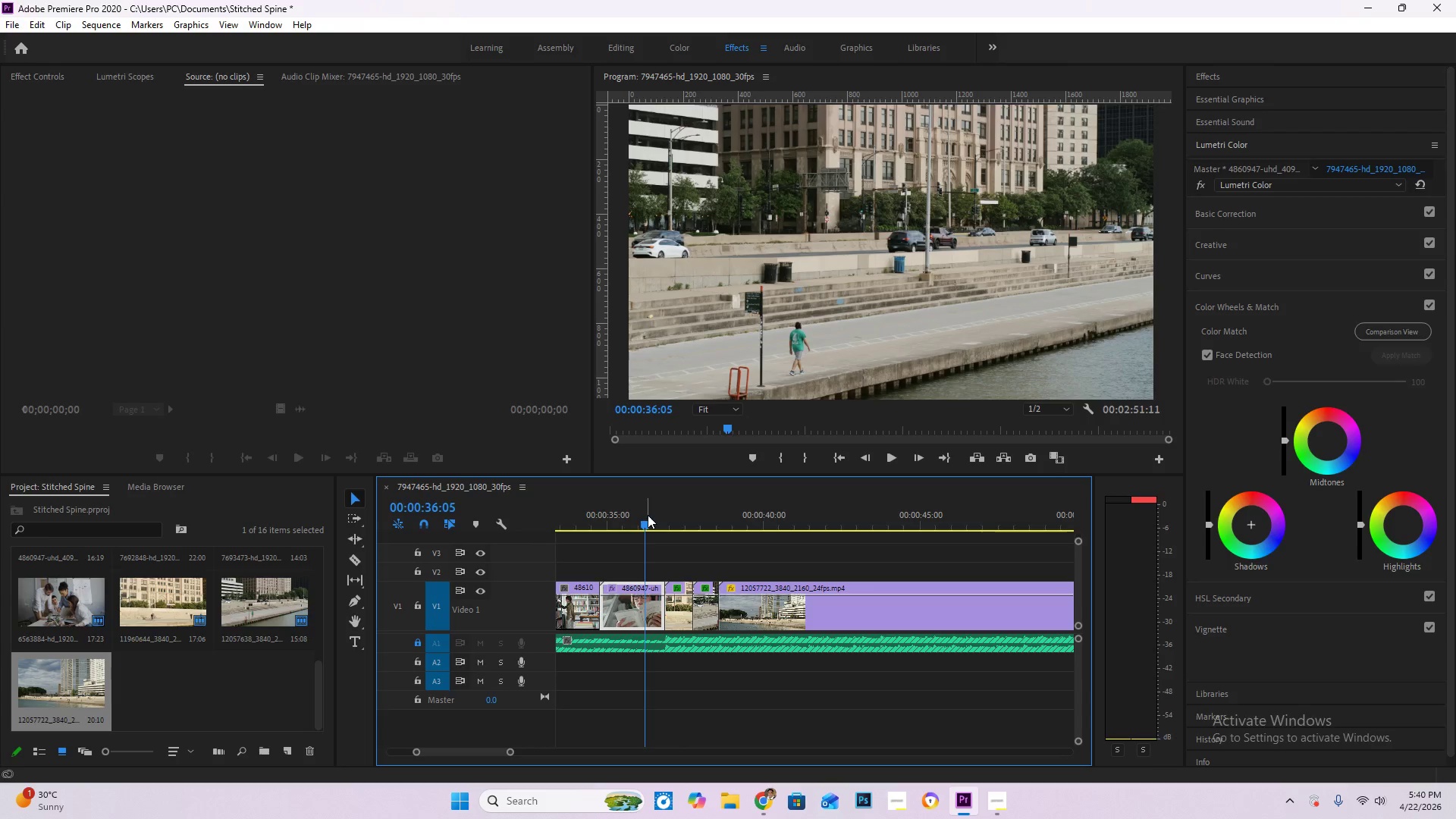 
key(Space)
 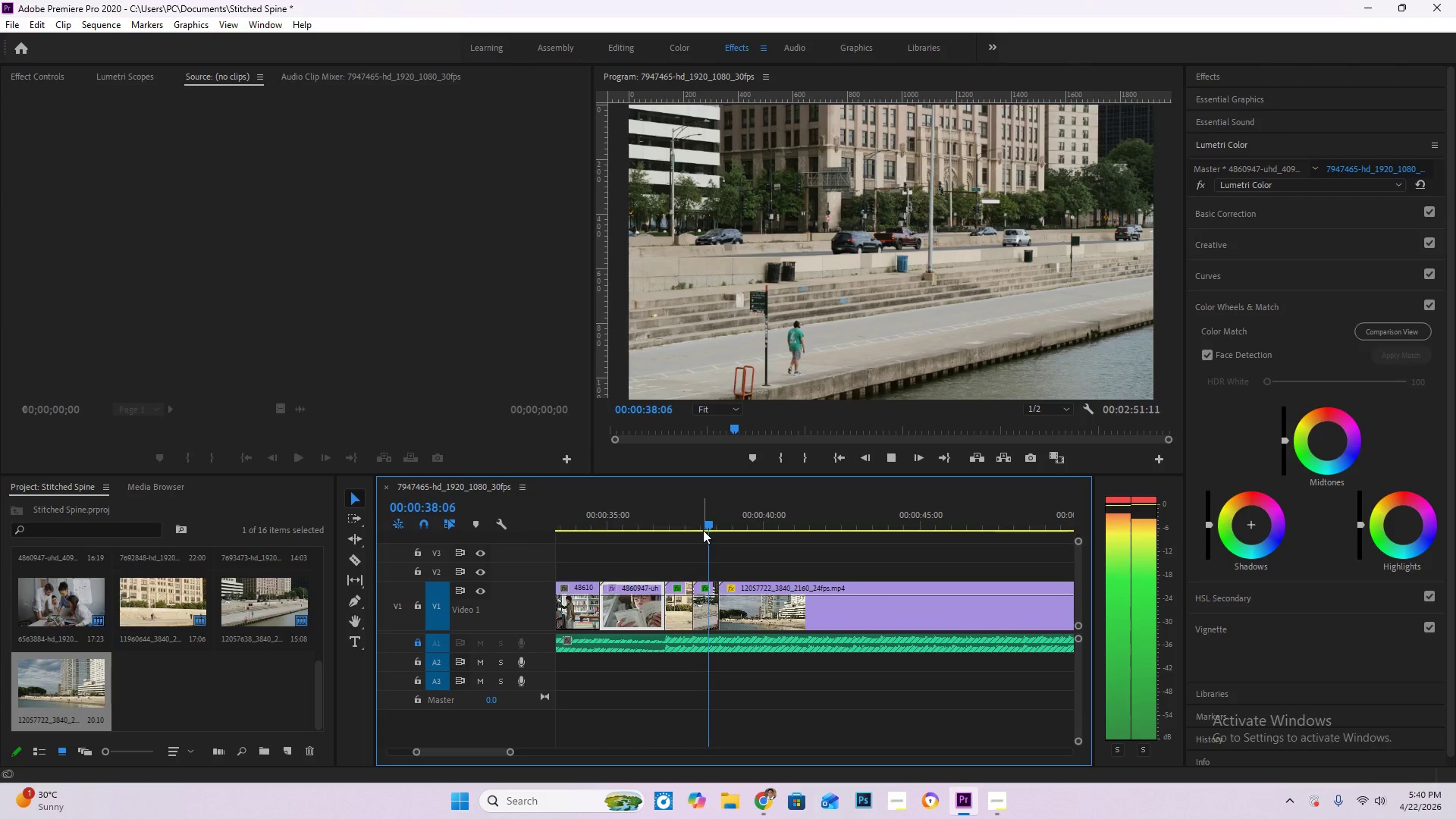 
key(Space)
 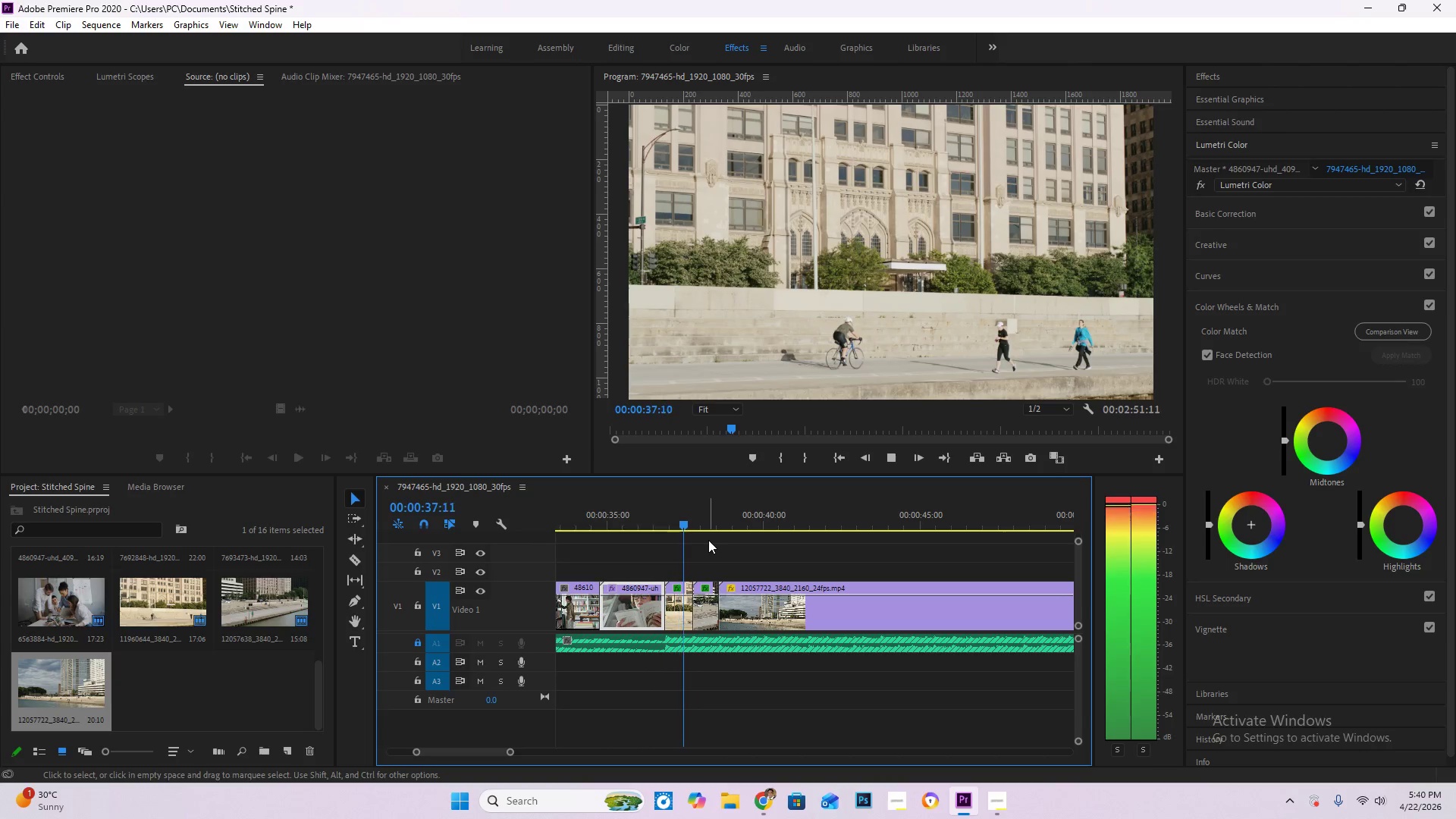 
left_click_drag(start_coordinate=[708, 526], to_coordinate=[703, 525])
 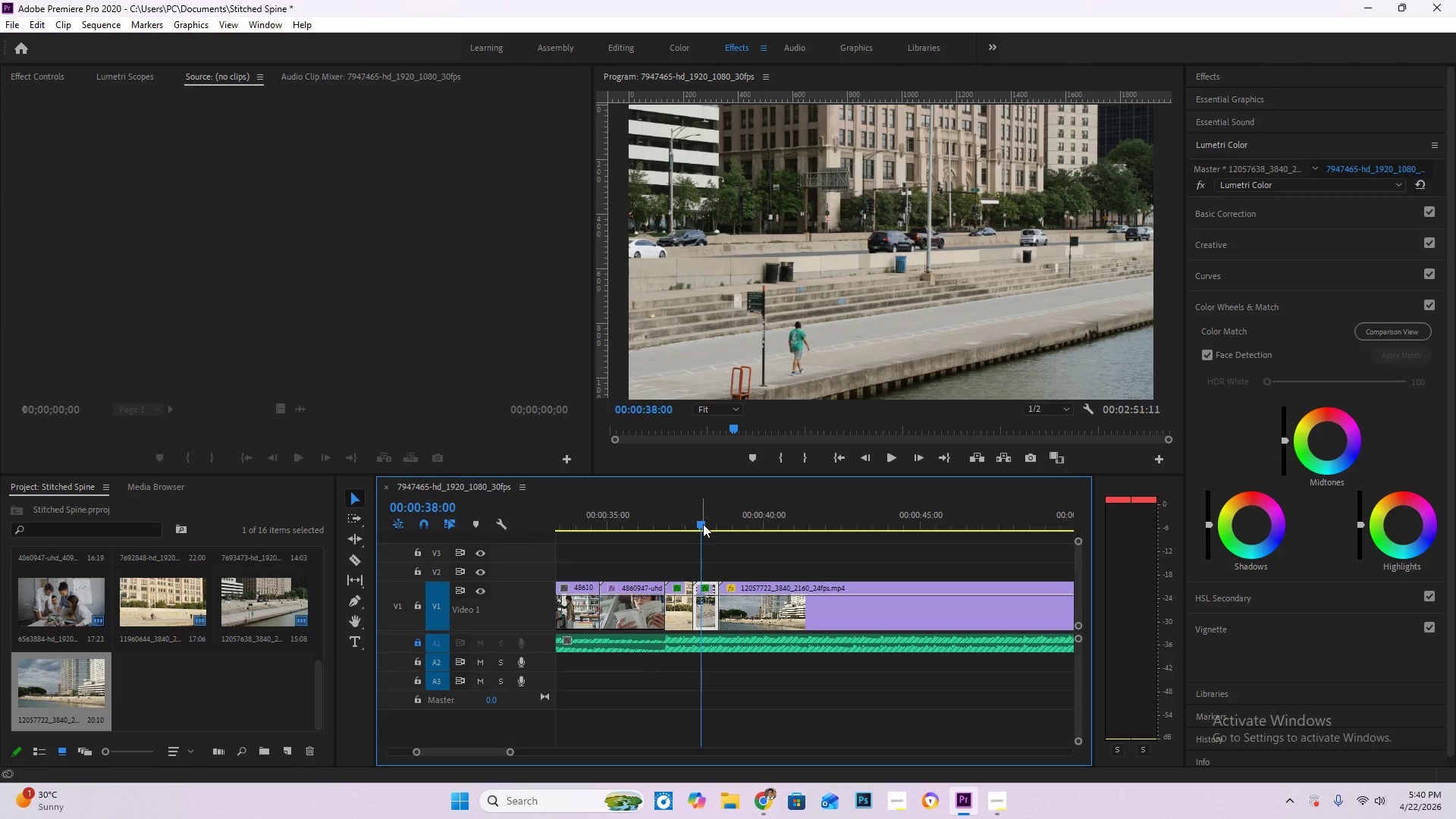 
key(Shift+ShiftRight)
 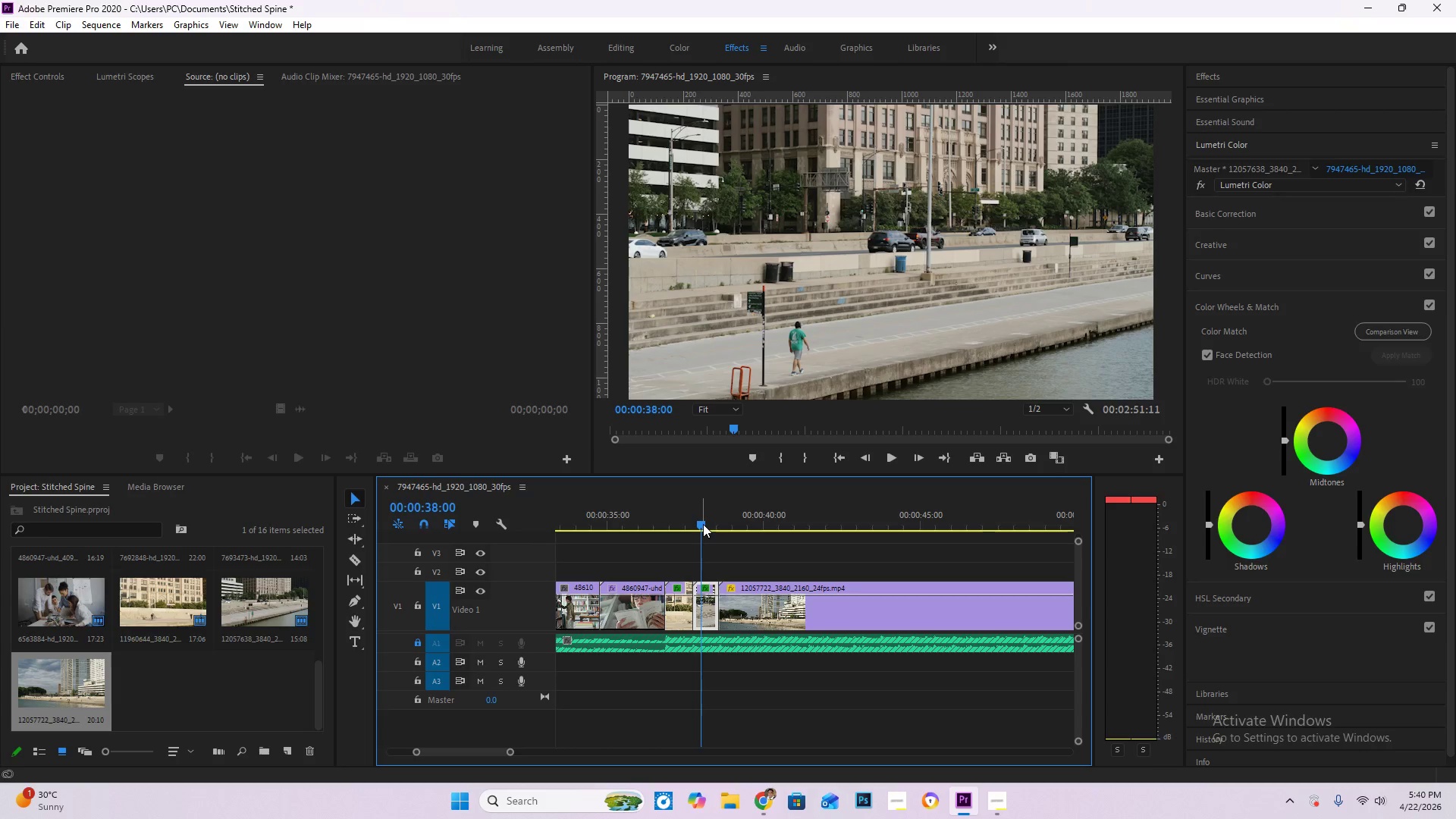 
key(Shift+Enter)
 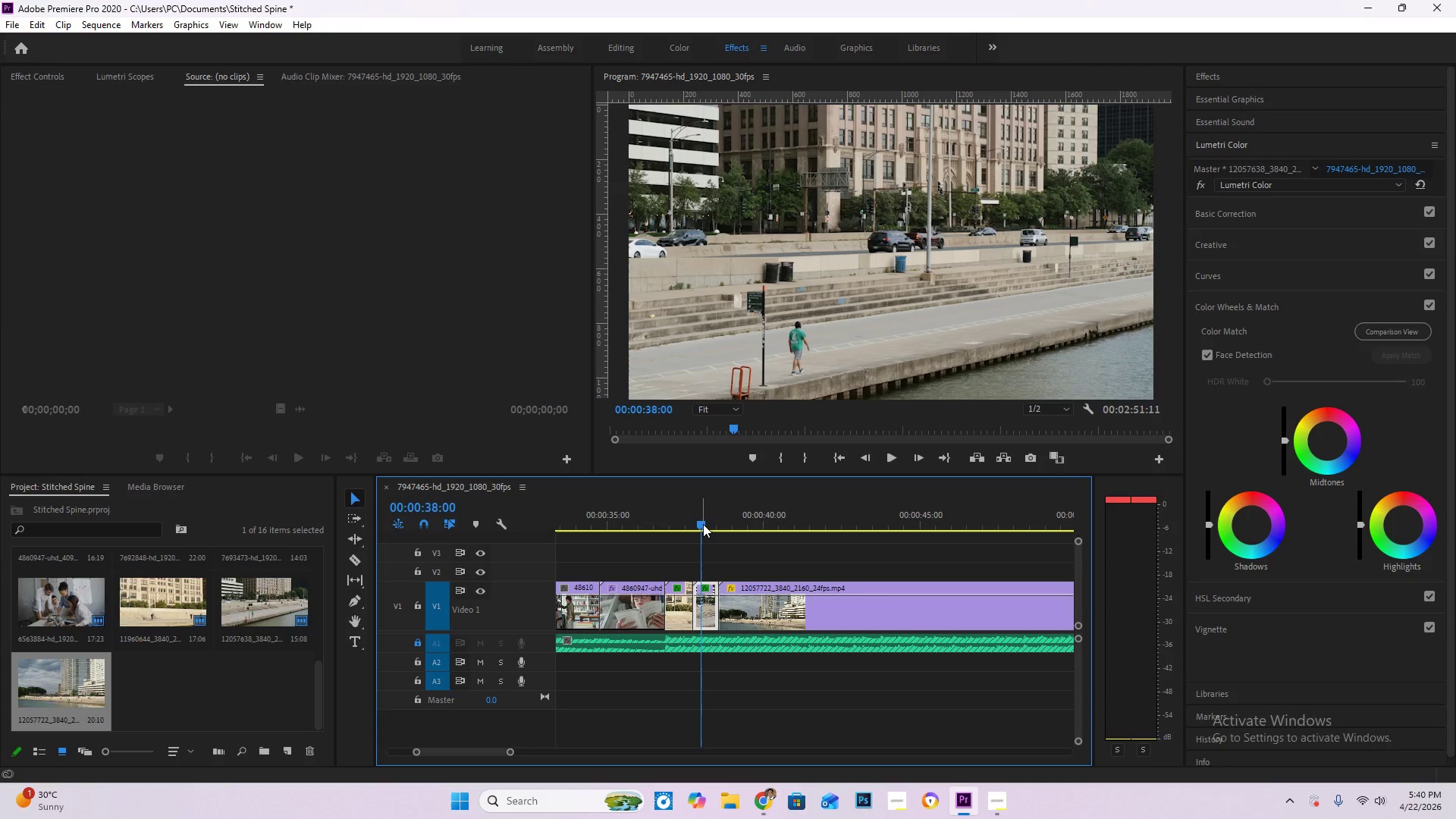 
key(Enter)
 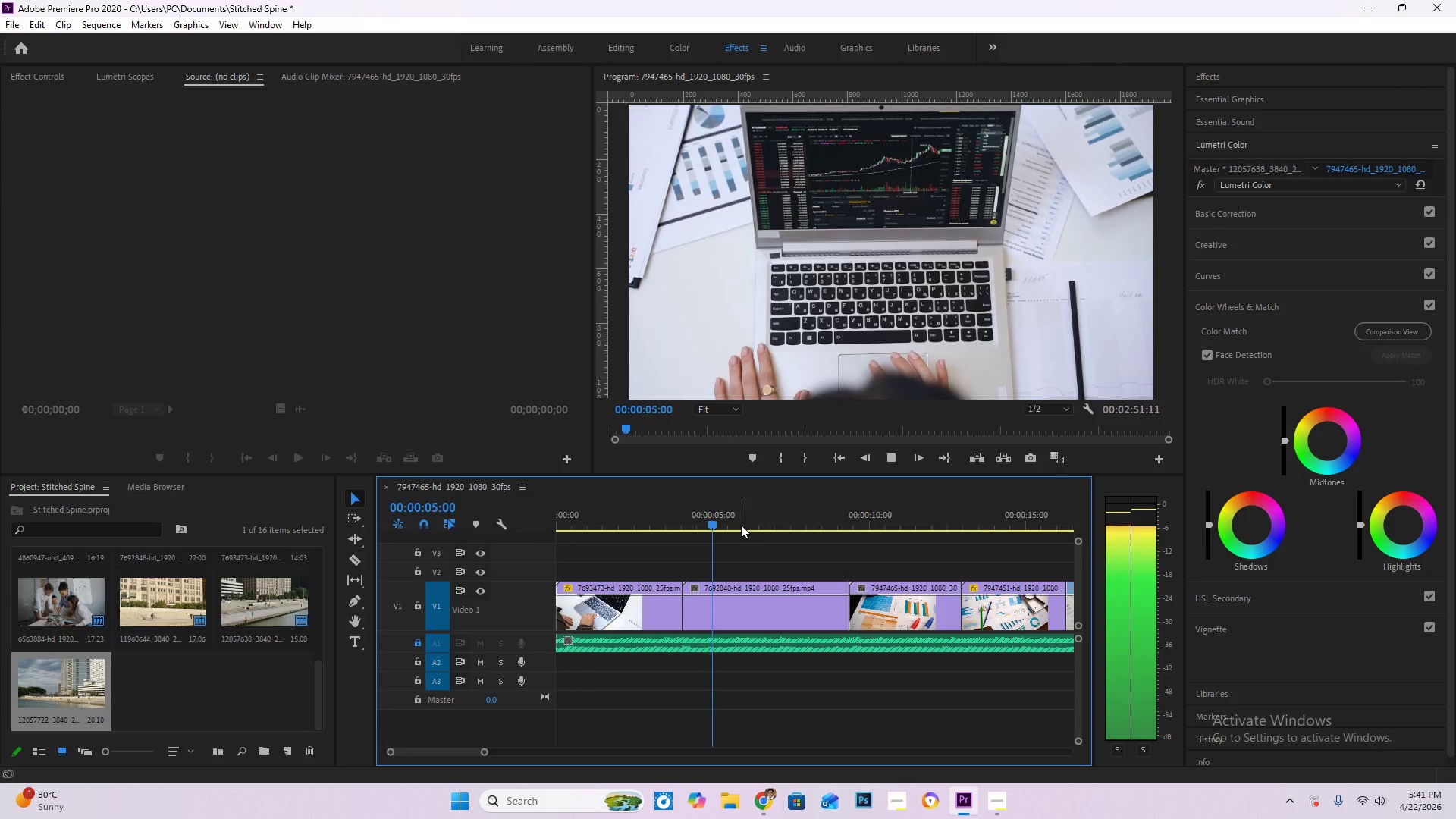 
wait(11.42)
 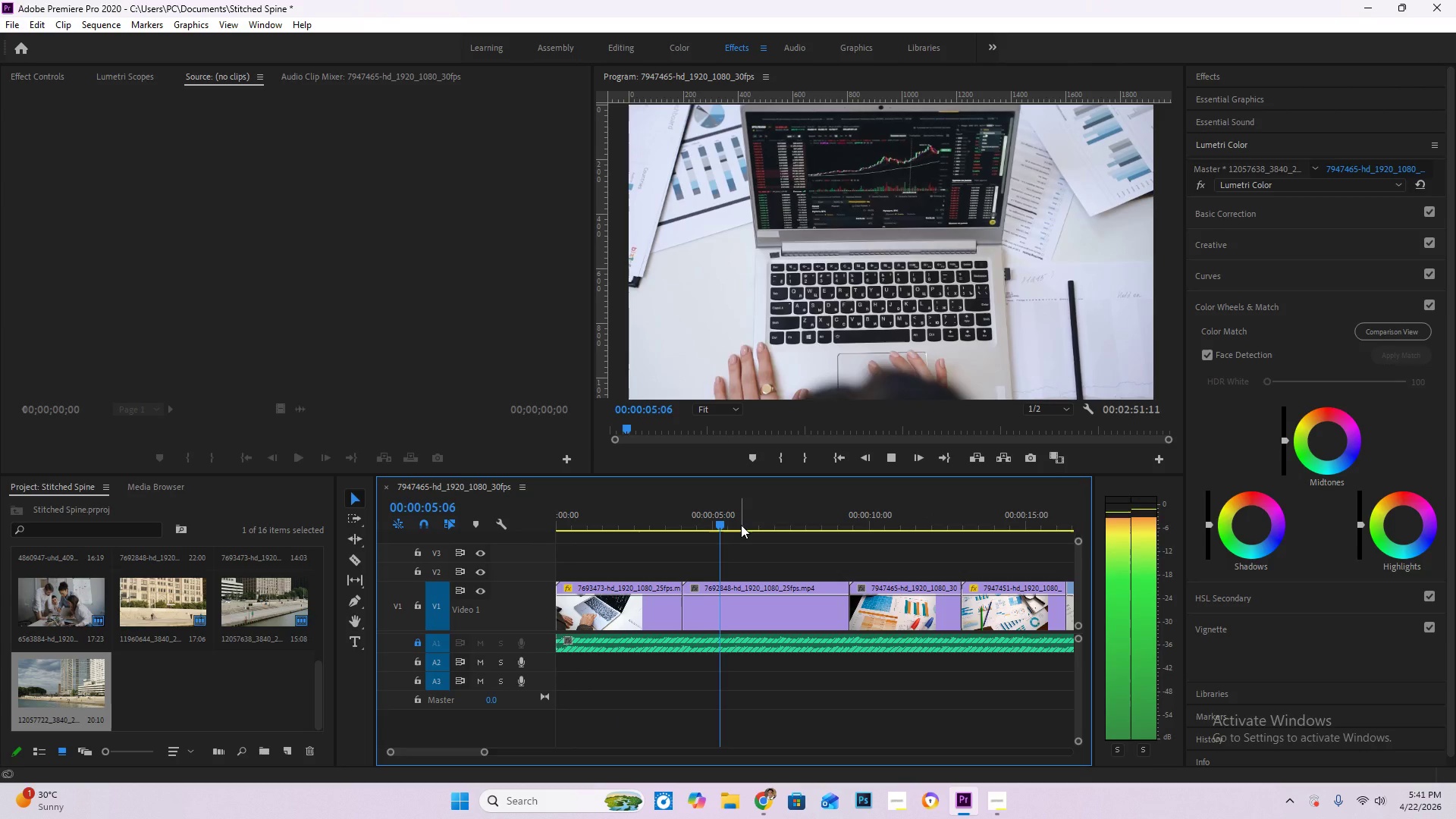 
key(Control+S)
 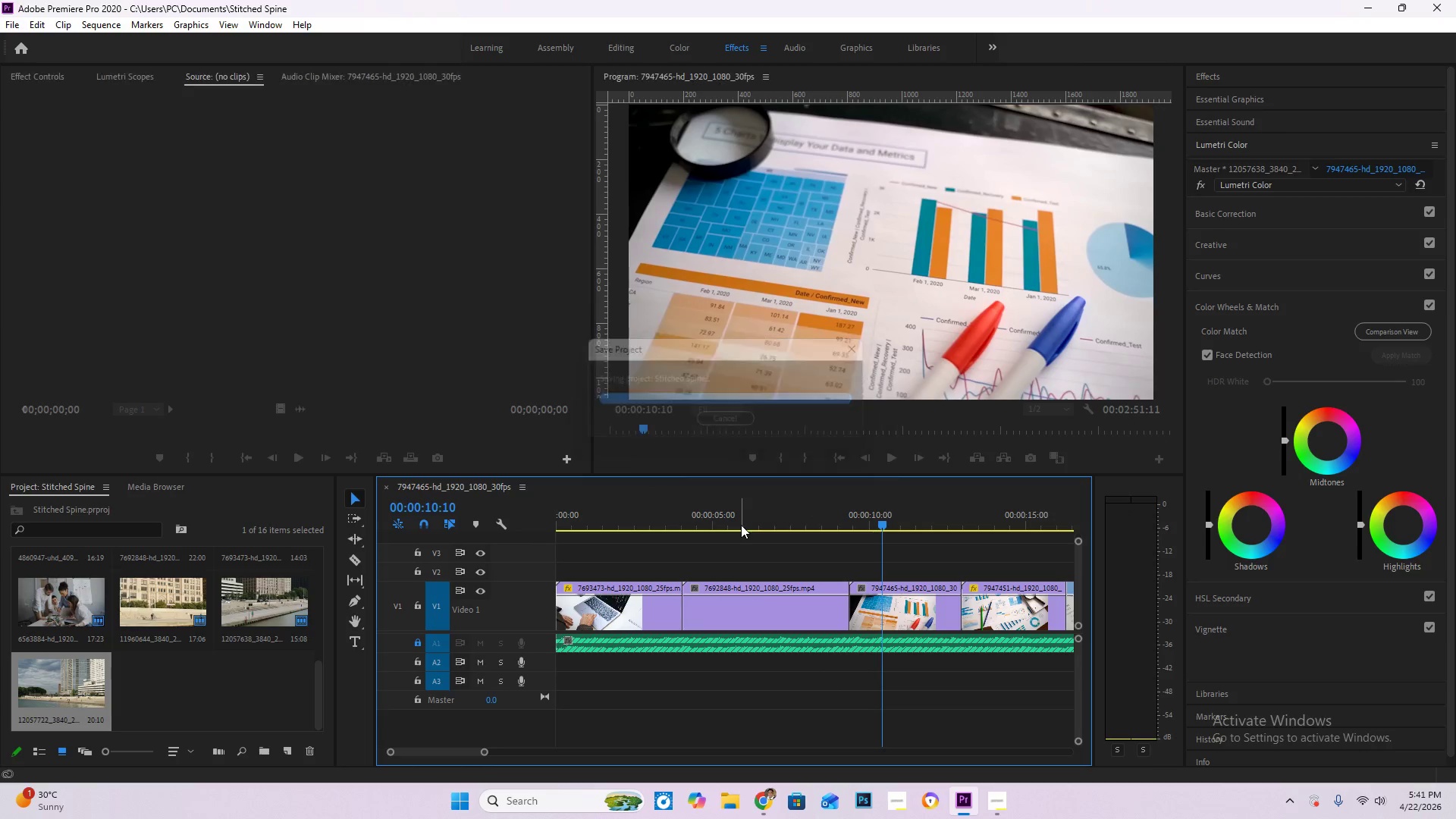 
key(Space)
 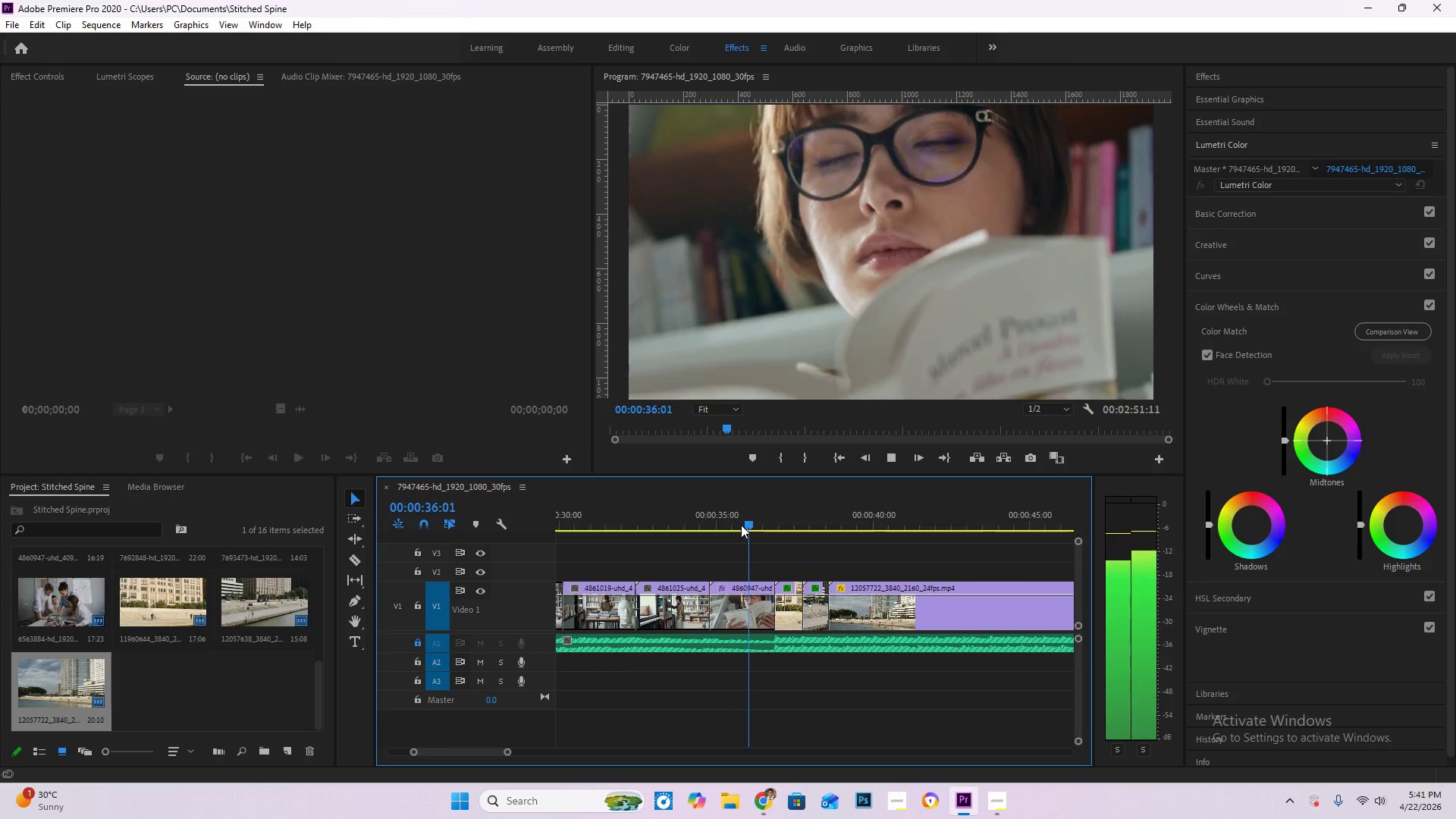 
wait(30.75)
 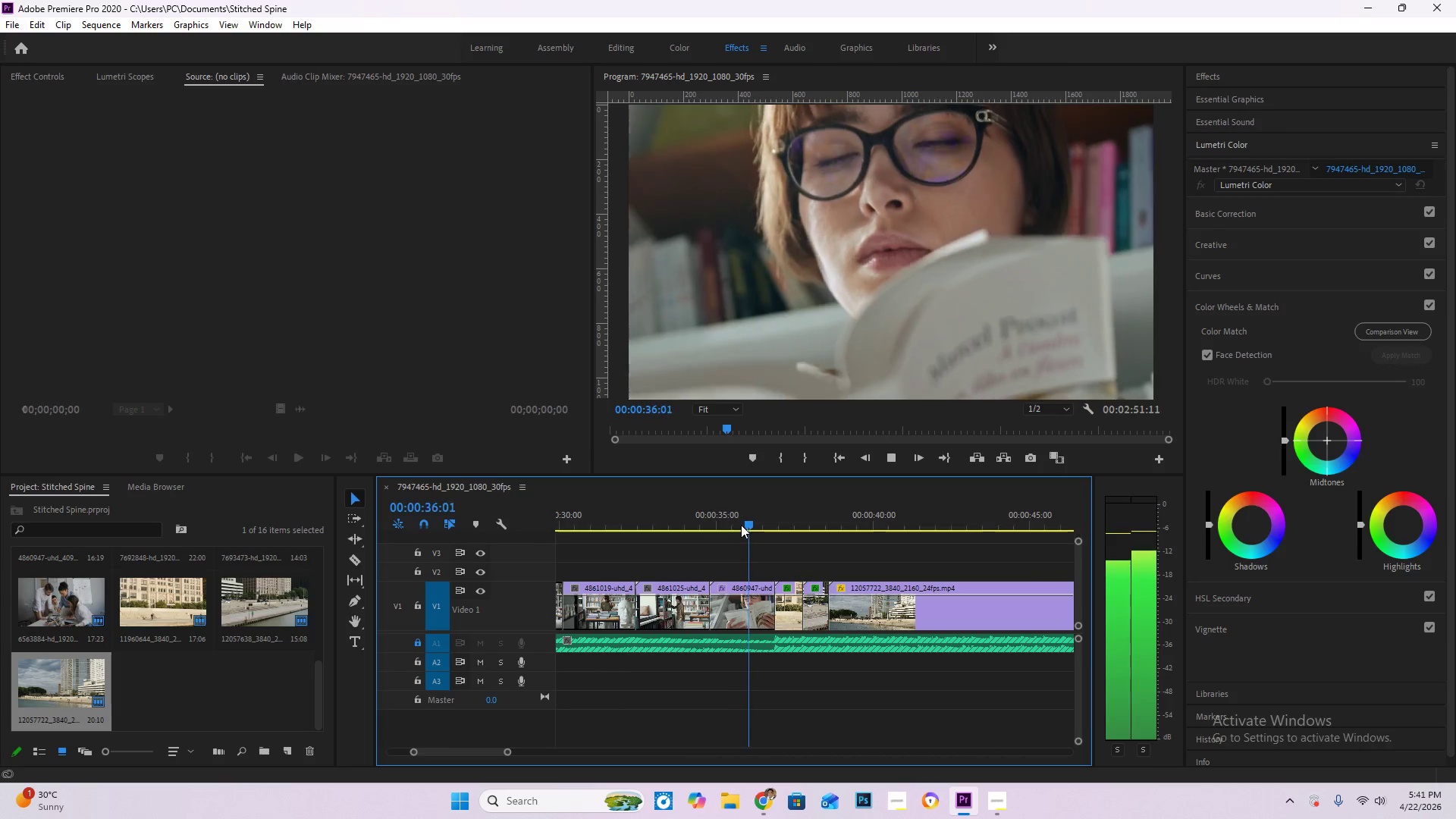 
key(Space)
 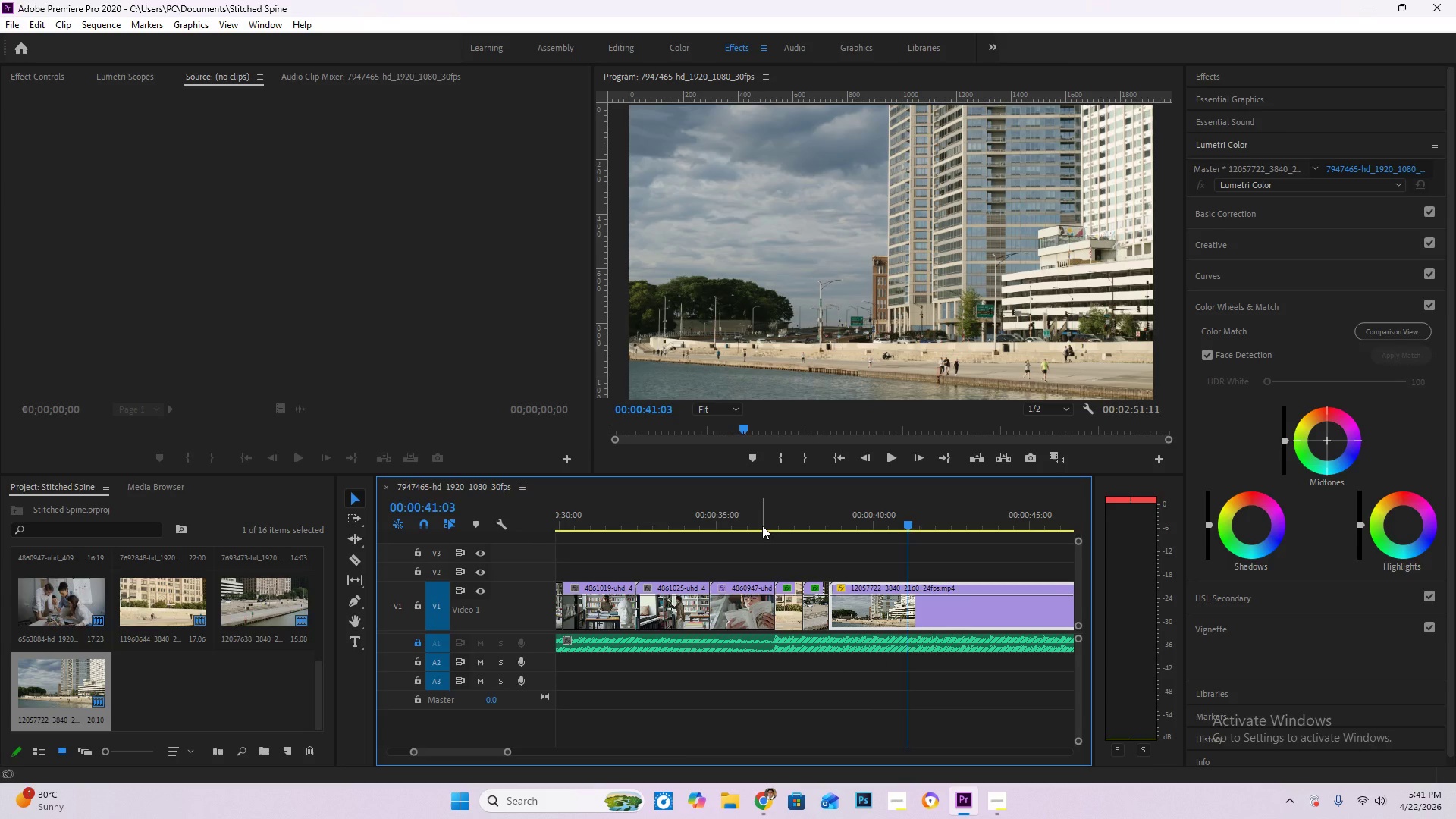 
left_click([762, 526])
 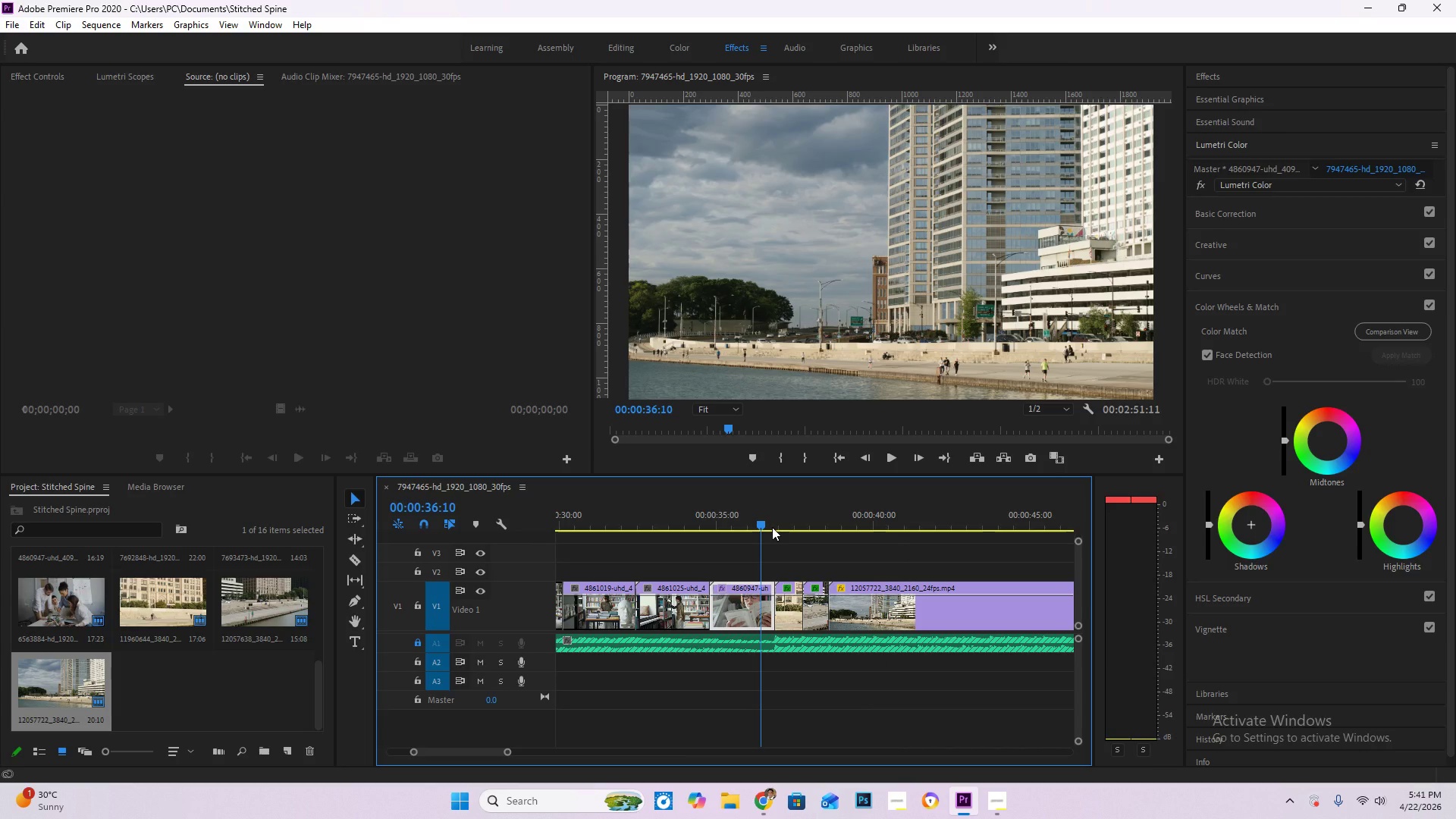 
key(Space)
 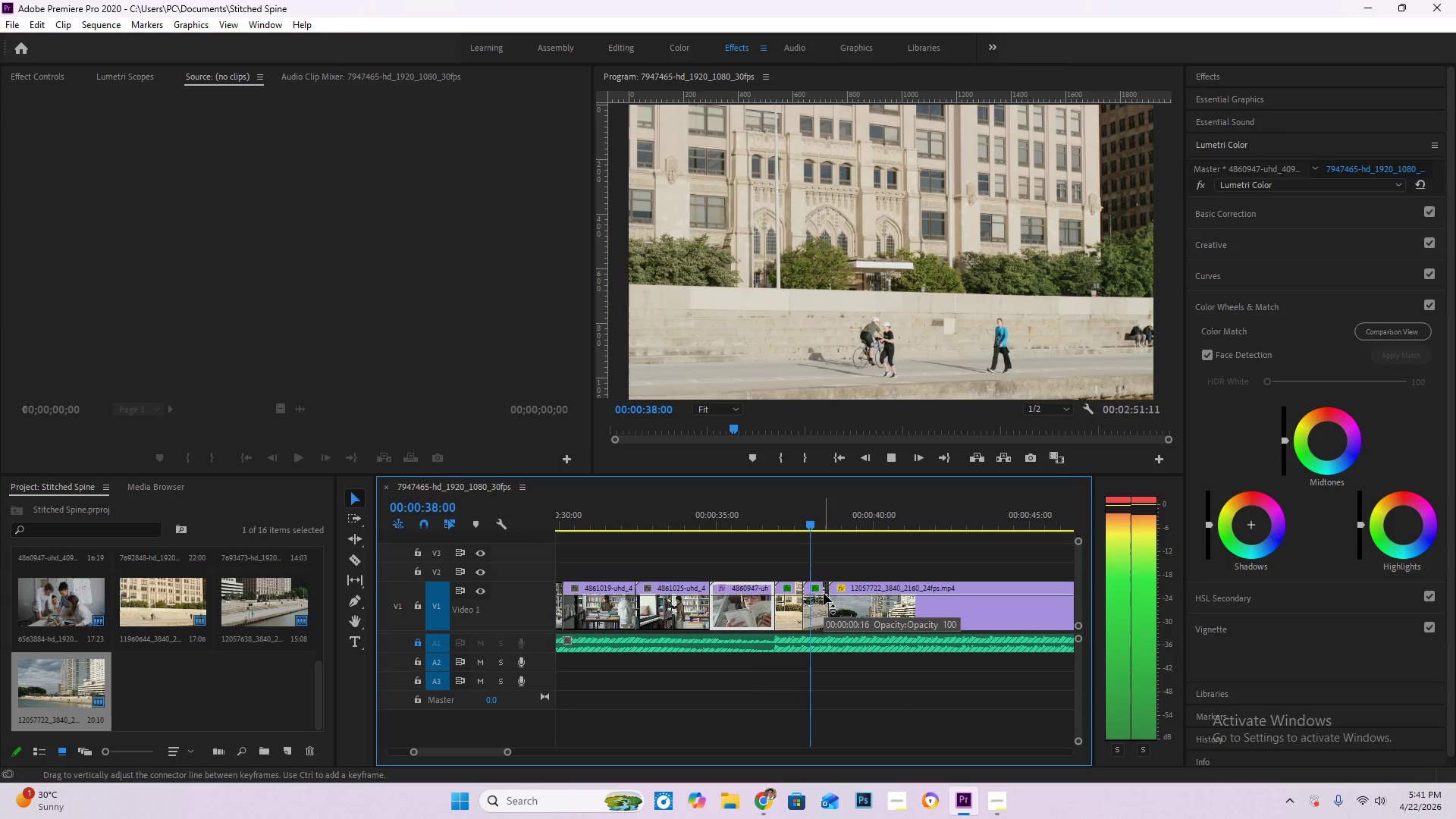 
key(Space)
 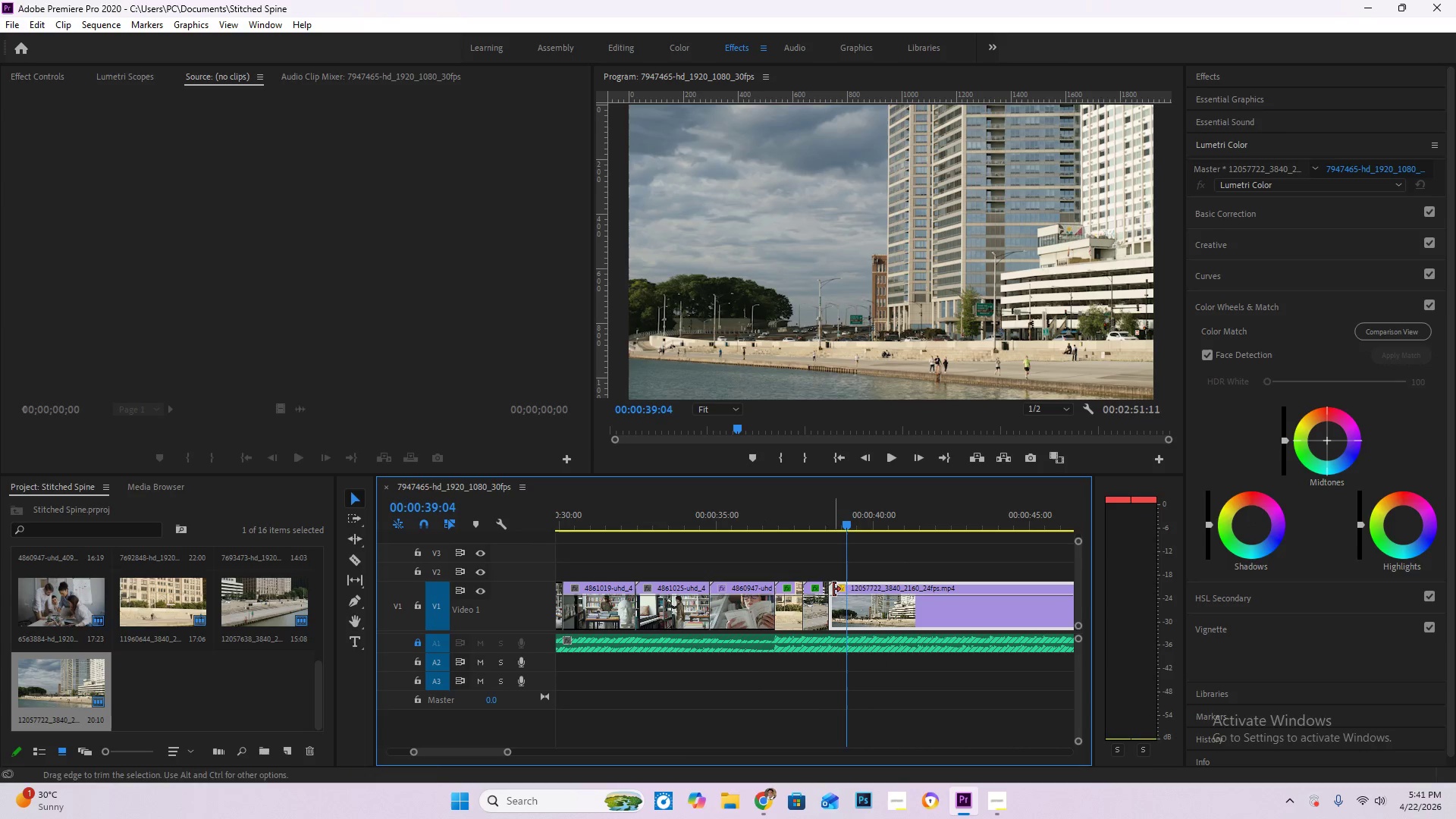 
left_click_drag(start_coordinate=[871, 590], to_coordinate=[897, 590])
 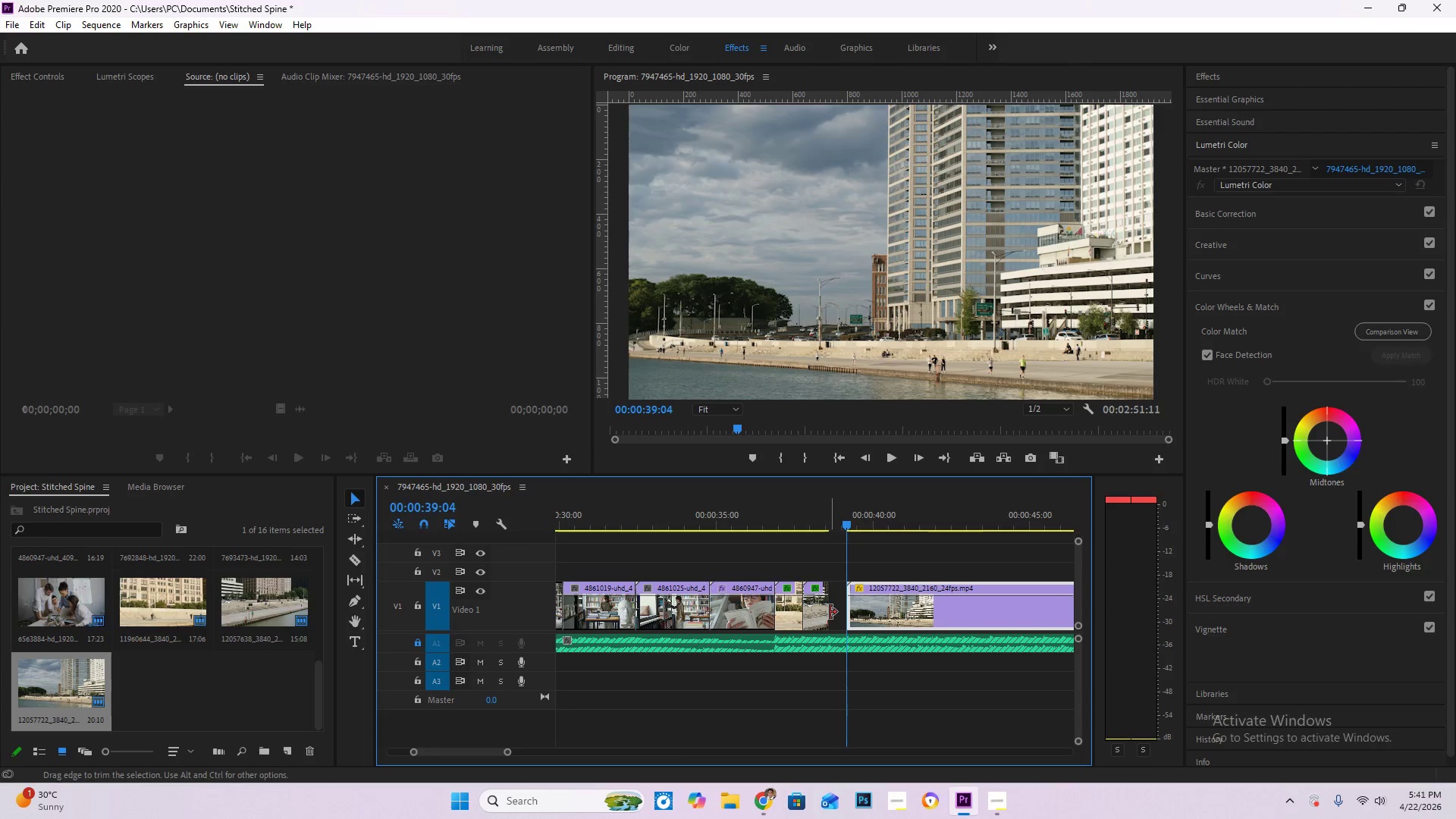 
left_click_drag(start_coordinate=[830, 612], to_coordinate=[850, 617])
 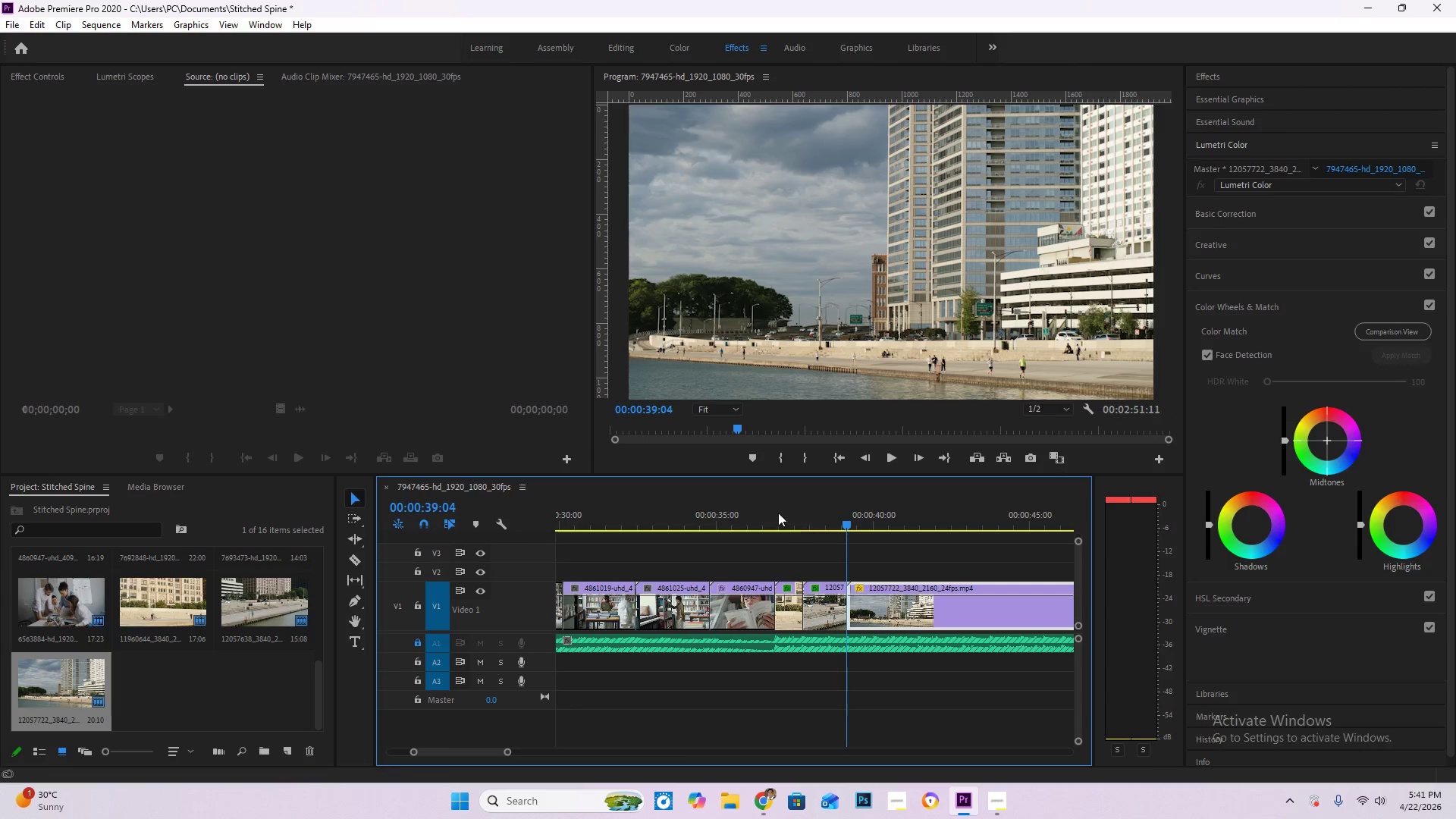 
left_click([751, 507])
 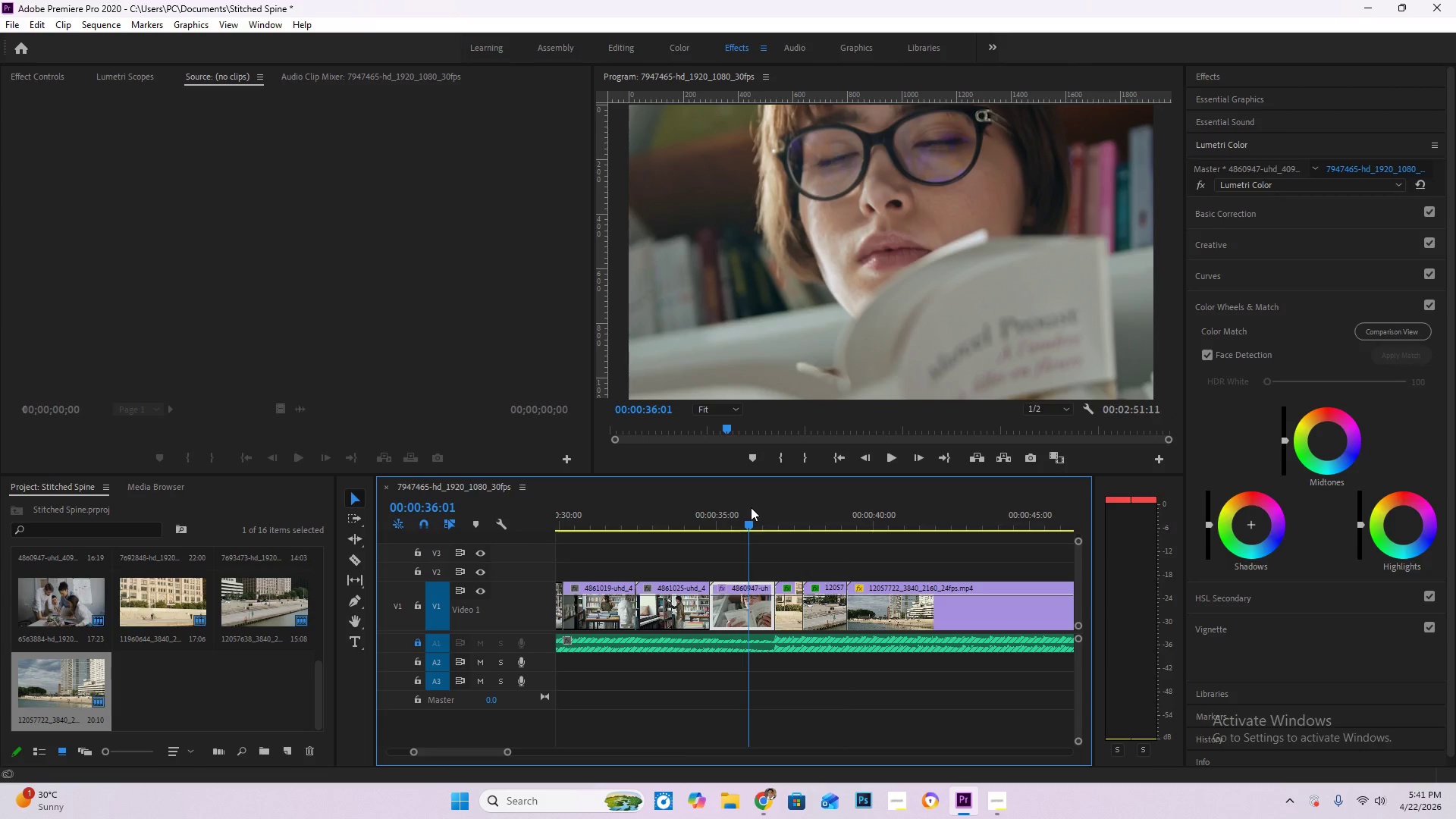 
key(Space)
 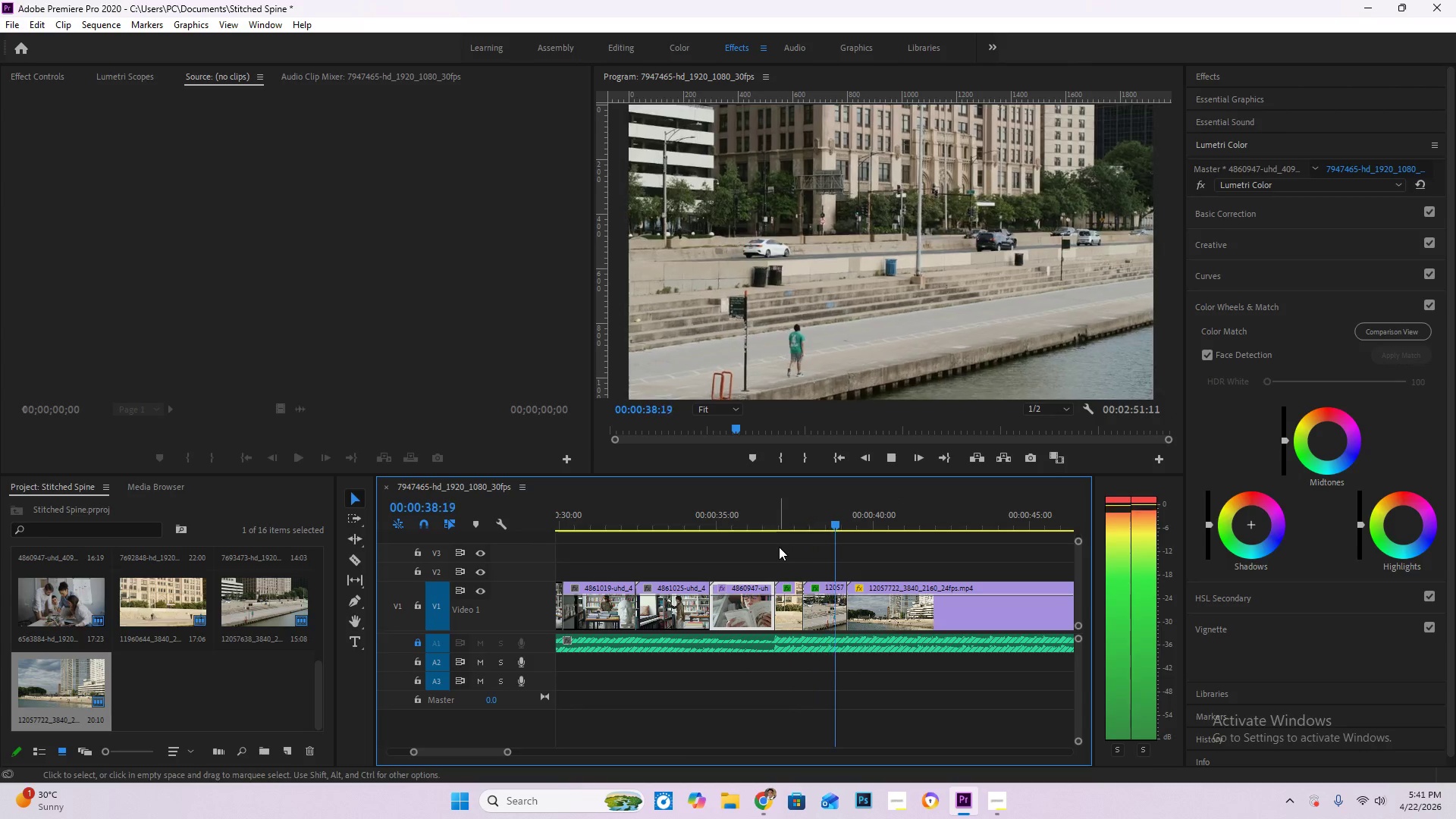 
wait(5.5)
 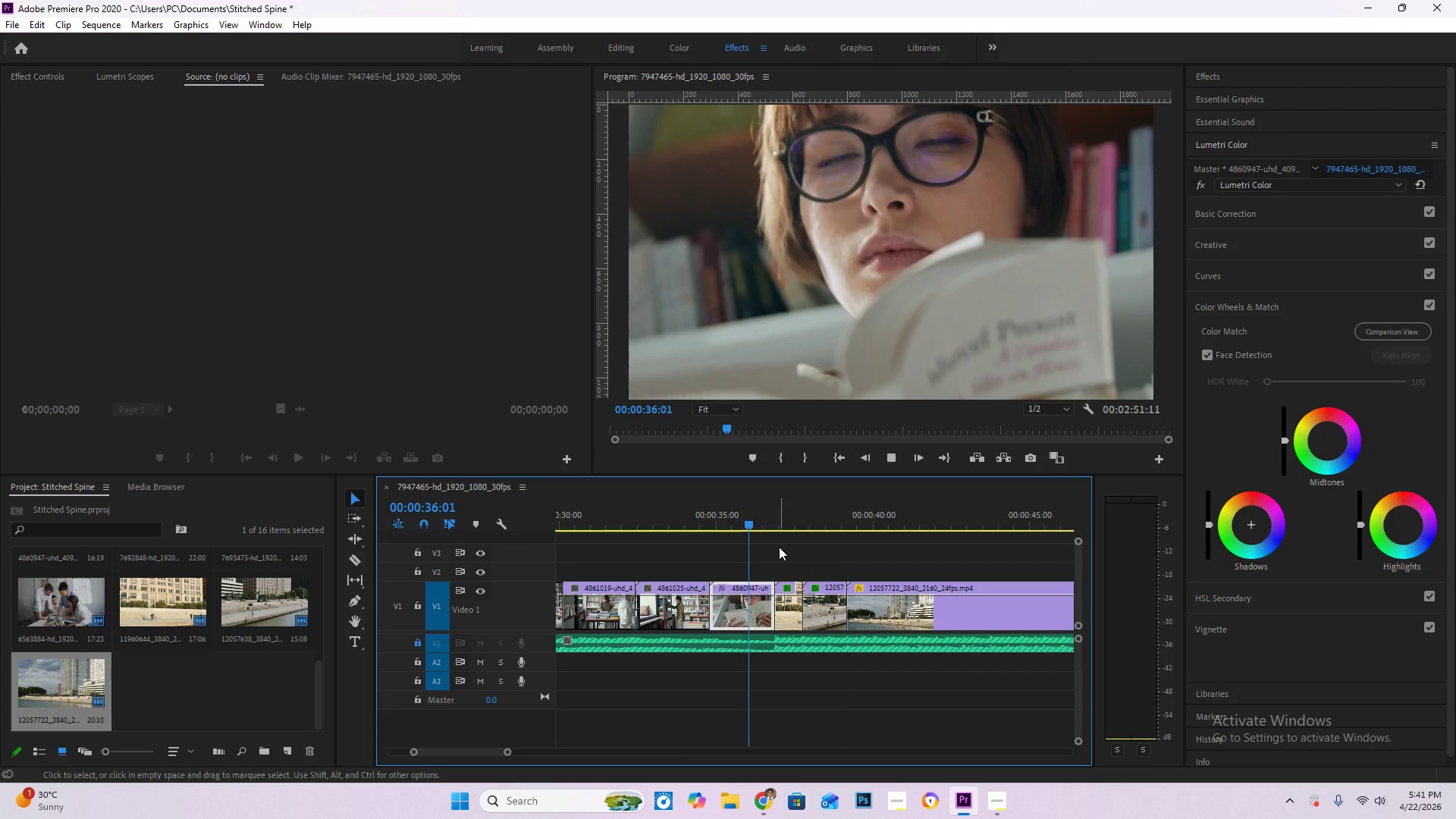 
key(Space)
 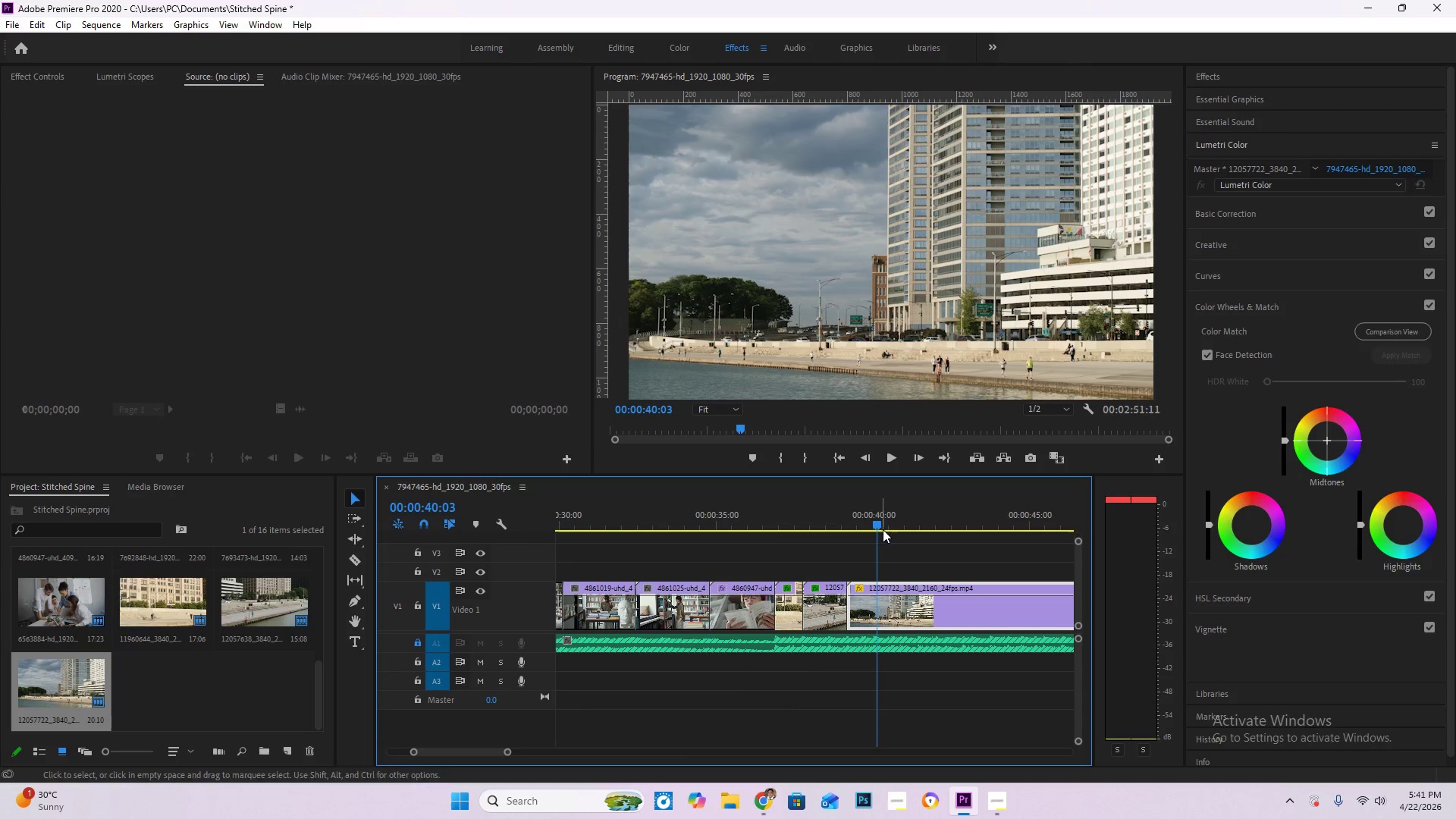 
left_click_drag(start_coordinate=[877, 519], to_coordinate=[763, 512])
 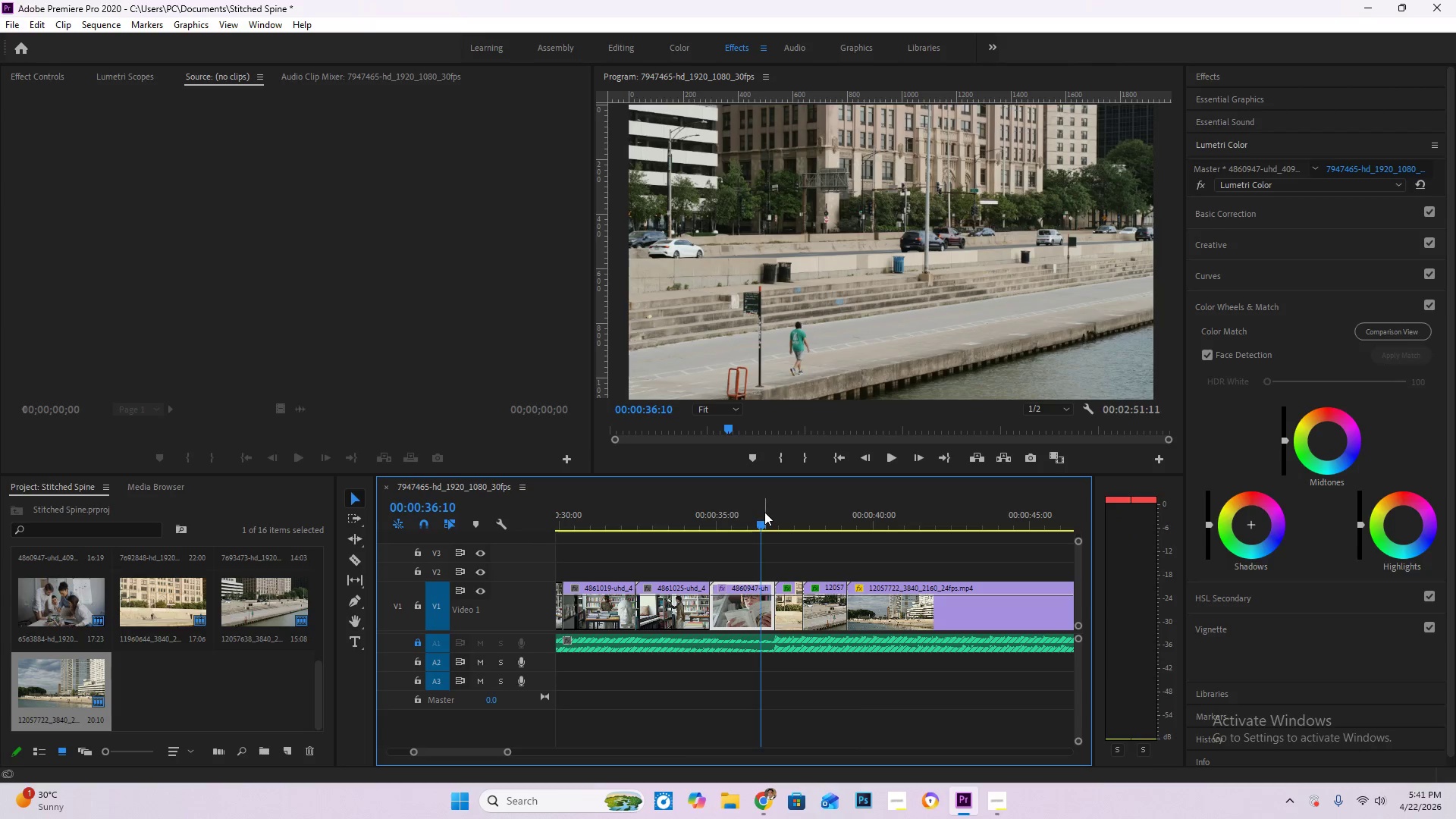 
key(Space)
 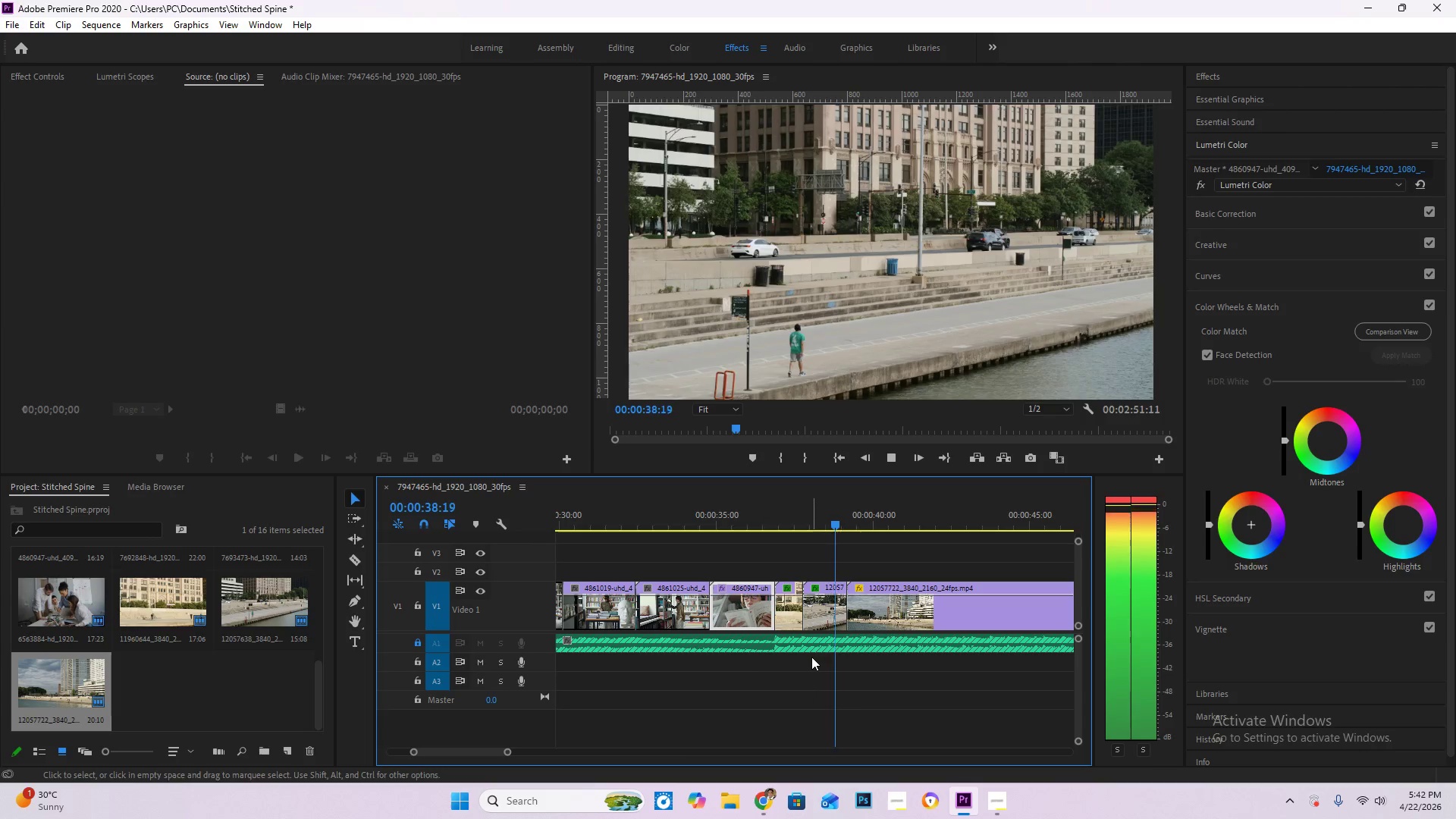 
wait(5.16)
 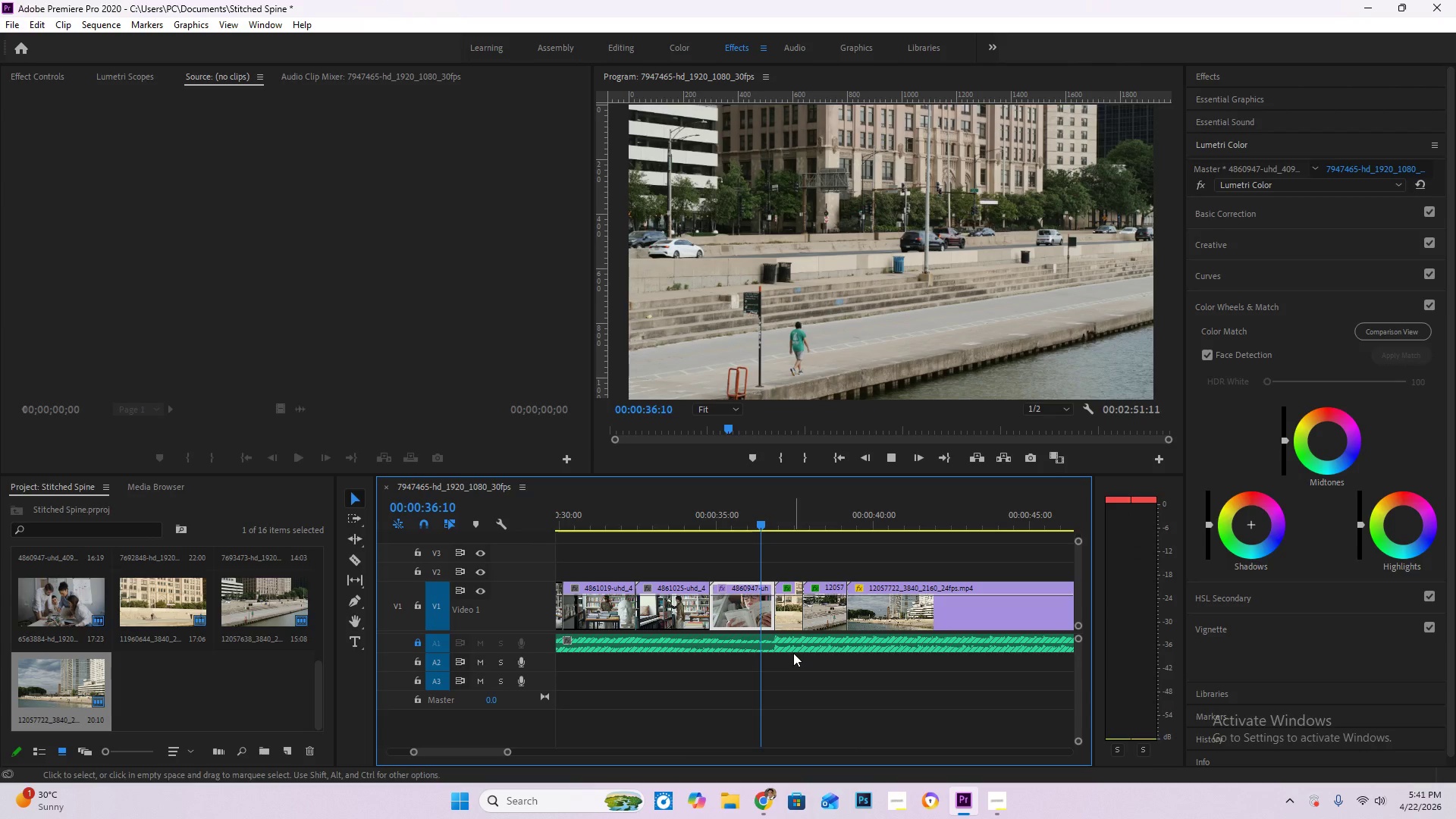 
key(Space)
 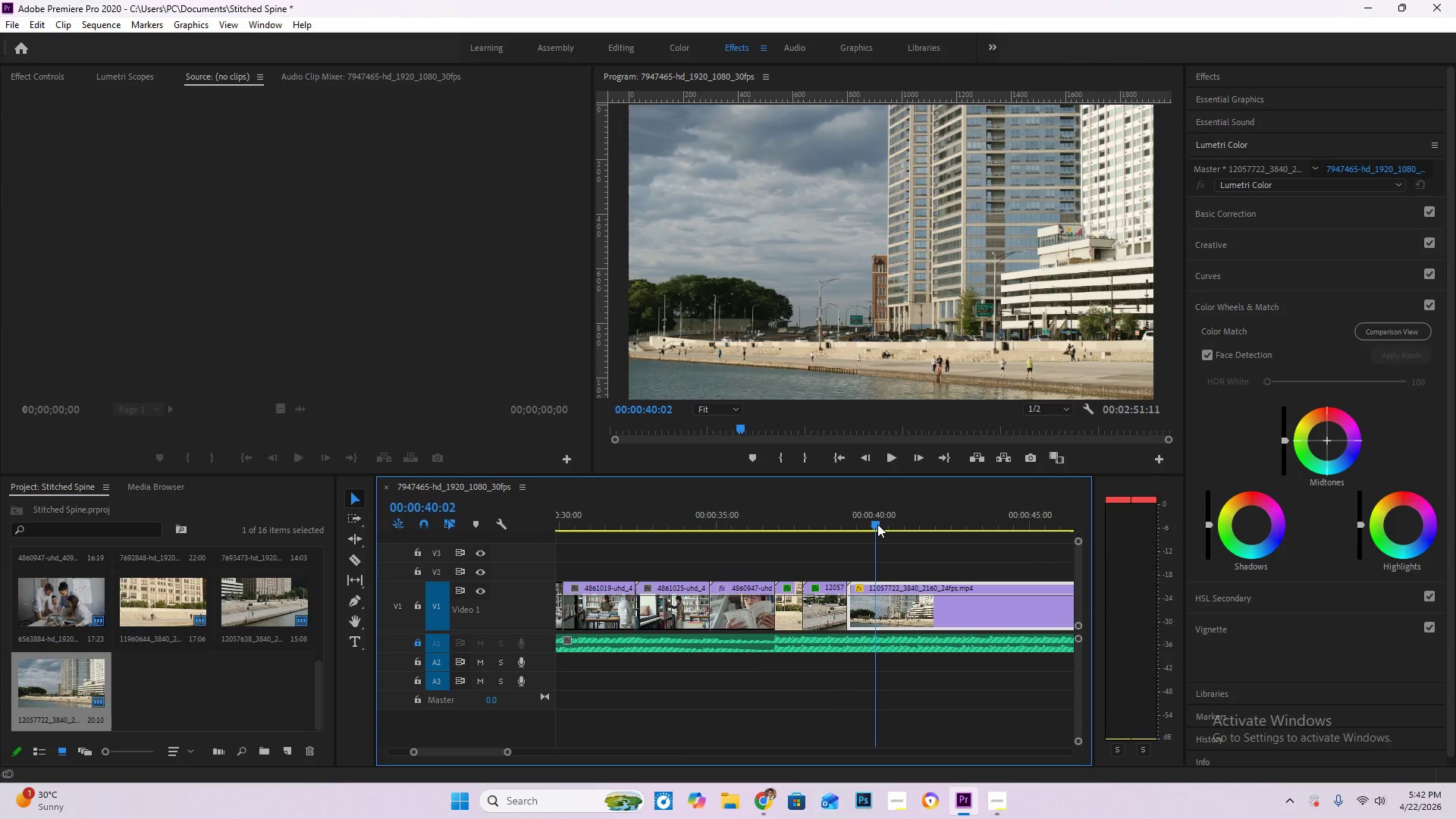 
type(cv)
 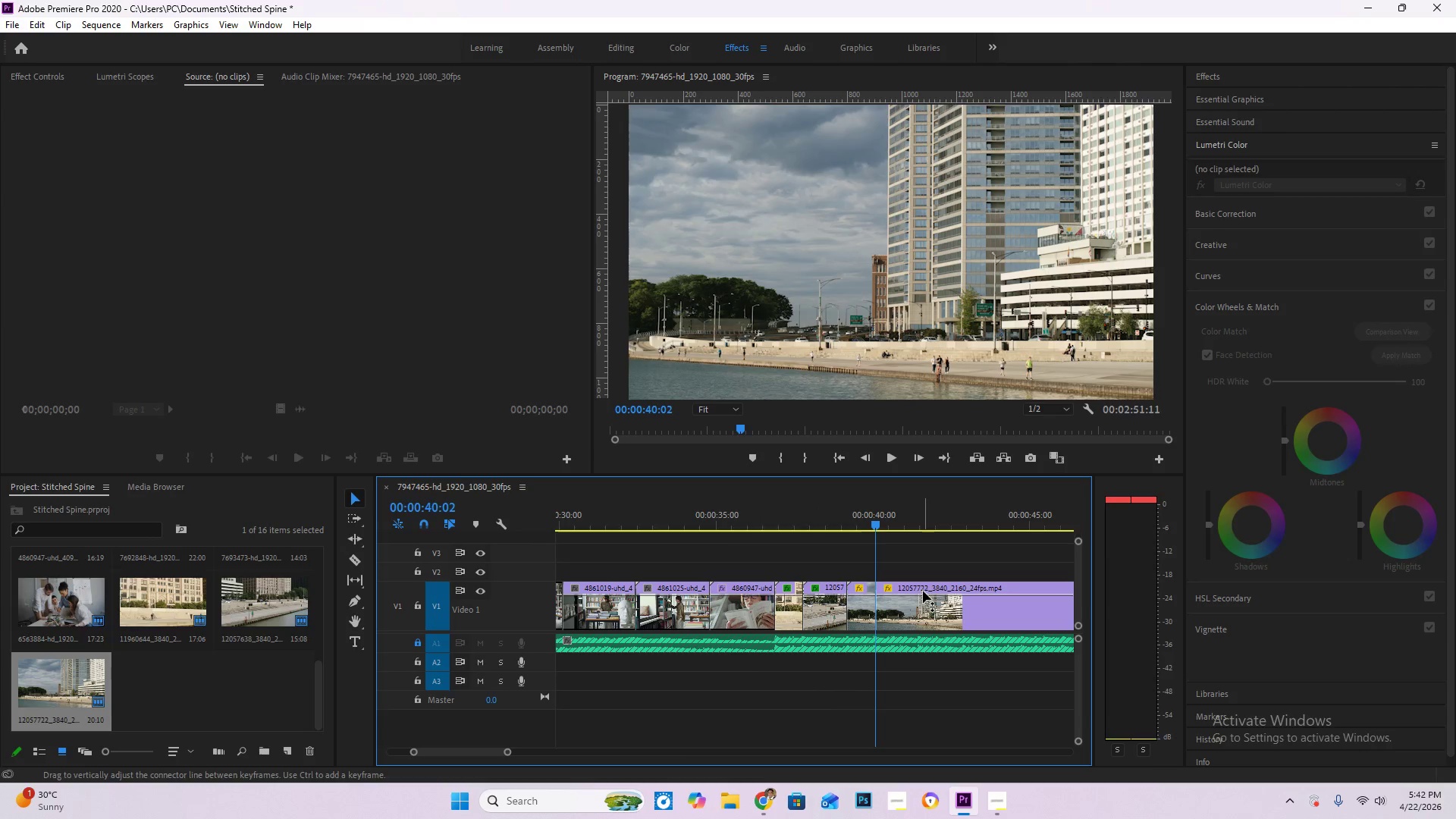 
double_click([924, 591])
 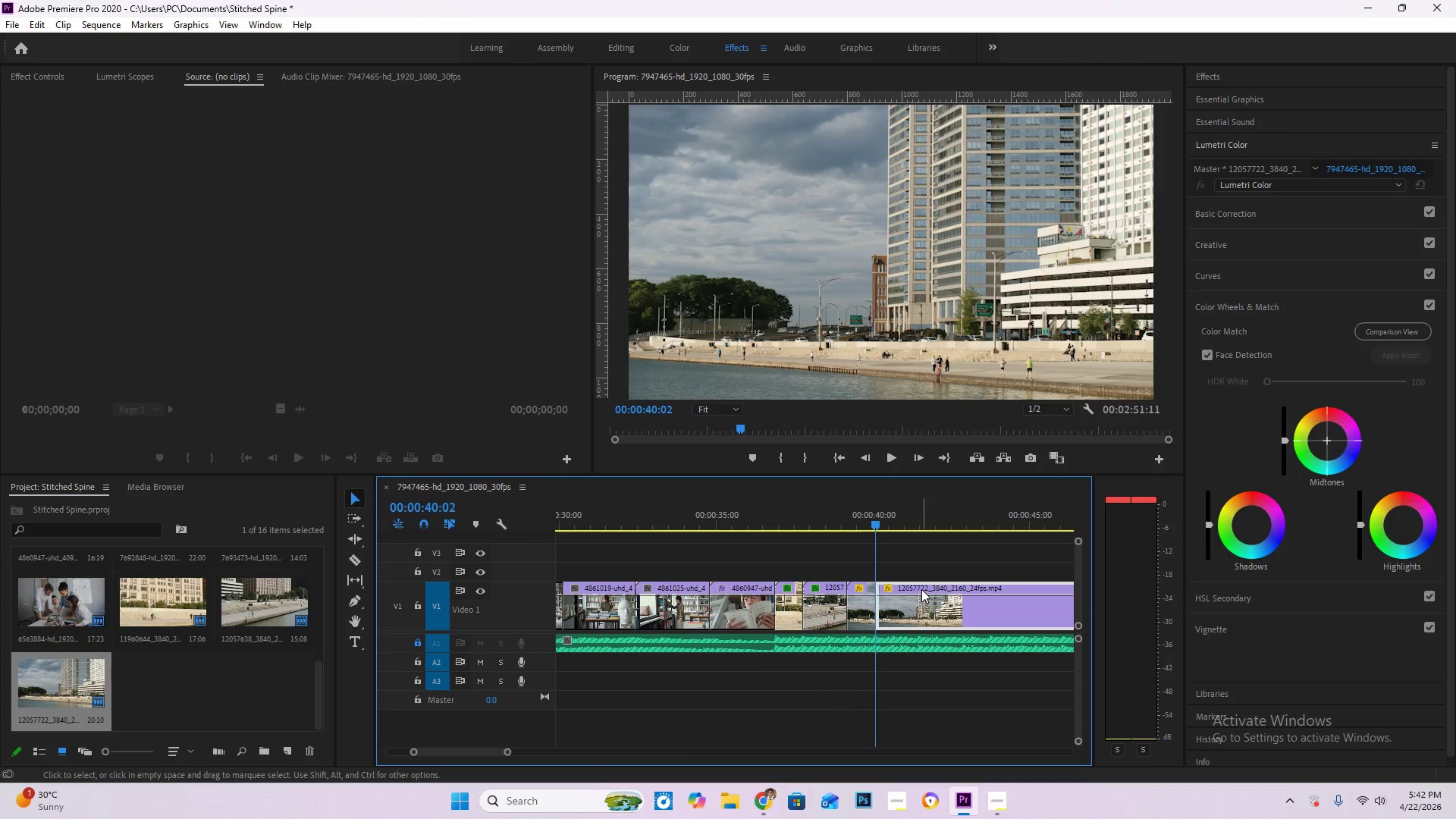 
key(Delete)
 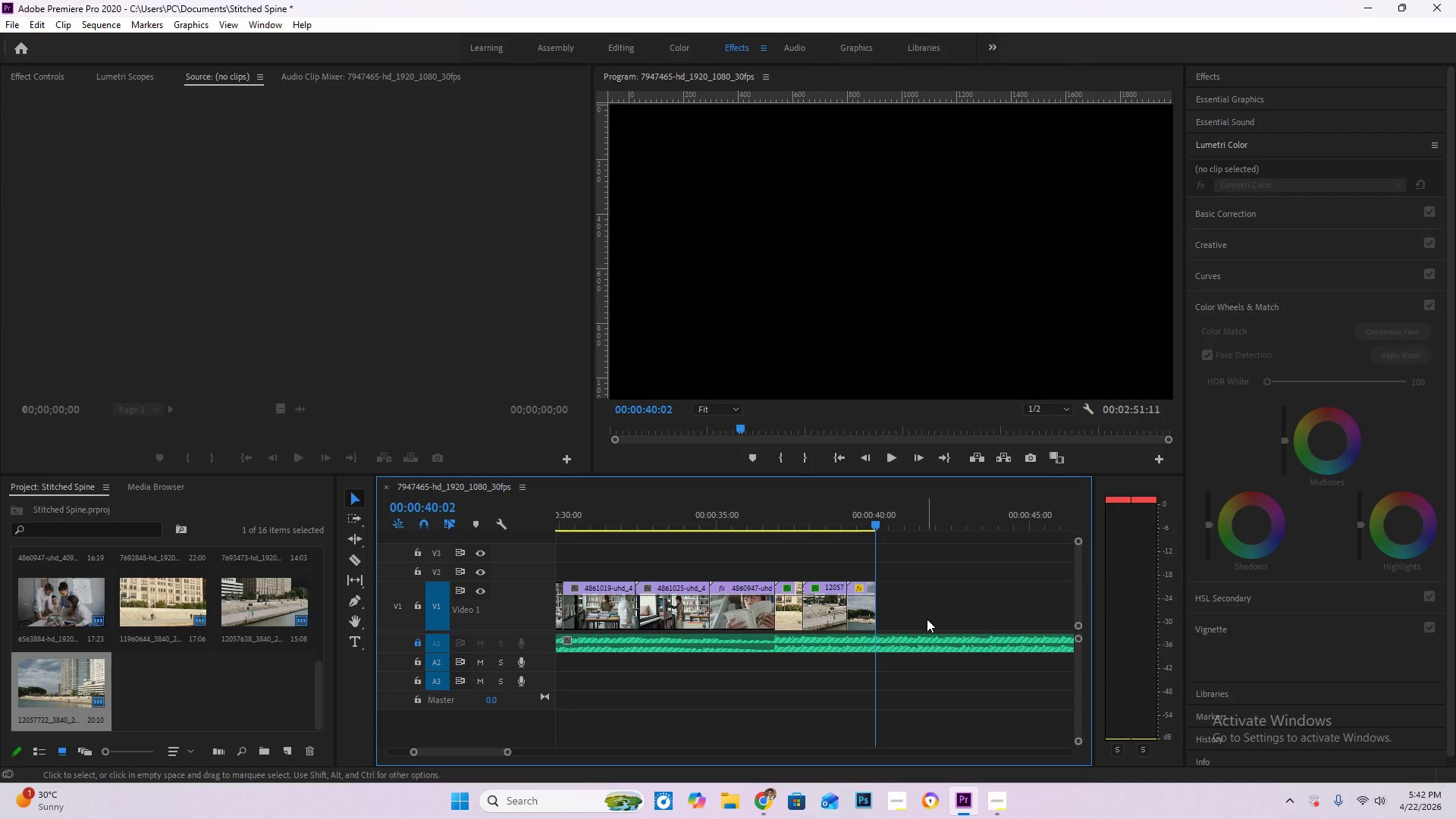 
hold_key(key=AltLeft, duration=0.67)
hold_key(key=AltLeft, duration=0.38)
scroll: coordinate [929, 620], scroll_direction: down, amount: 14.0
 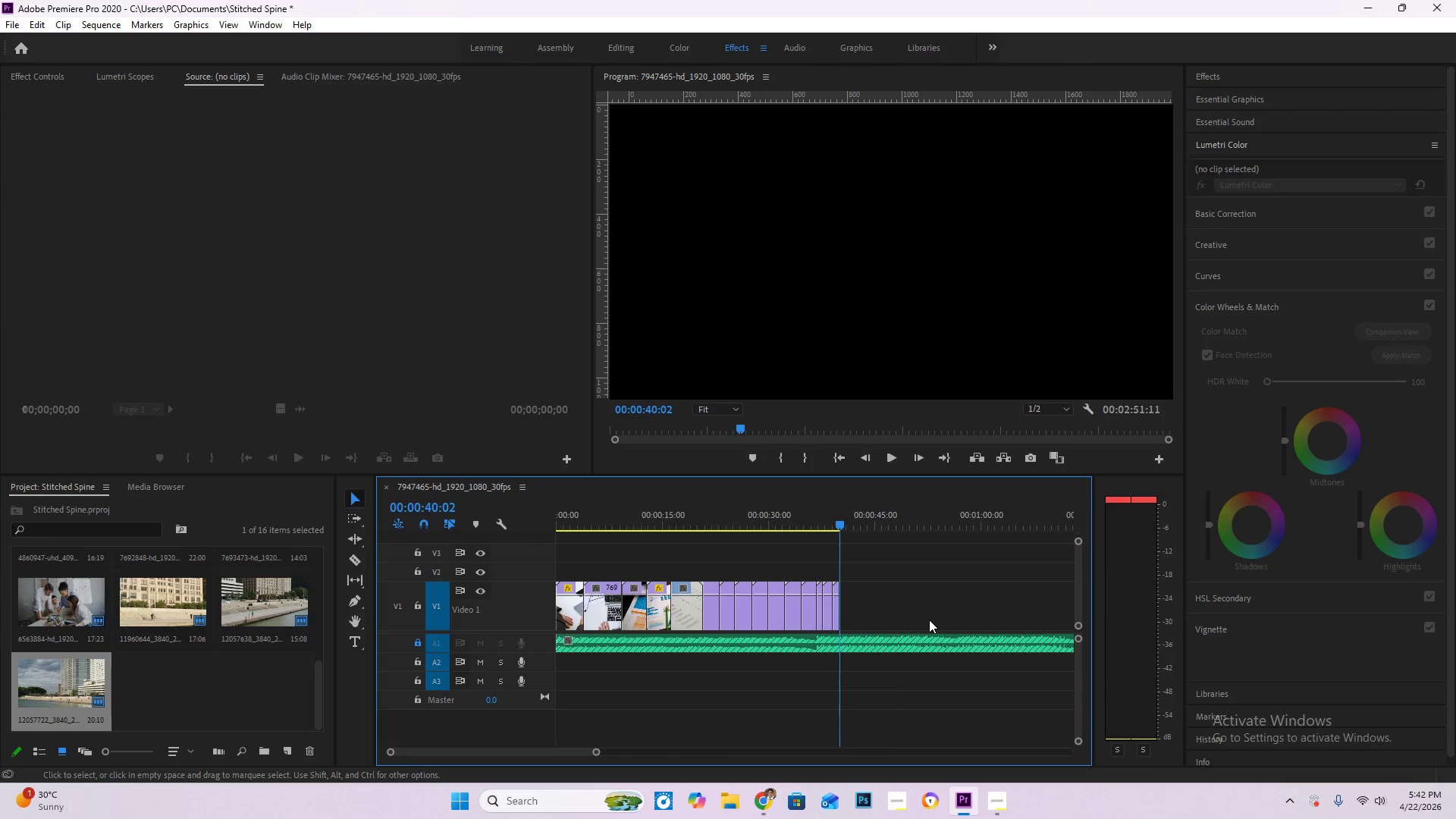 
double_click([212, 706])
 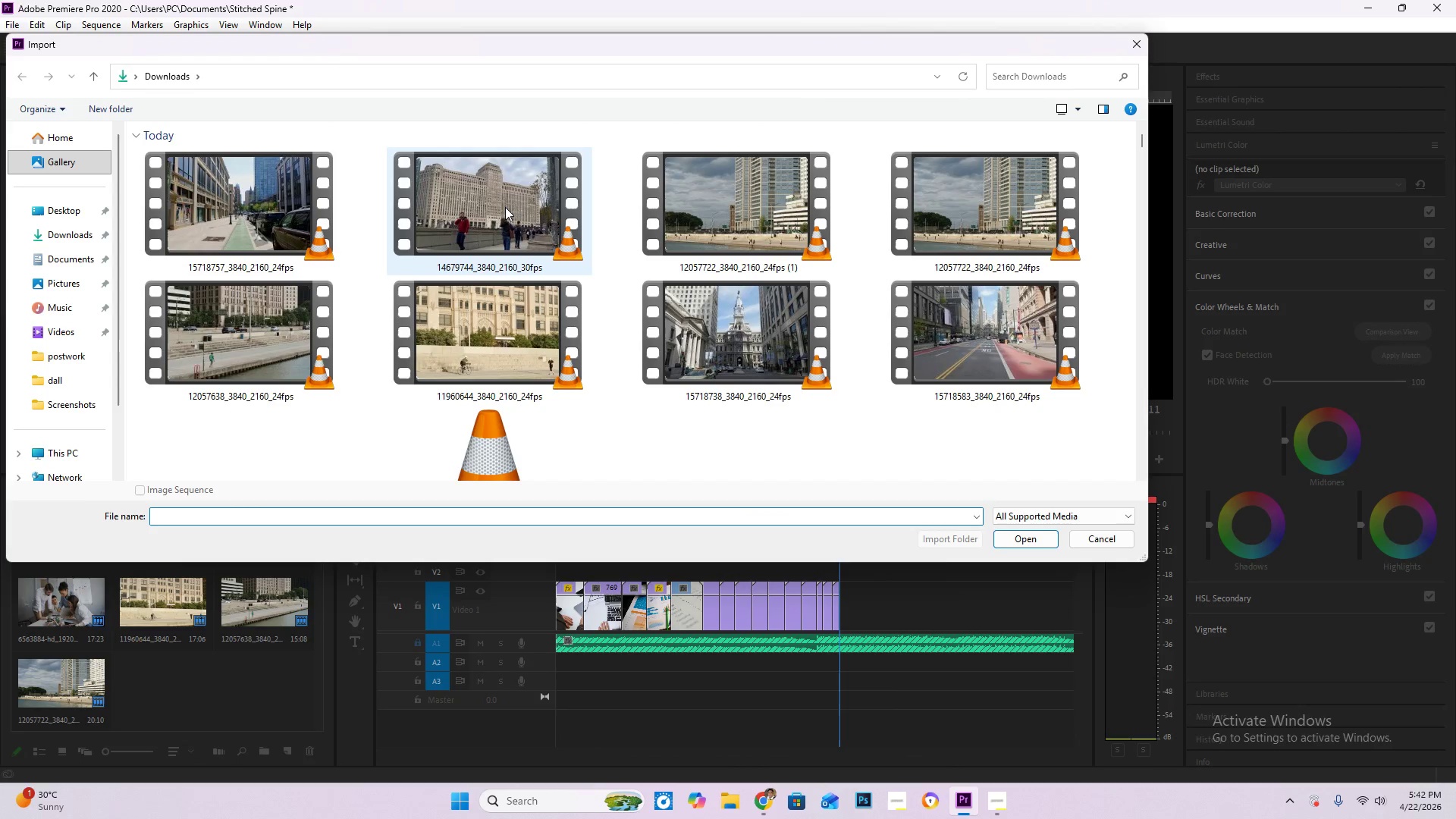 
left_click([505, 207])
 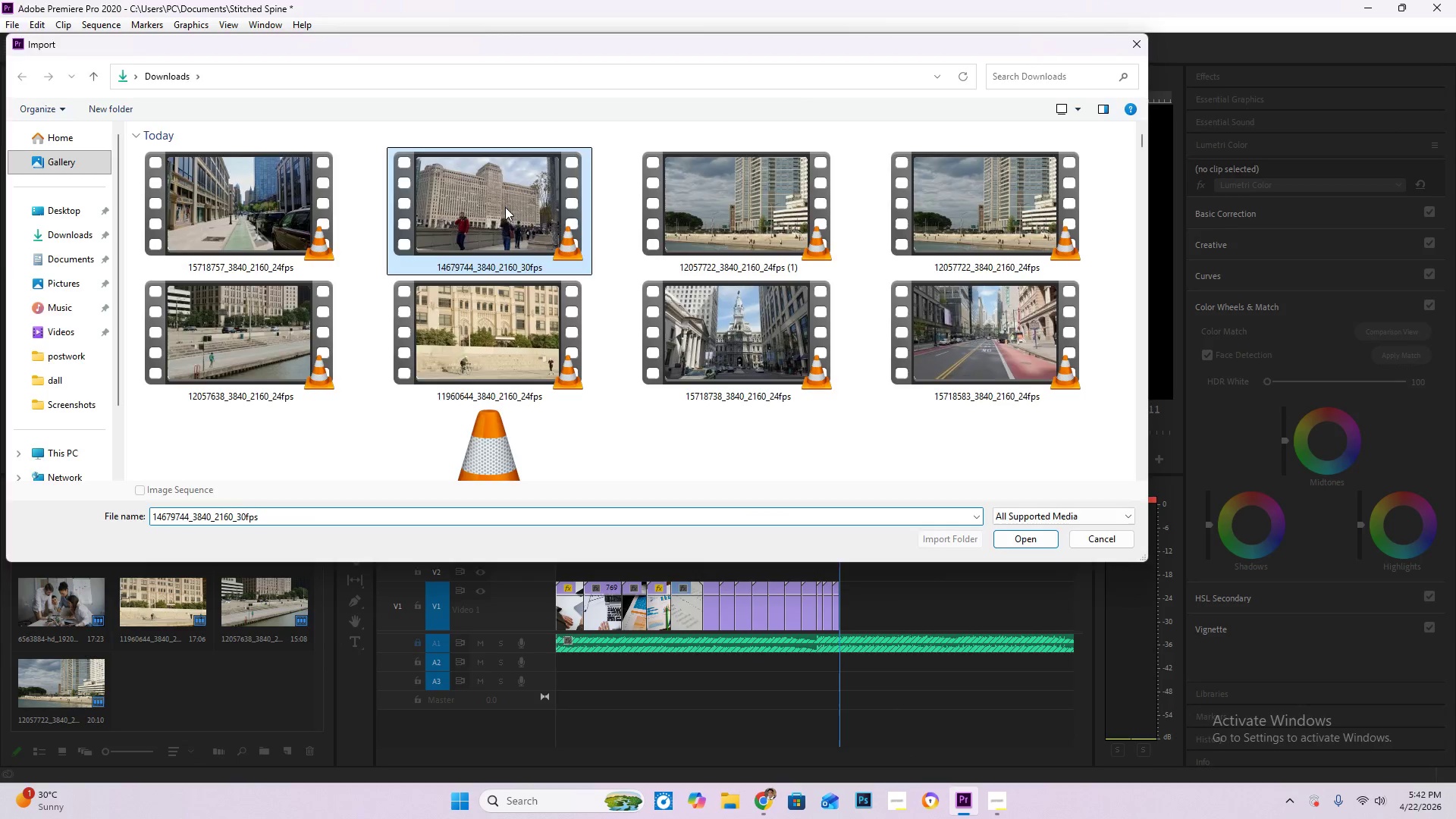 
double_click([505, 207])
 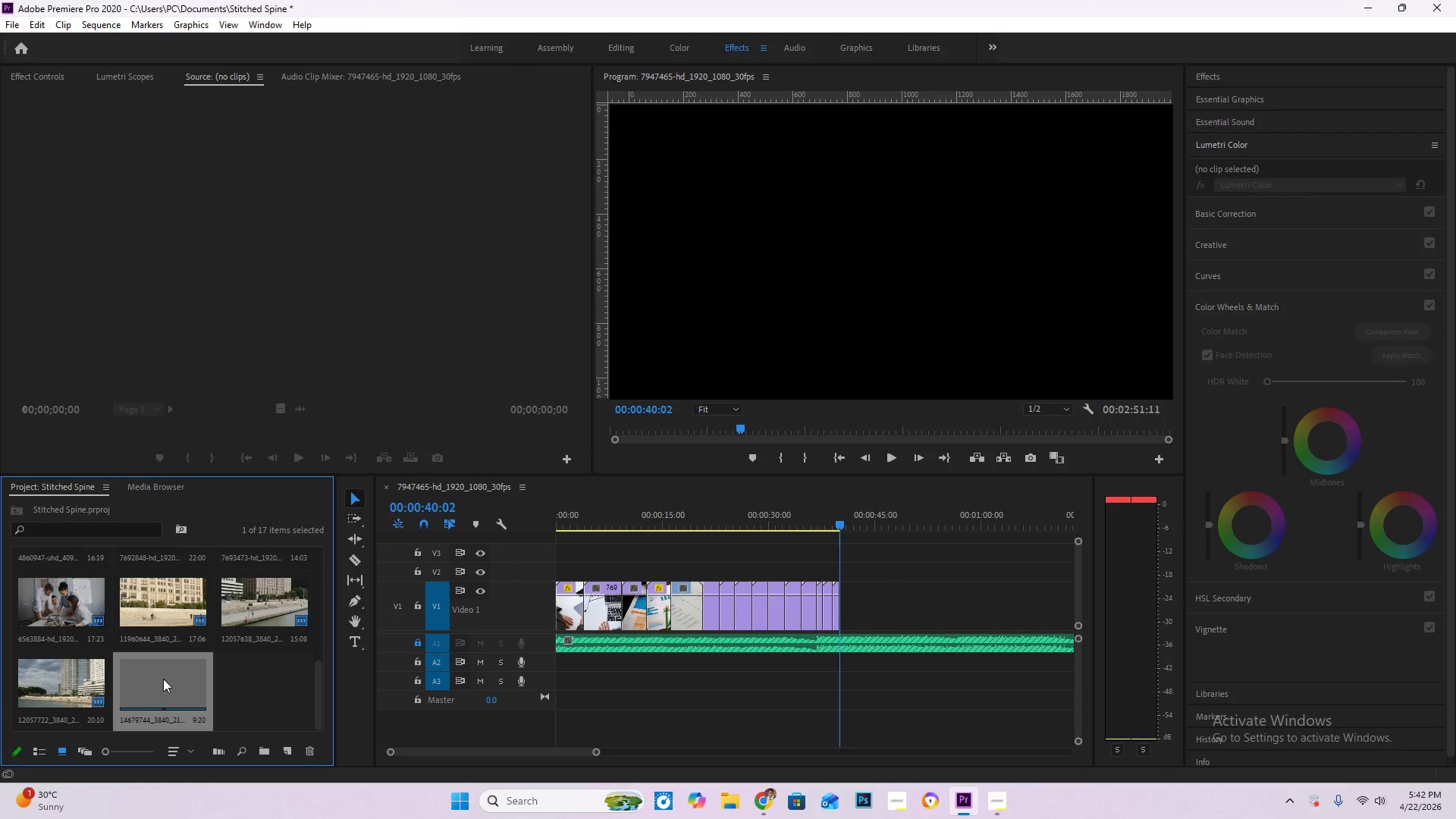 
left_click_drag(start_coordinate=[168, 678], to_coordinate=[848, 603])
 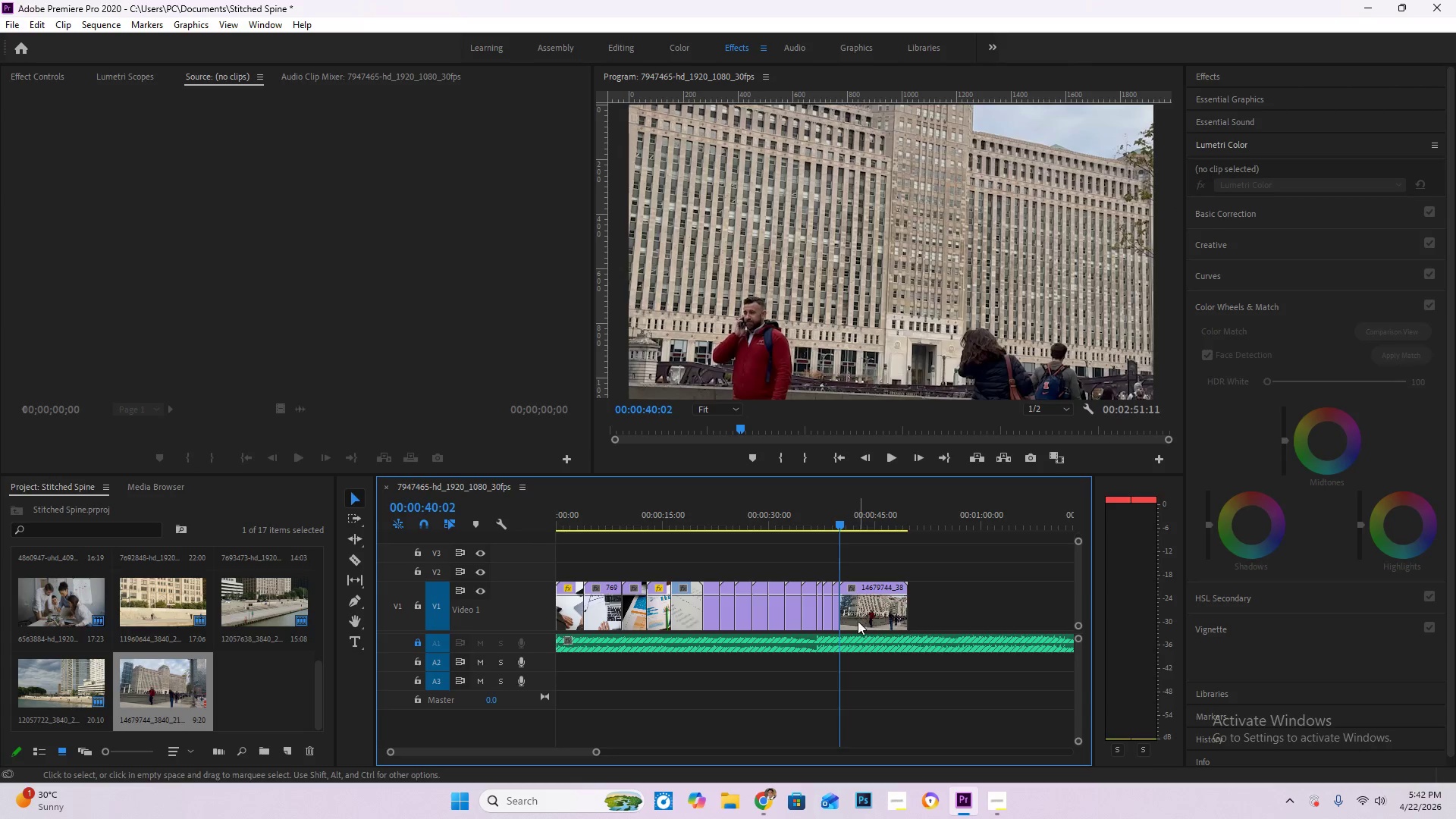 
hold_key(key=AltLeft, duration=0.62)
scroll: coordinate [858, 629], scroll_direction: up, amount: 5.0
 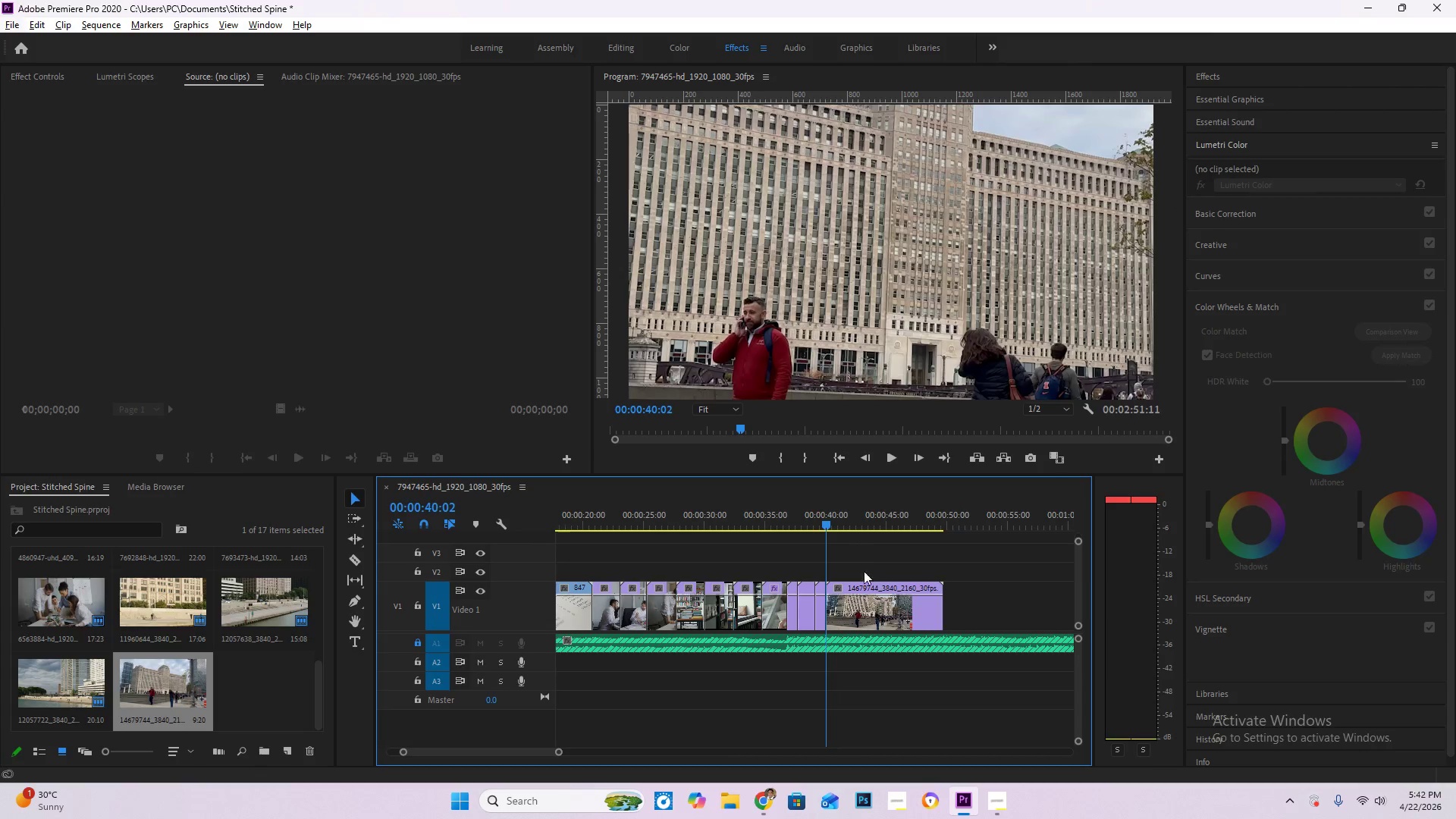 
left_click_drag(start_coordinate=[853, 513], to_coordinate=[858, 513])
 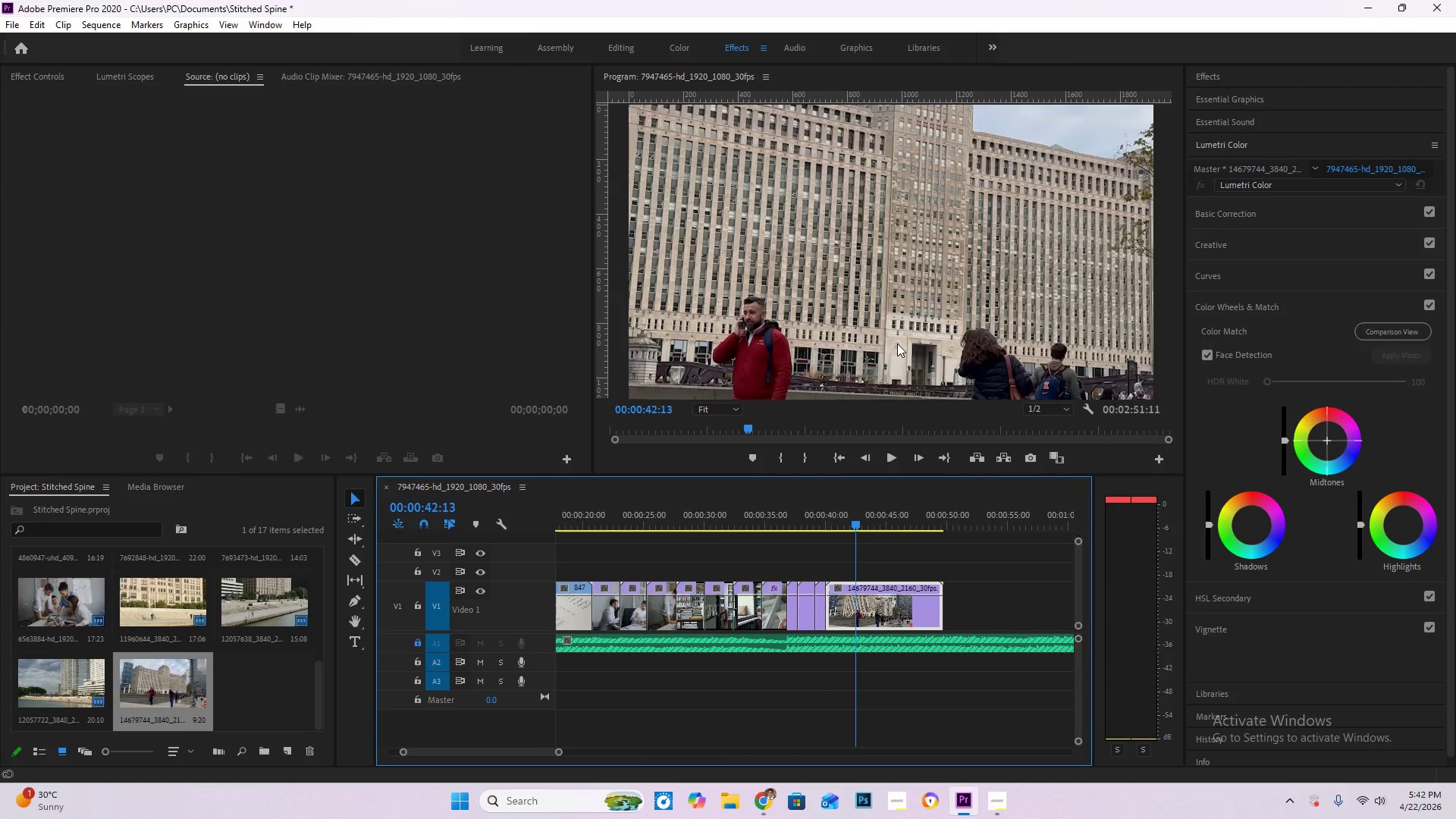 
double_click([897, 344])
 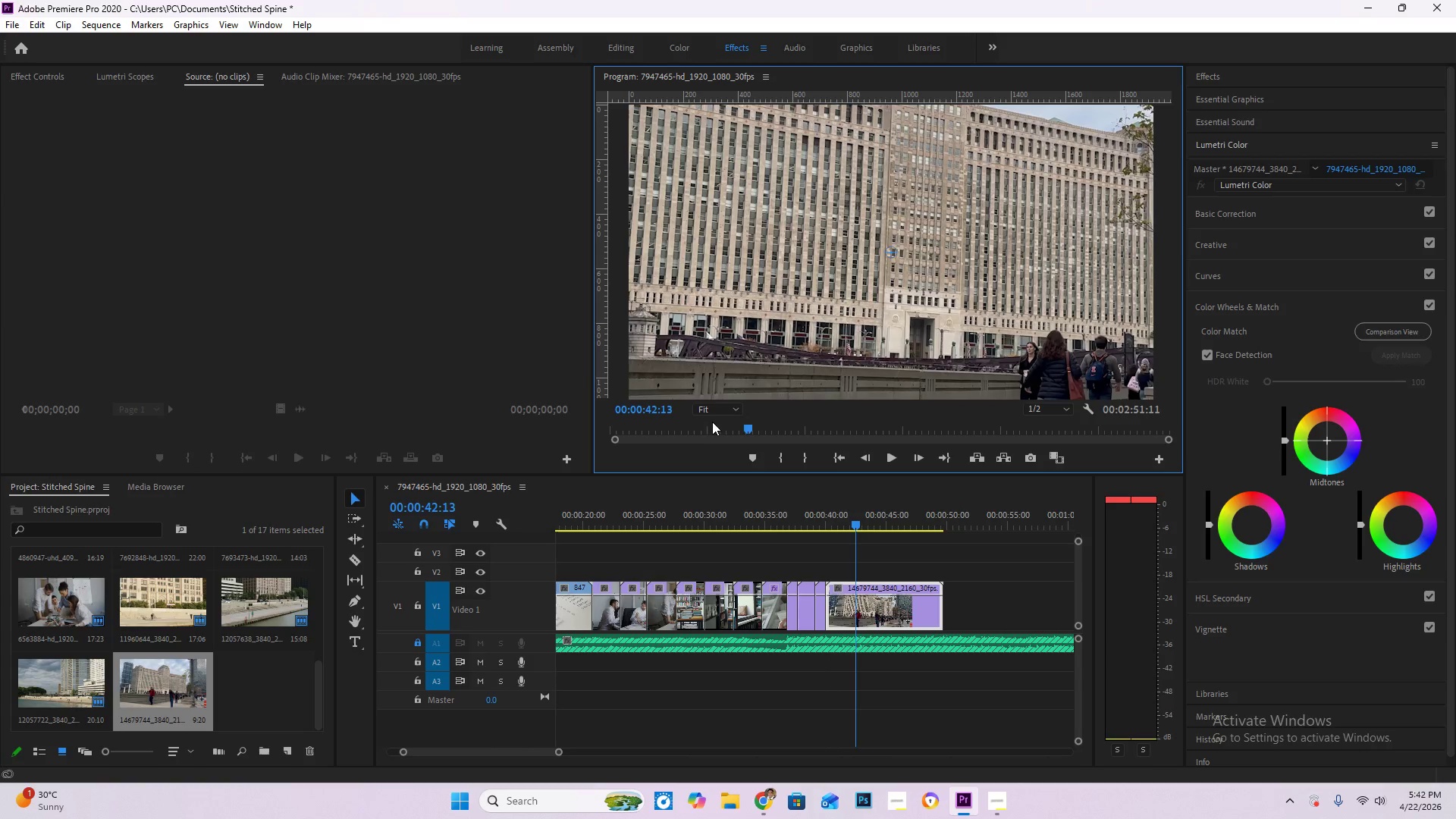 
left_click([708, 411])
 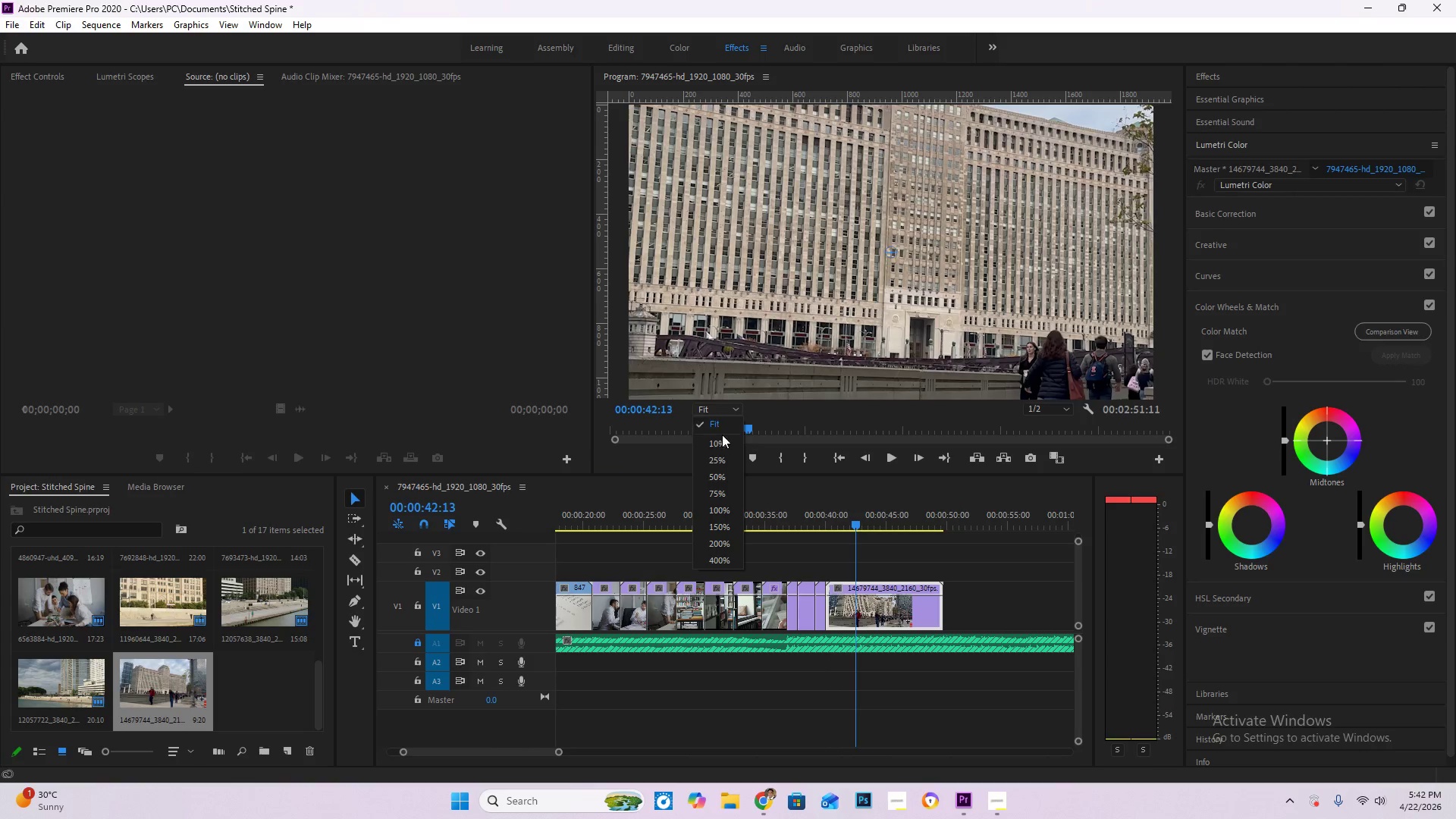 
left_click([723, 441])
 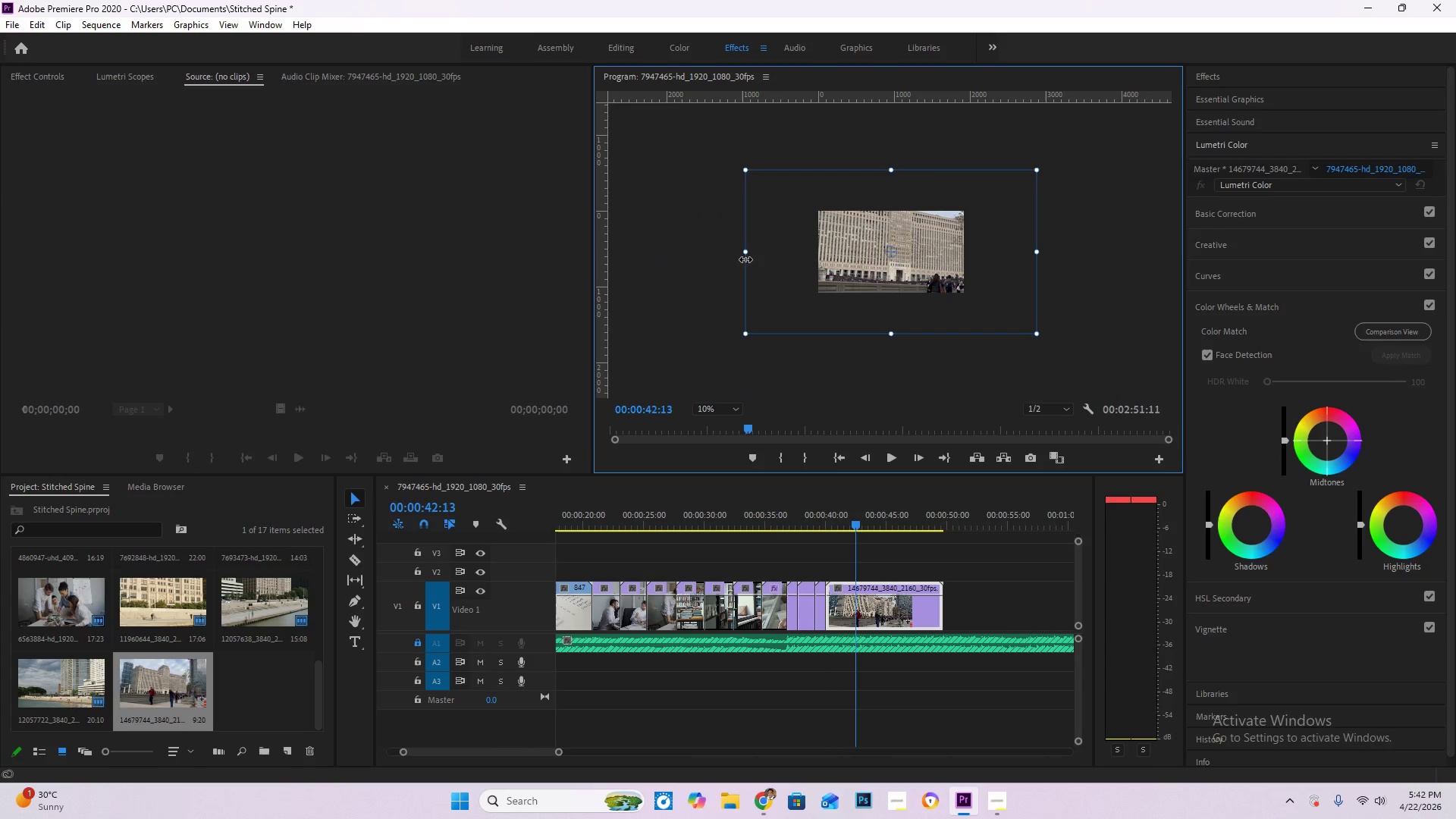 
left_click_drag(start_coordinate=[747, 252], to_coordinate=[814, 259])
 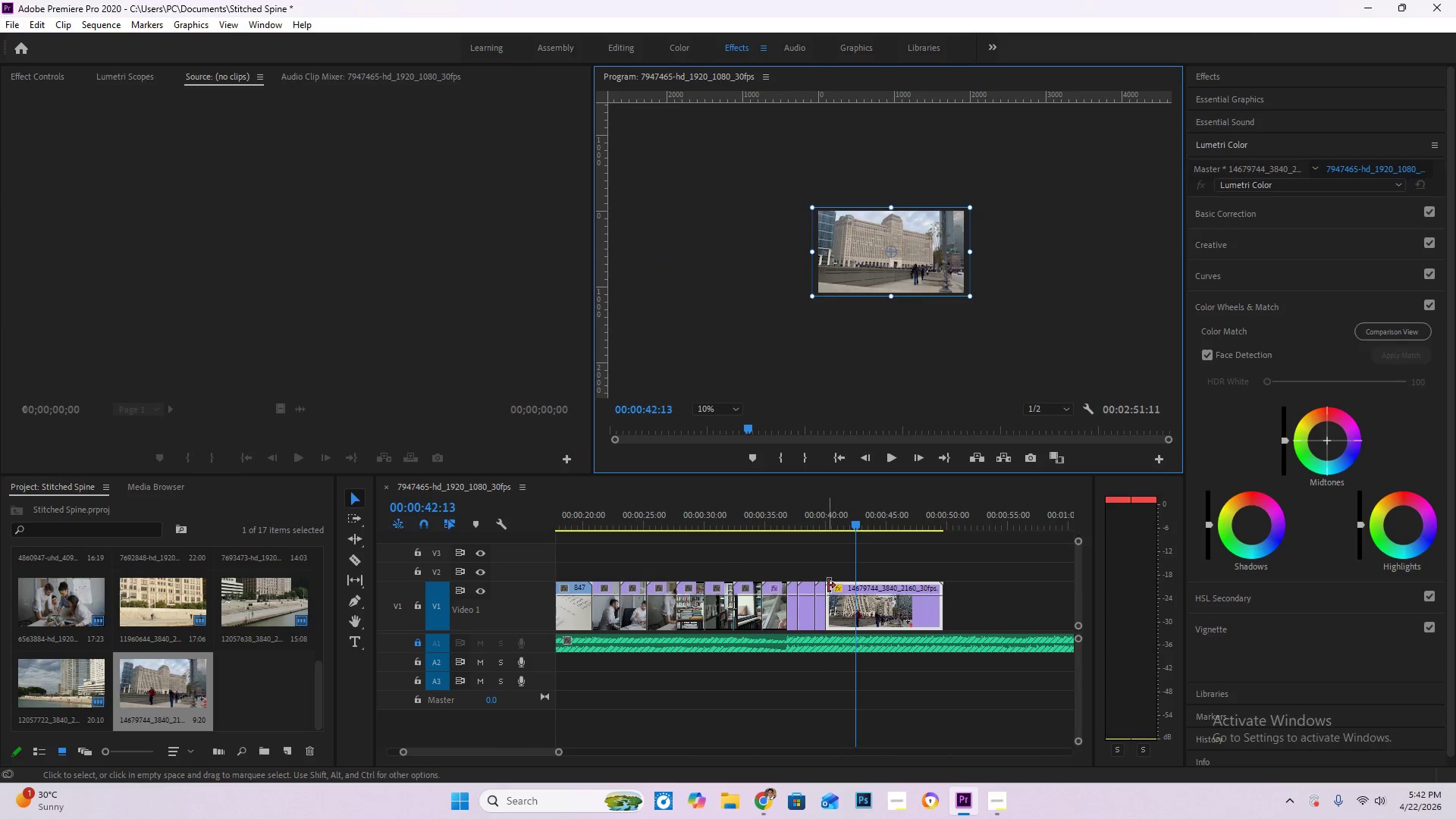 
hold_key(key=AltLeft, duration=0.83)
scroll: coordinate [852, 620], scroll_direction: up, amount: 14.0
 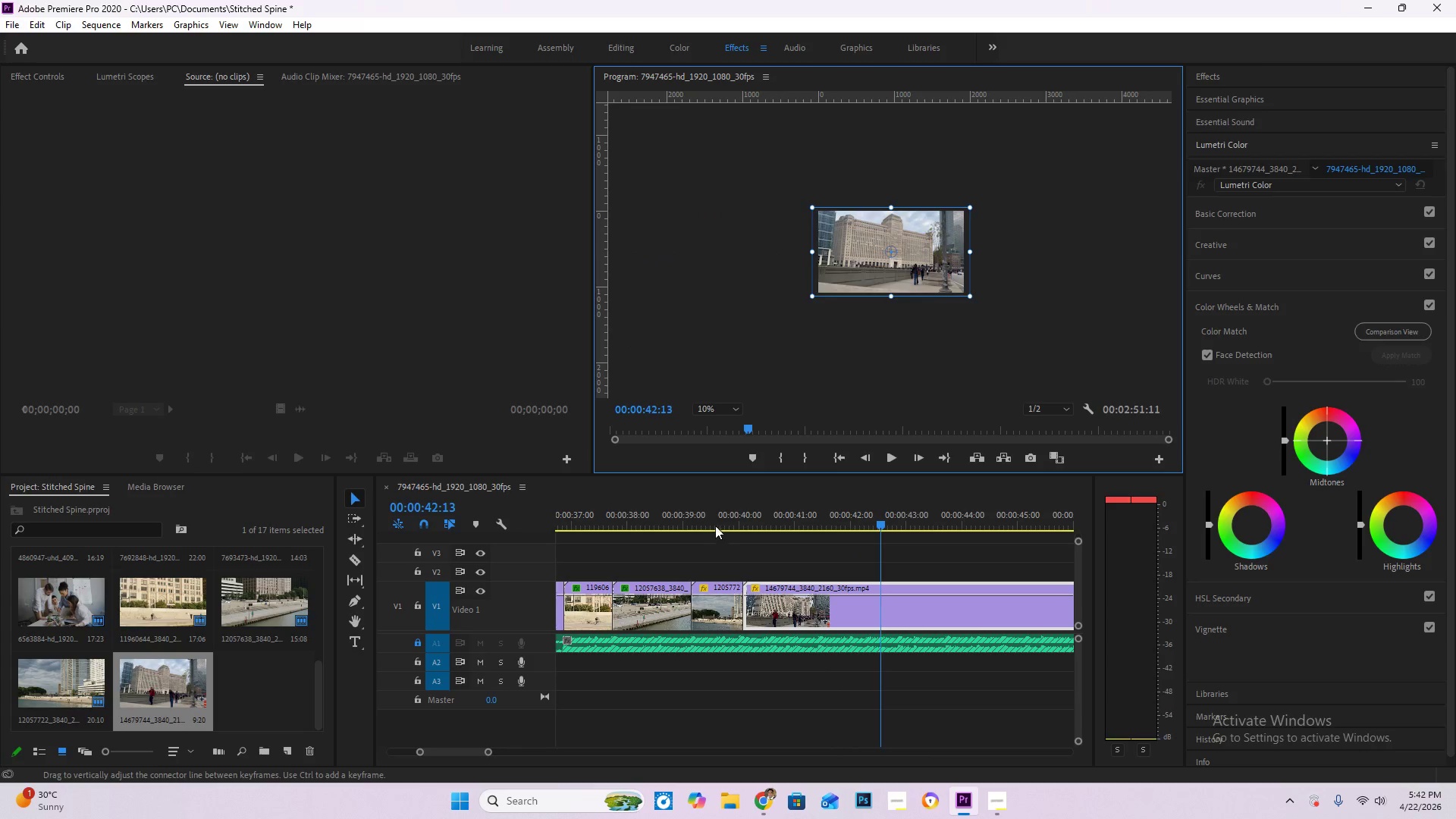 
left_click([718, 515])
 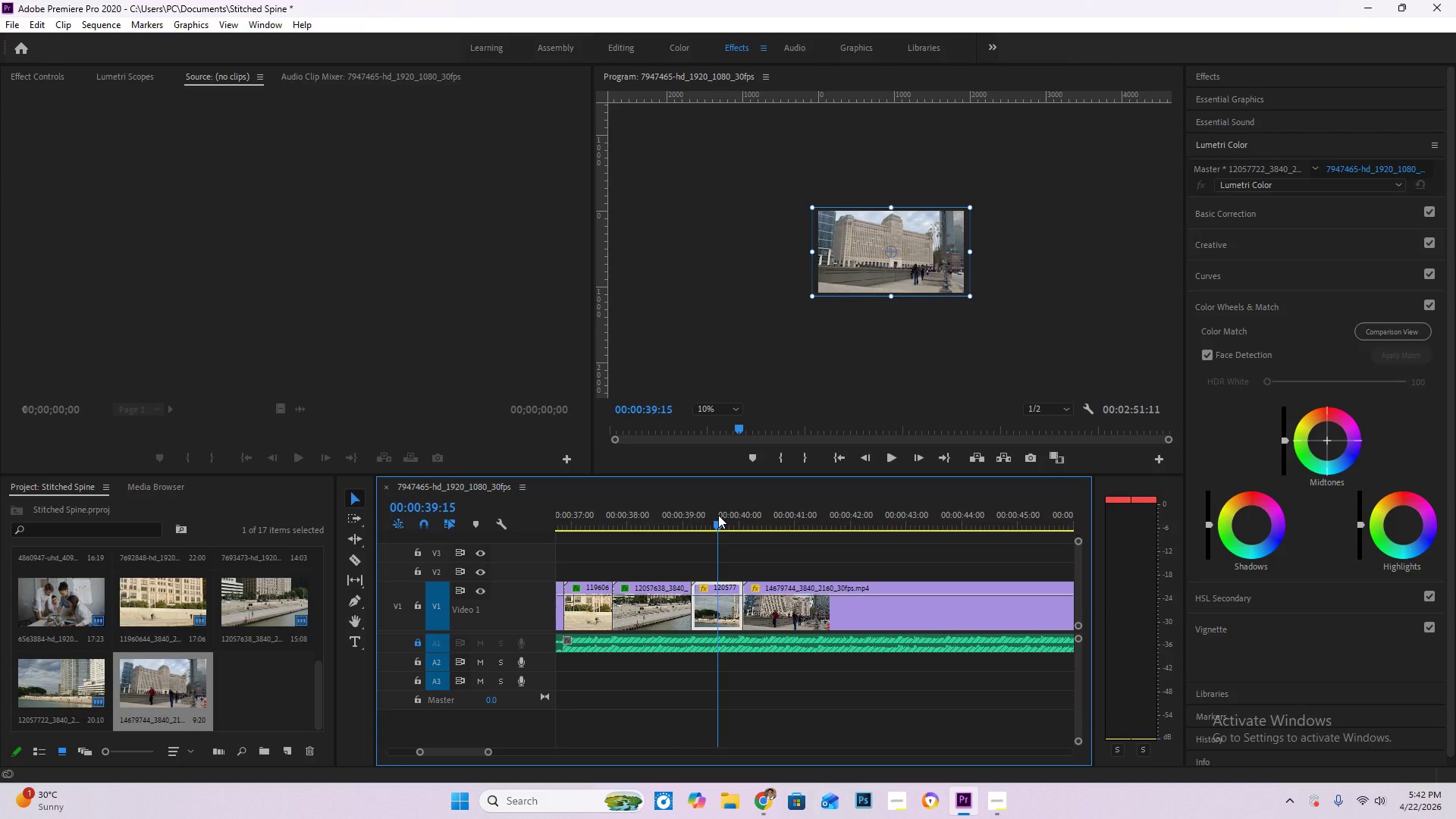 
key(Space)
 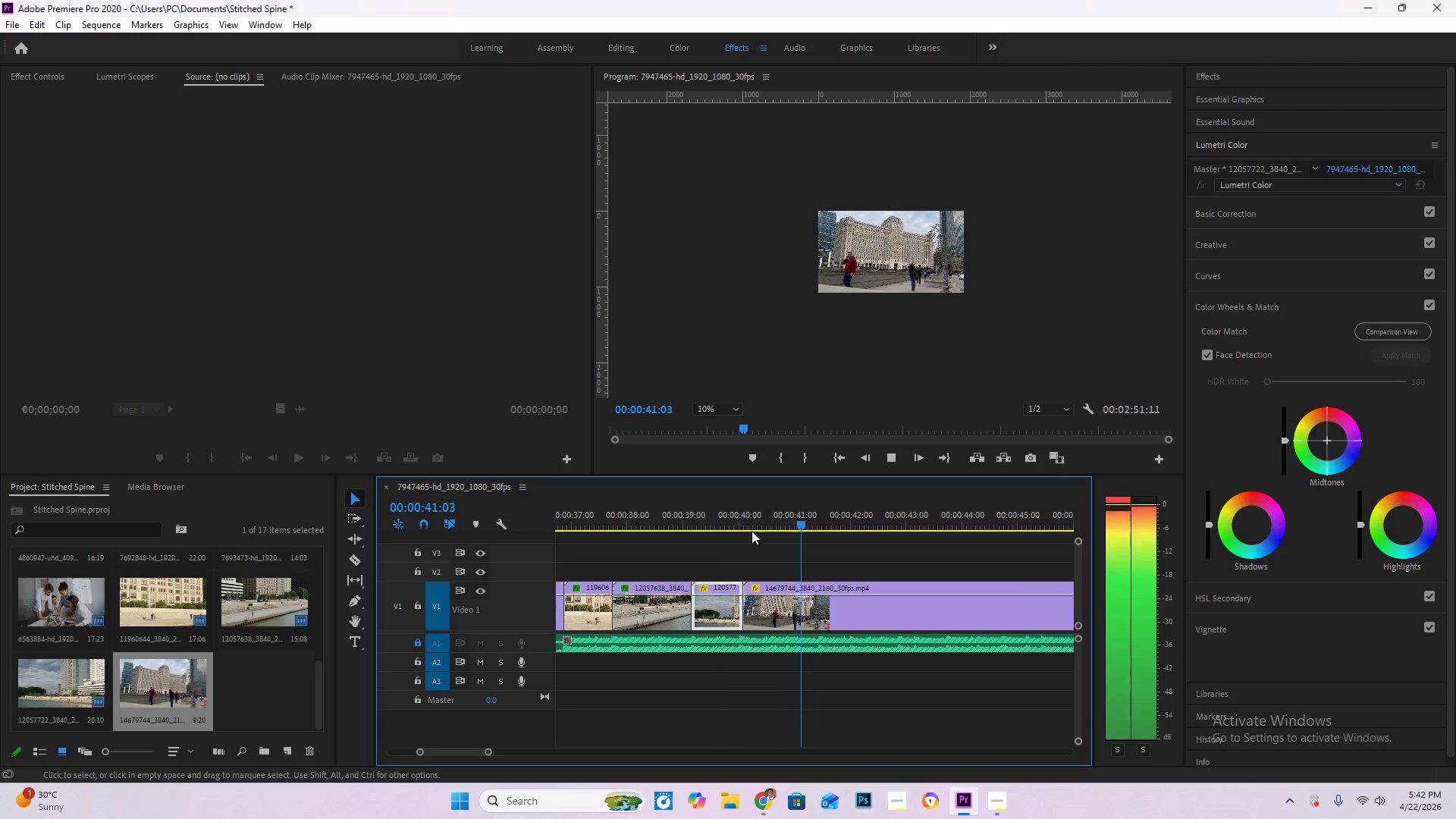 
left_click_drag(start_coordinate=[737, 522], to_coordinate=[715, 521])
 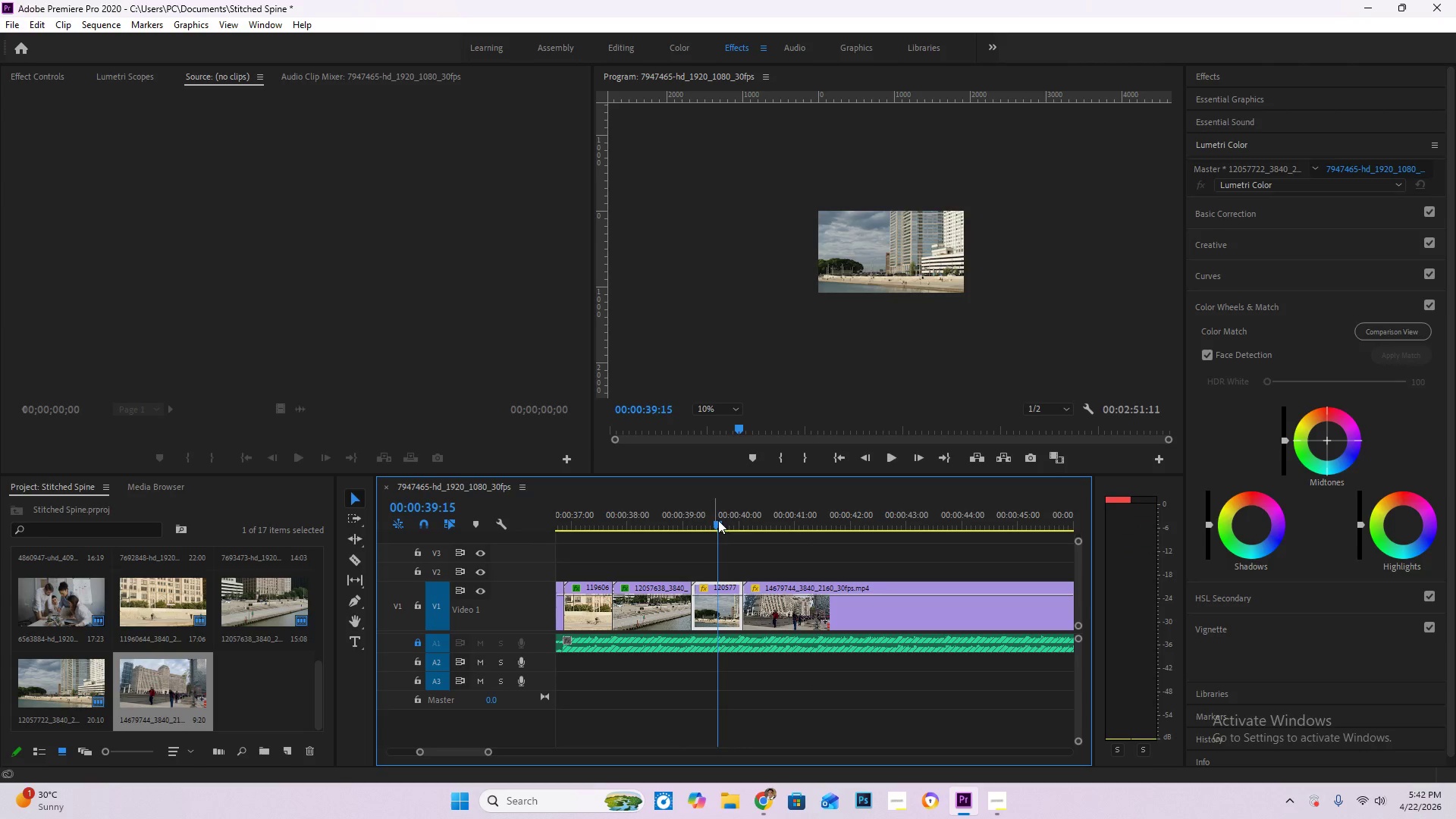 
key(Space)
 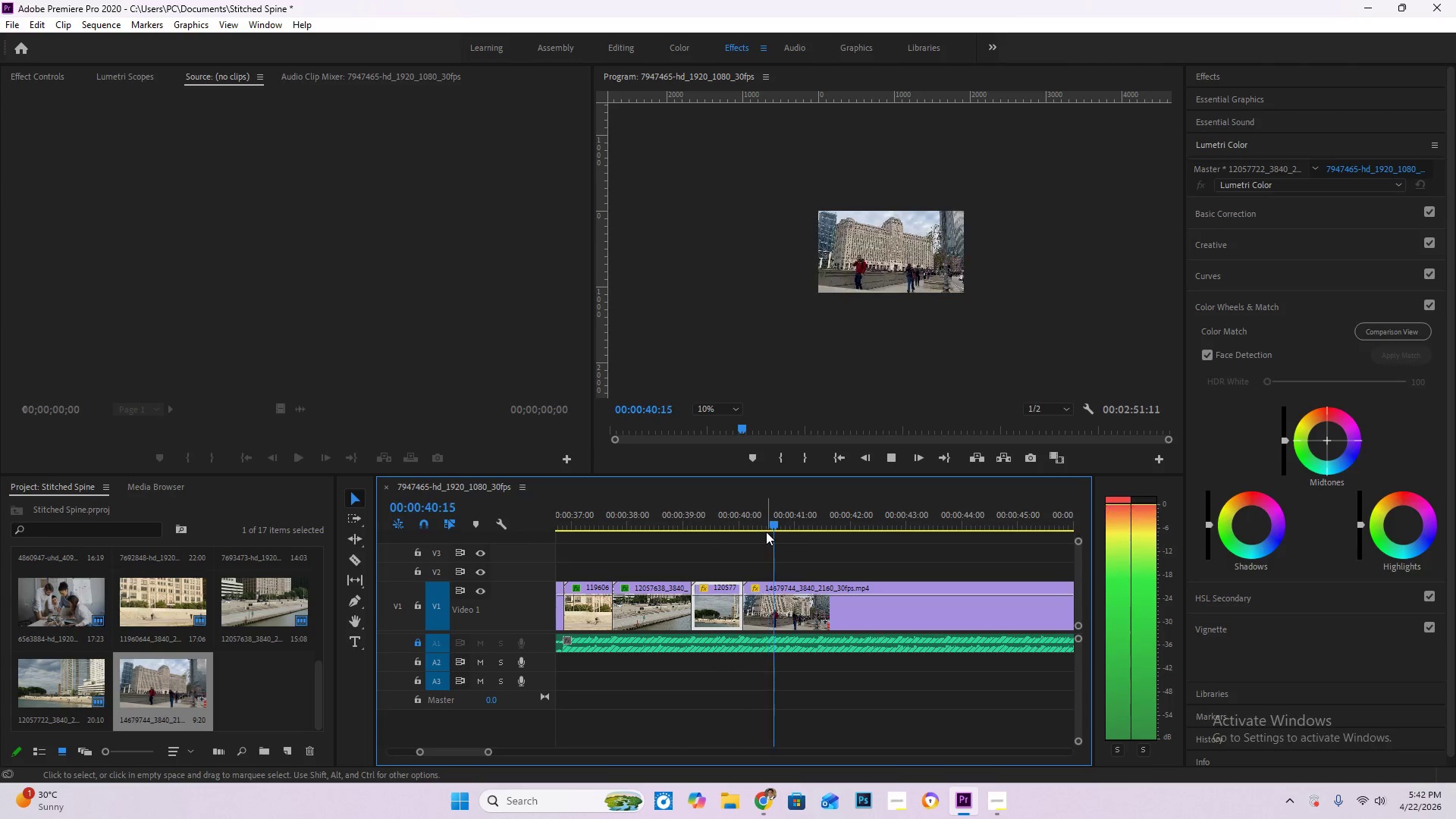 
left_click_drag(start_coordinate=[739, 522], to_coordinate=[704, 513])
 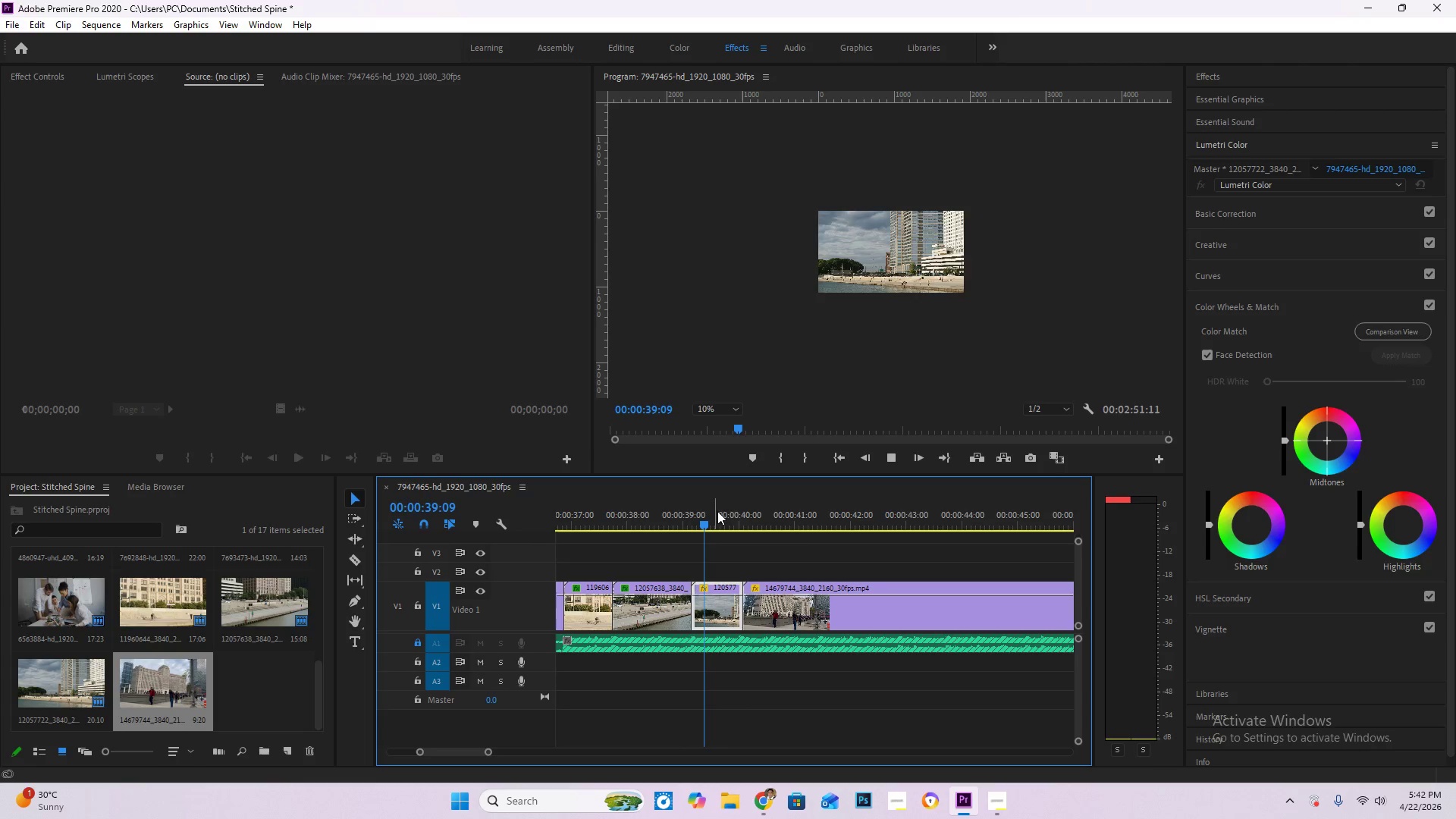 
key(Space)
 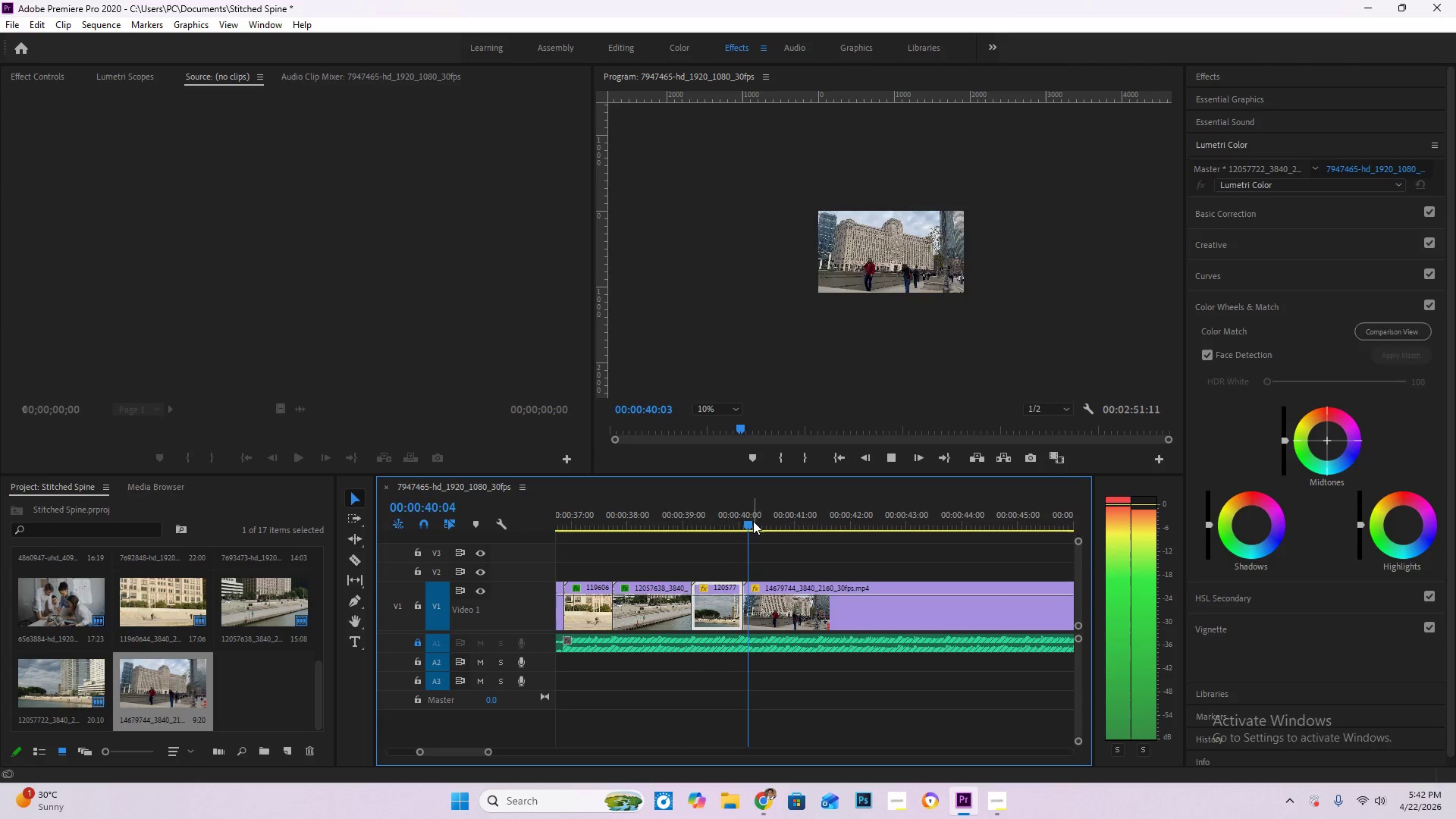 
key(Space)
 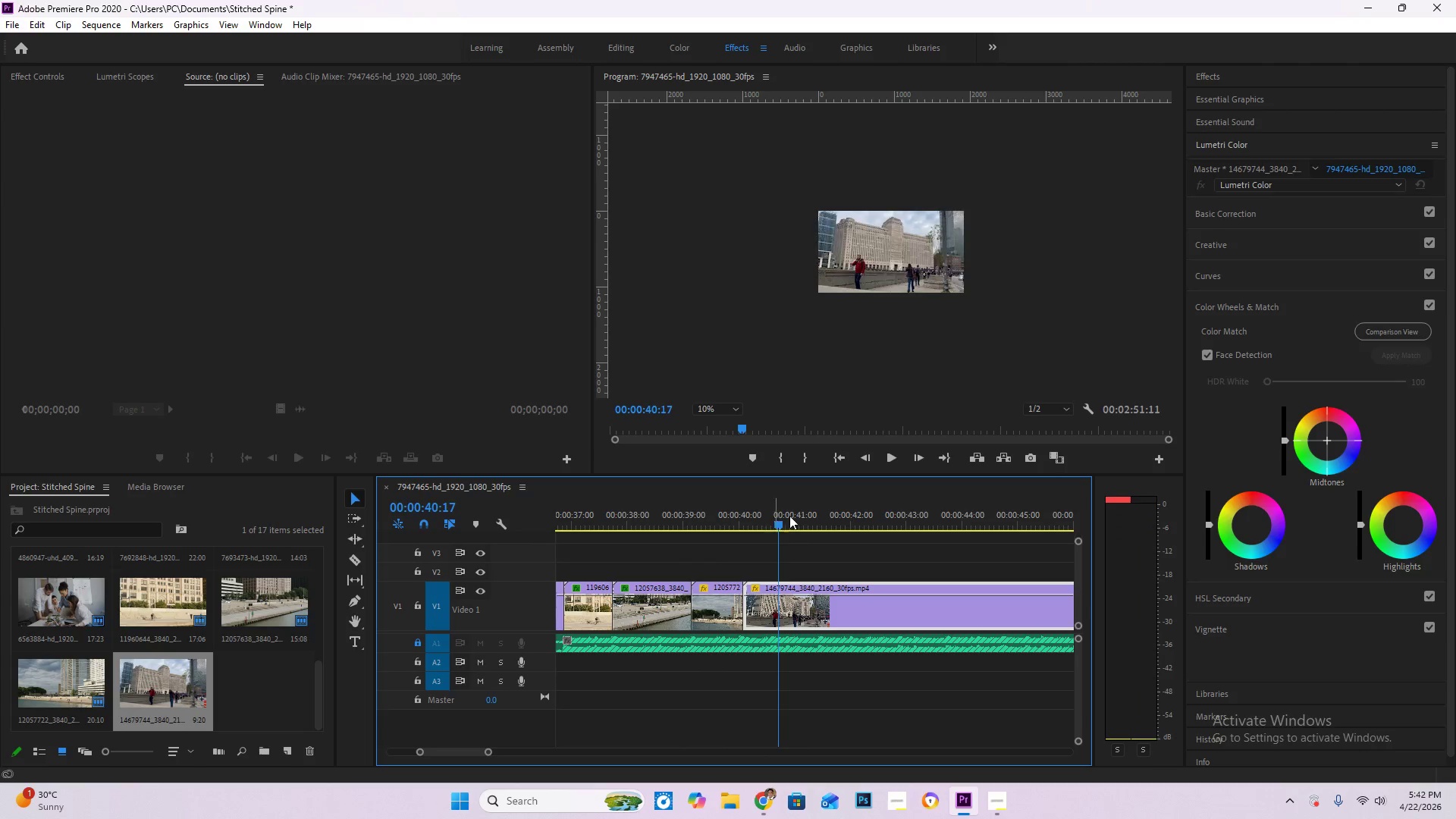 
left_click_drag(start_coordinate=[789, 516], to_coordinate=[775, 516])
 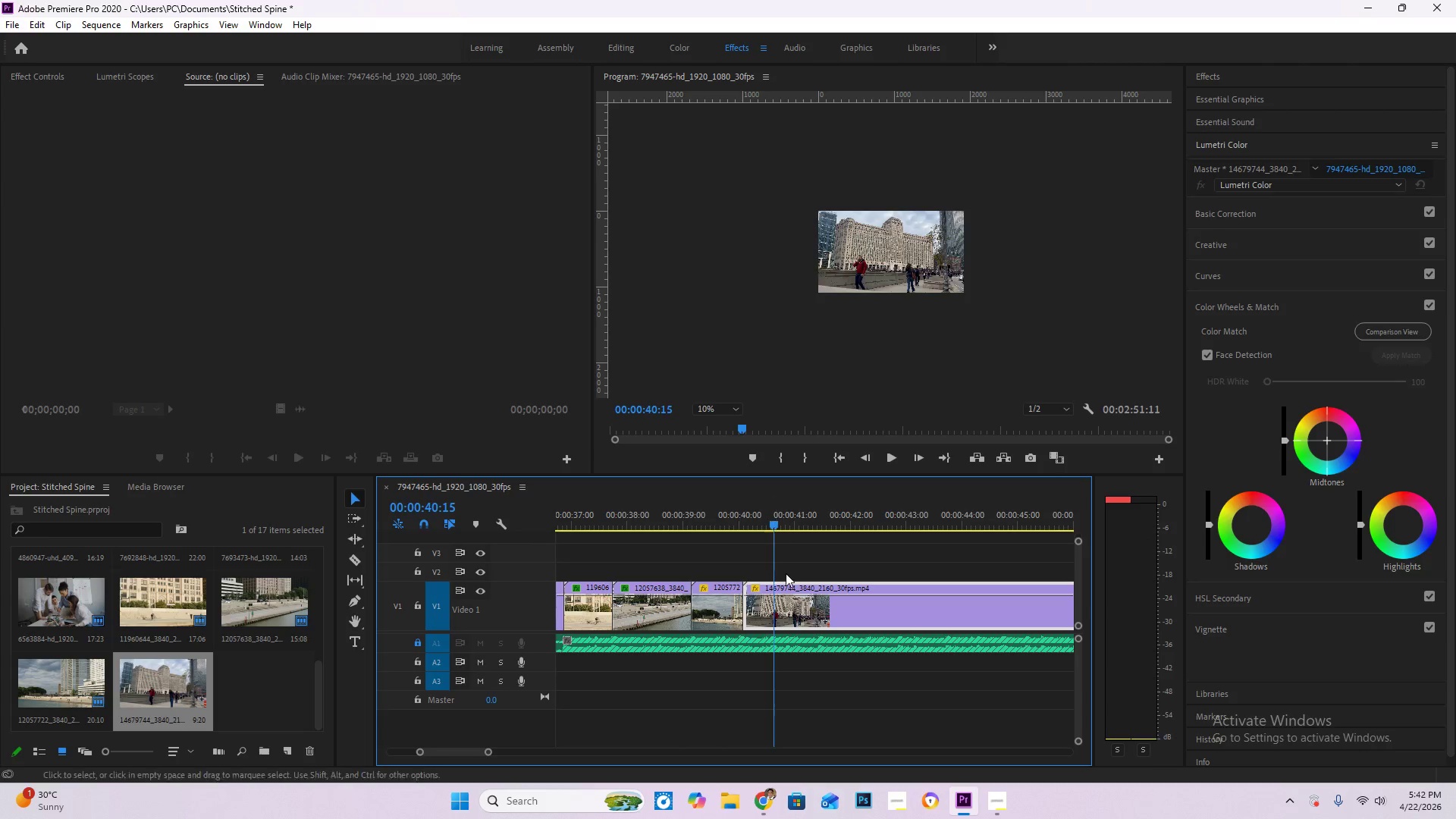 
key(C)
 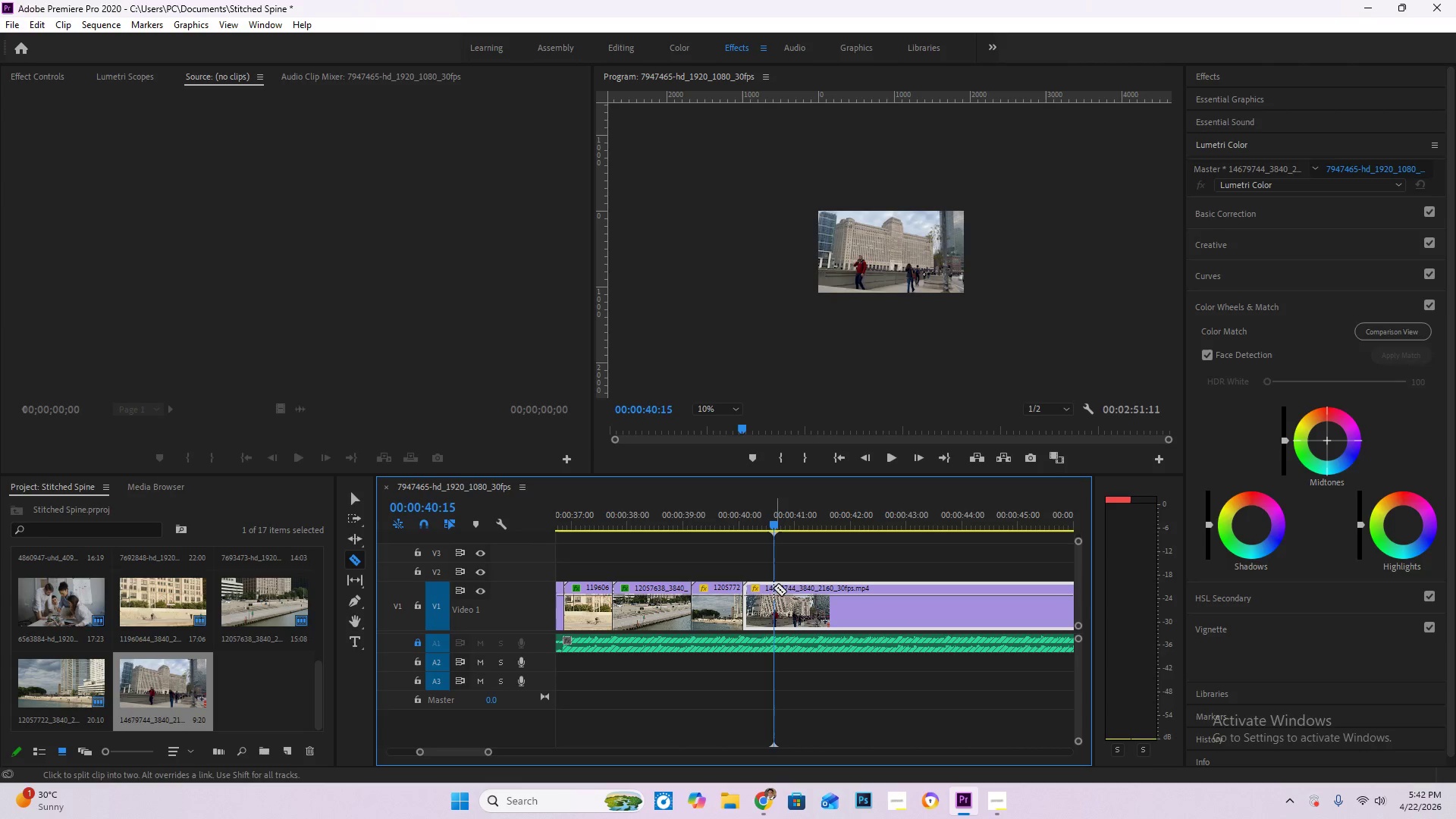 
left_click([773, 587])
 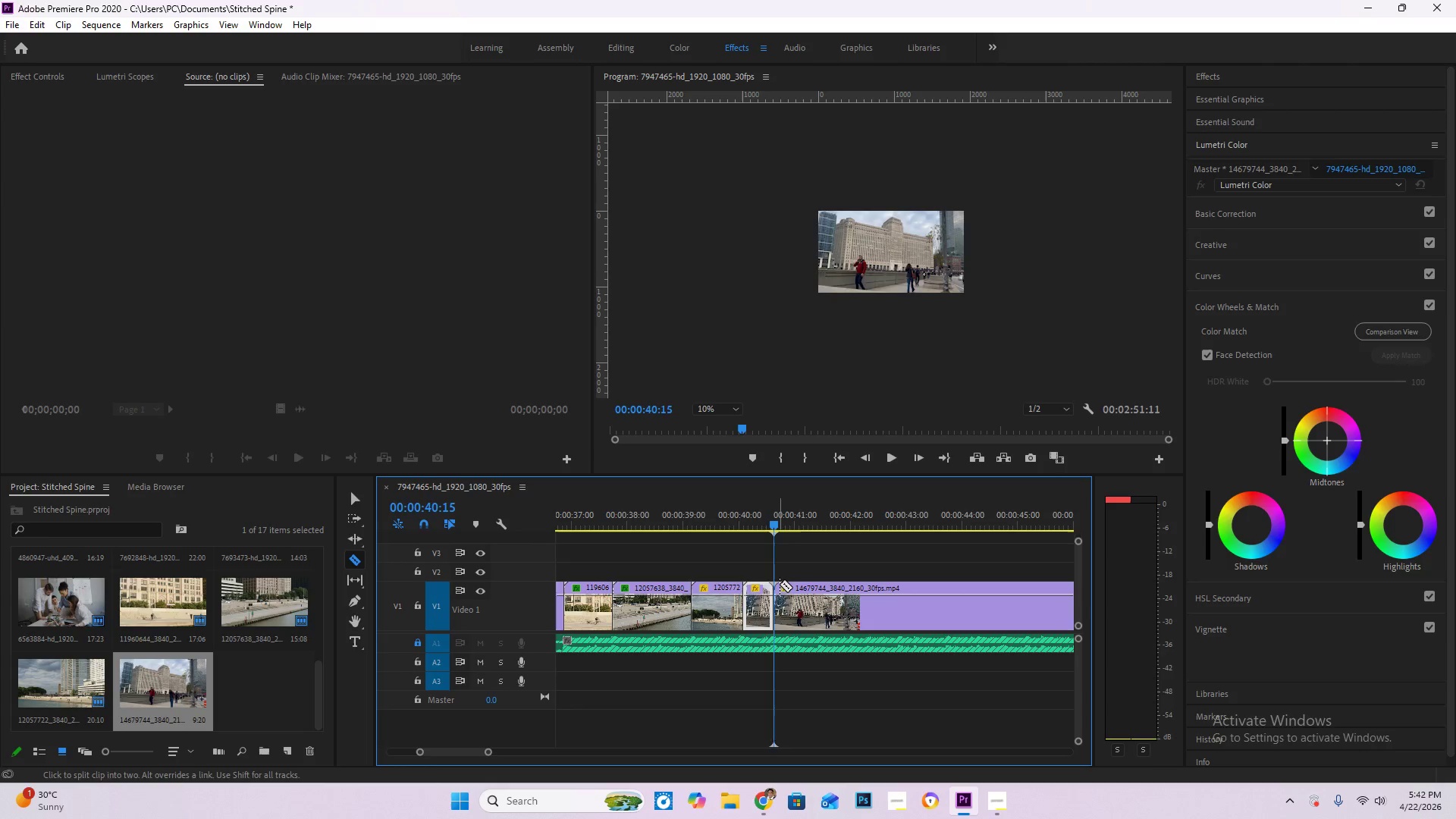 
key(V)
 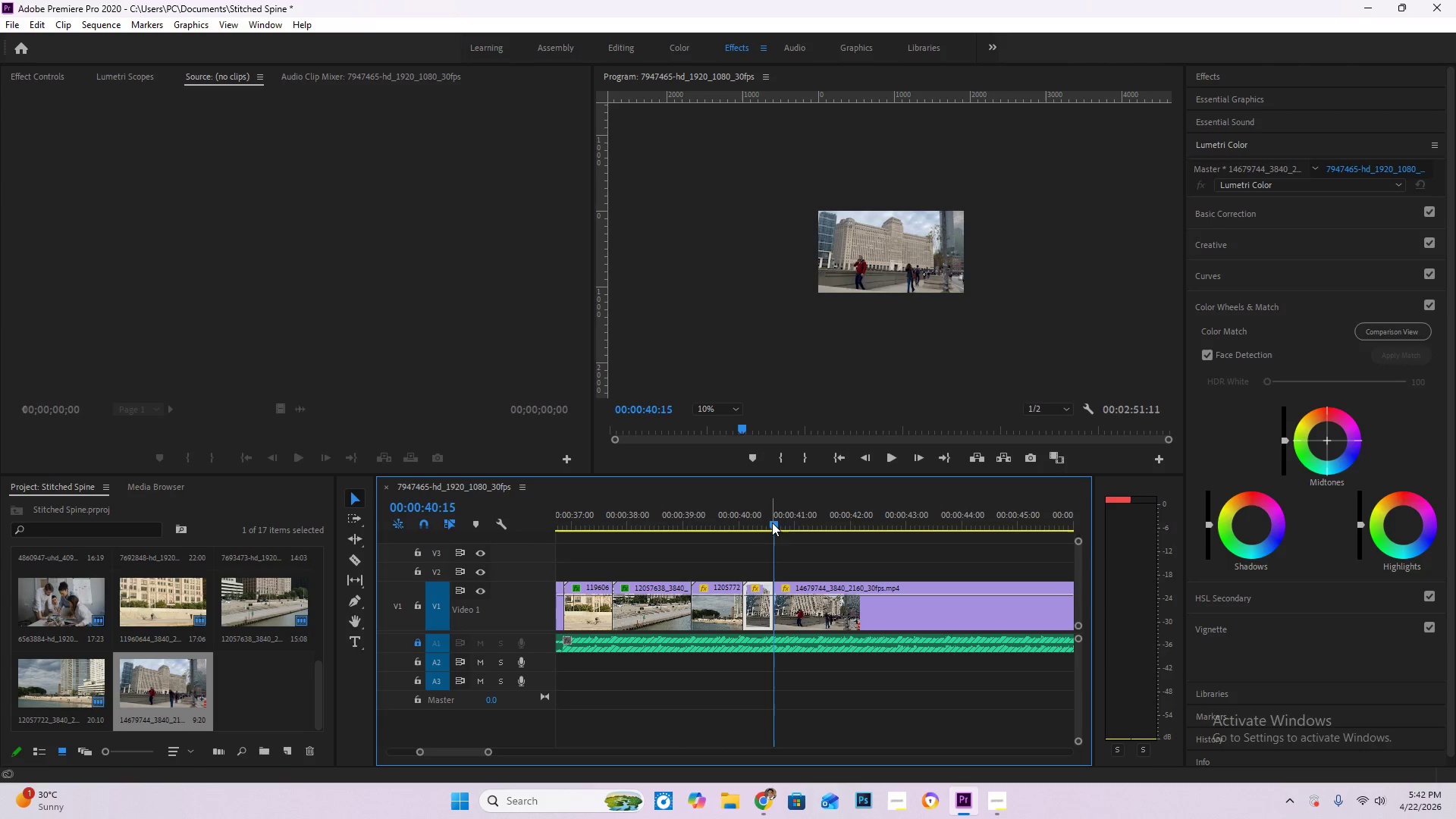 
left_click_drag(start_coordinate=[772, 522], to_coordinate=[681, 528])
 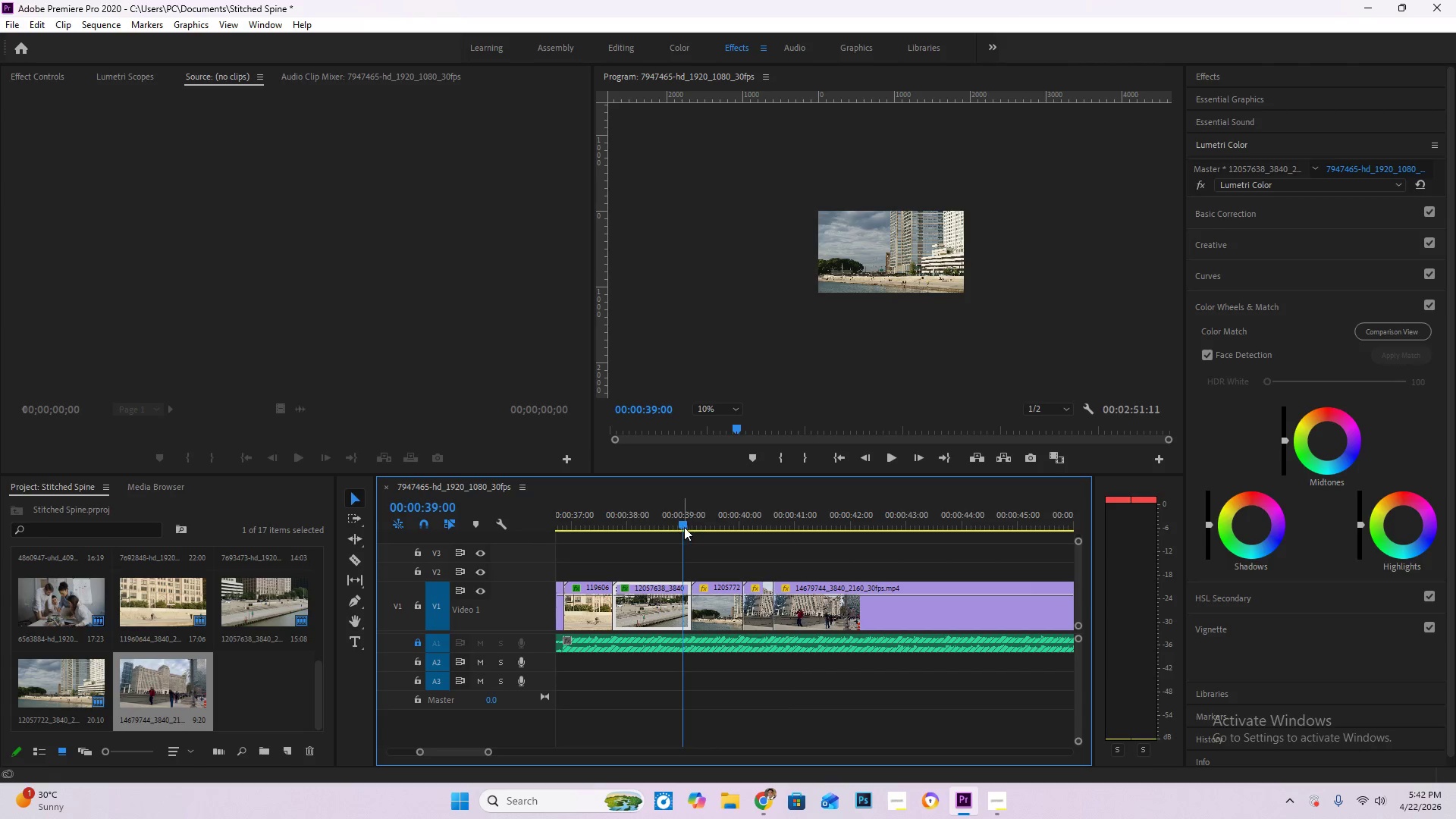 
hold_key(key=AltLeft, duration=0.36)
scroll: coordinate [686, 533], scroll_direction: down, amount: 4.0
 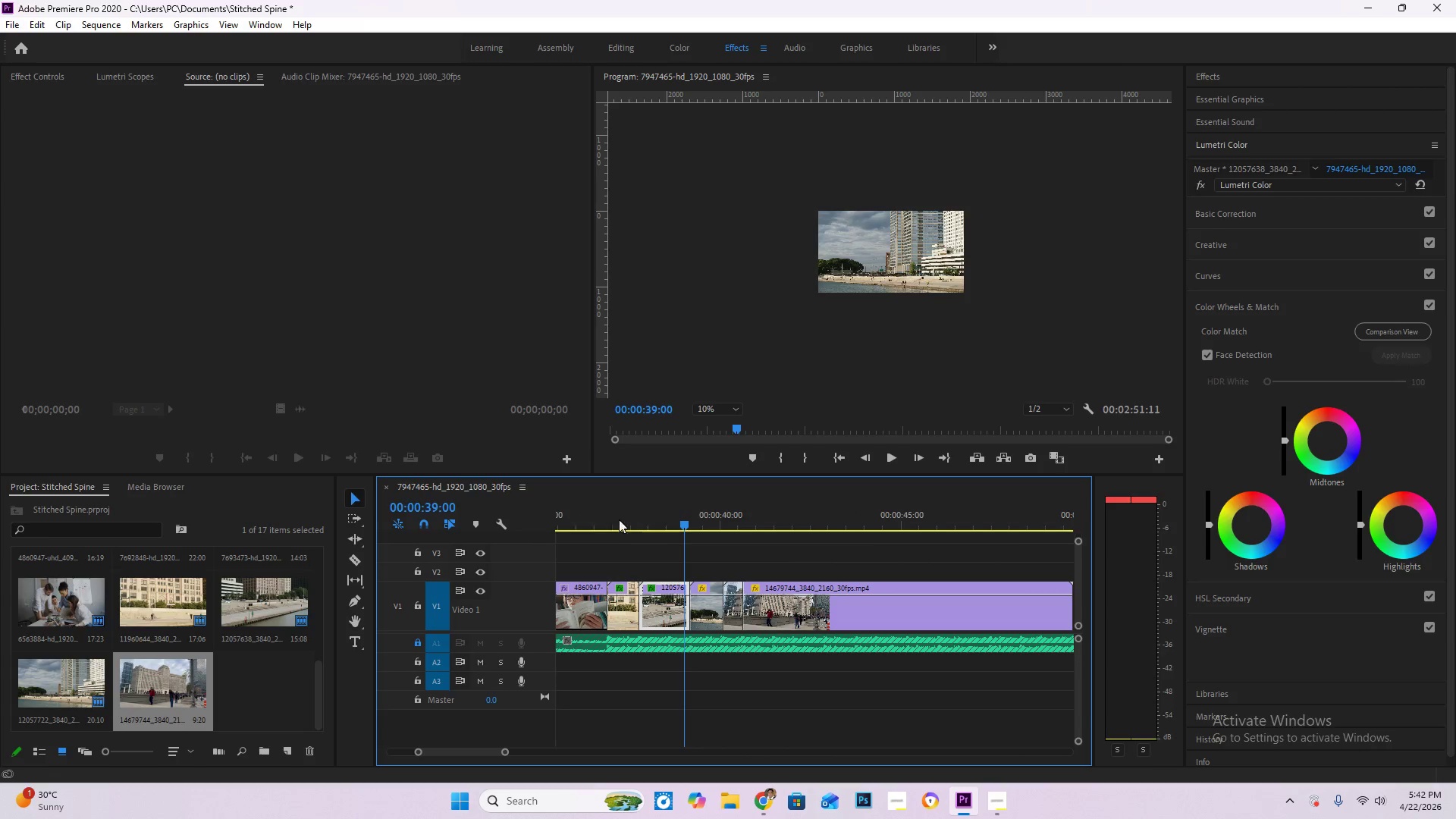 
left_click([606, 518])
 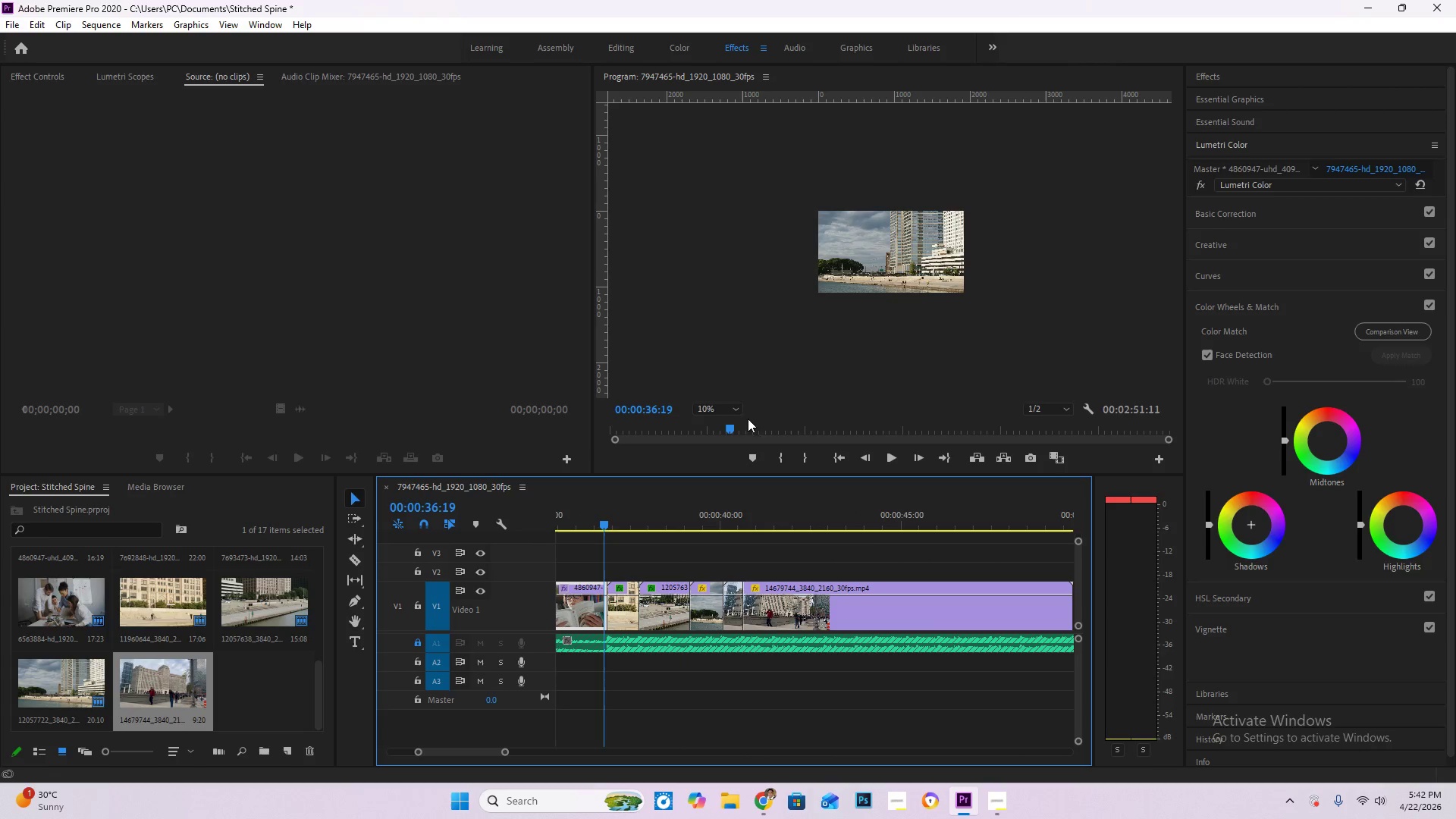 
left_click([717, 405])
 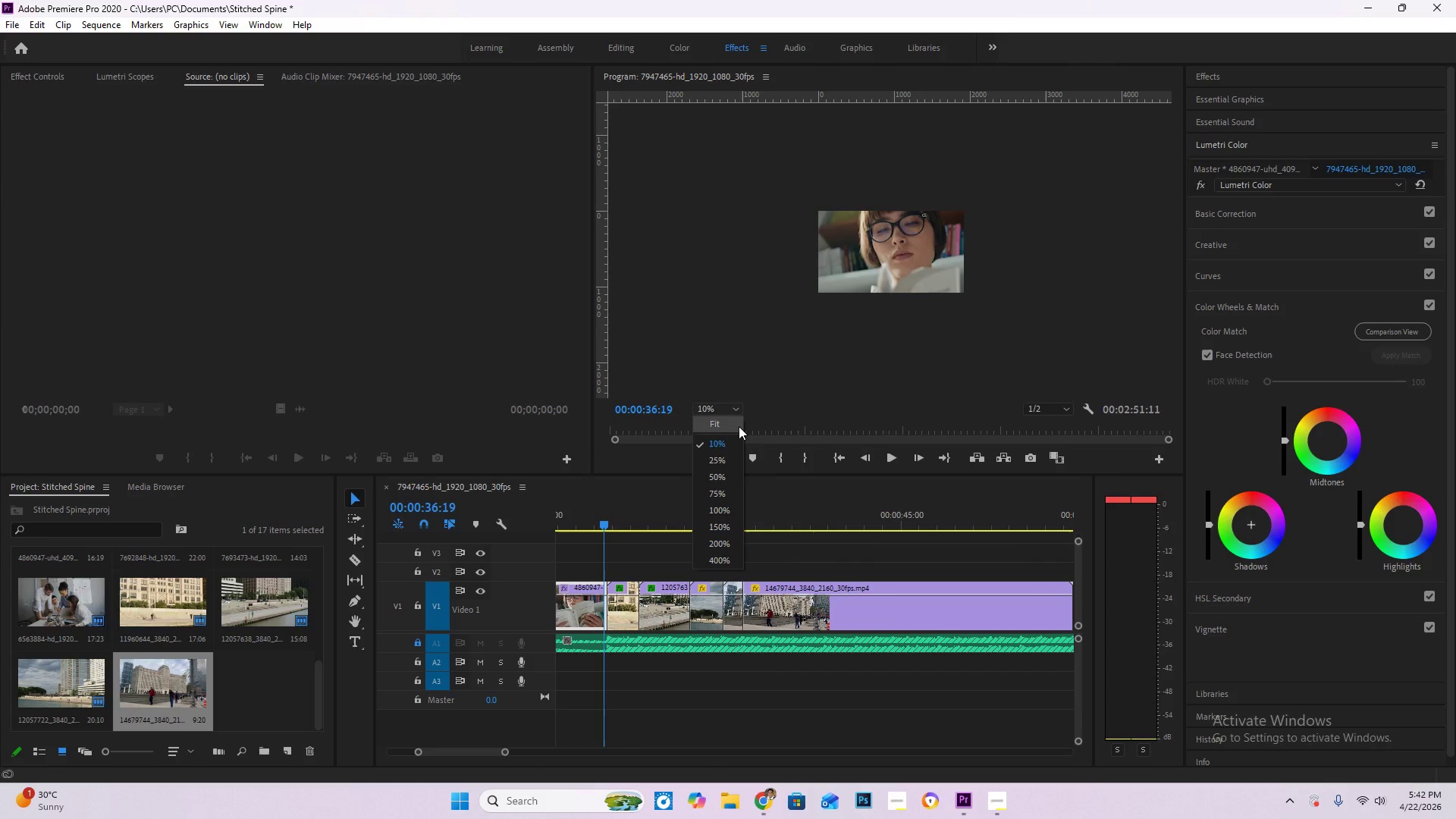 
left_click([739, 426])
 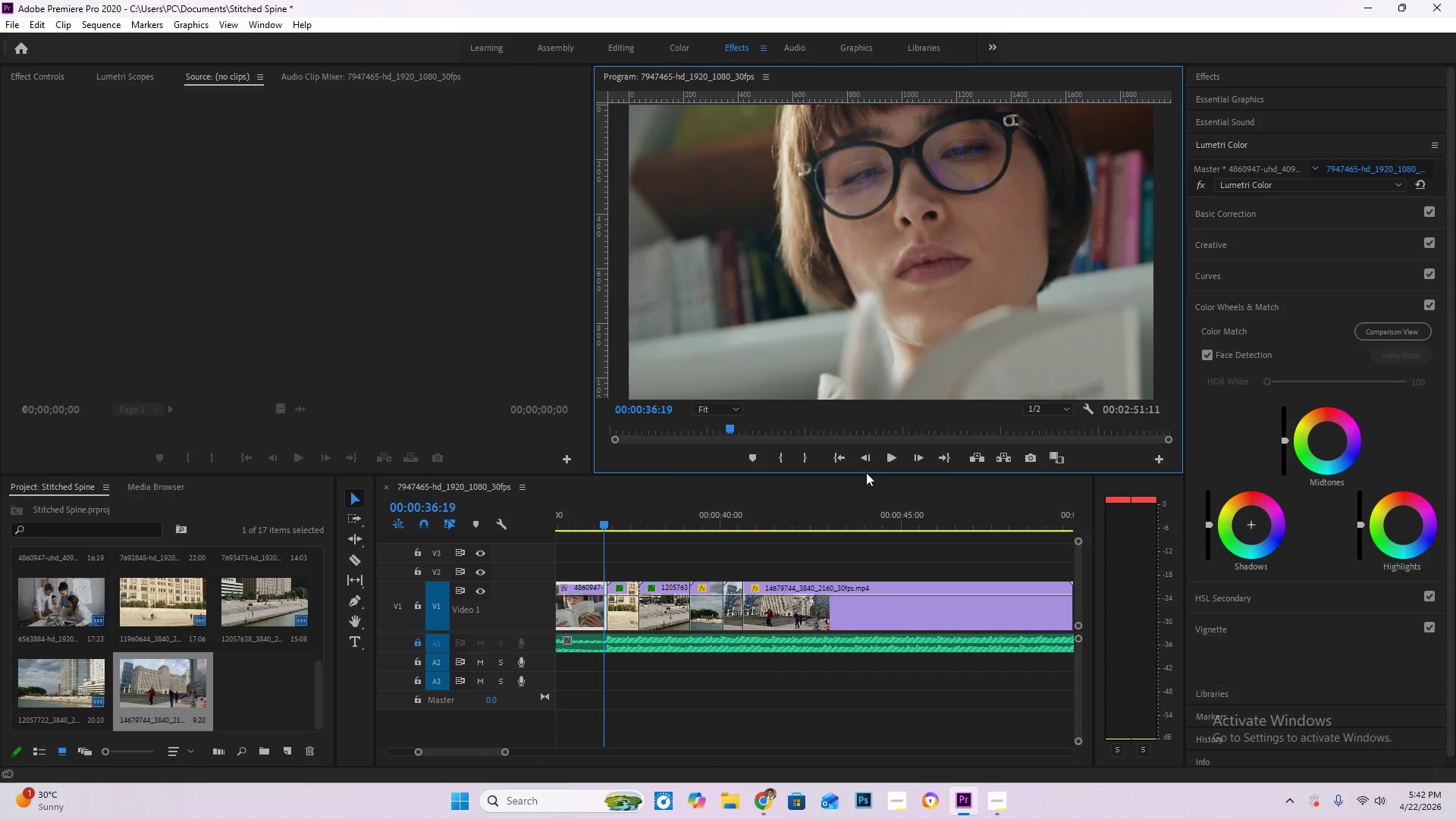 
key(Space)
 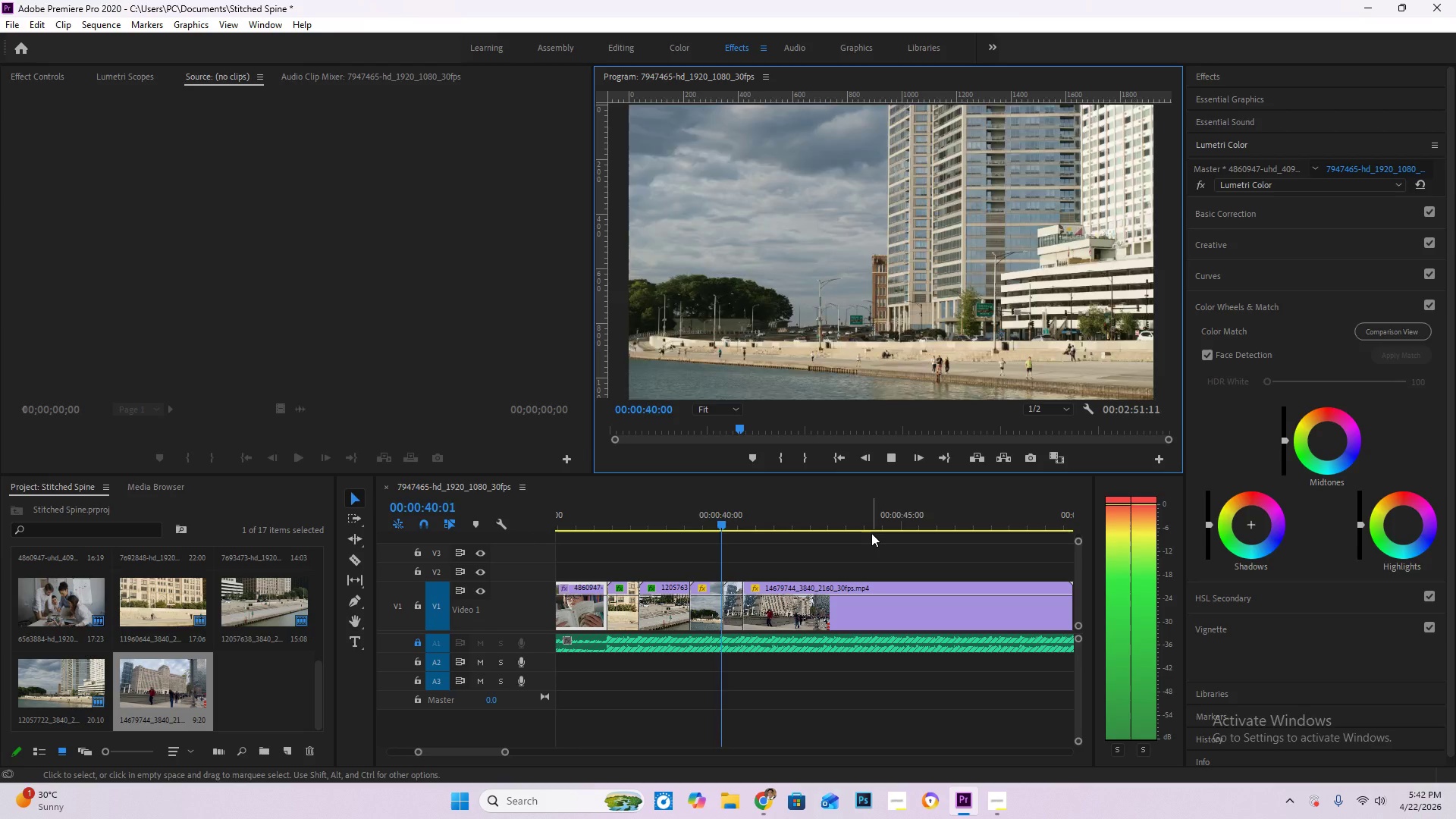 
wait(5.41)
 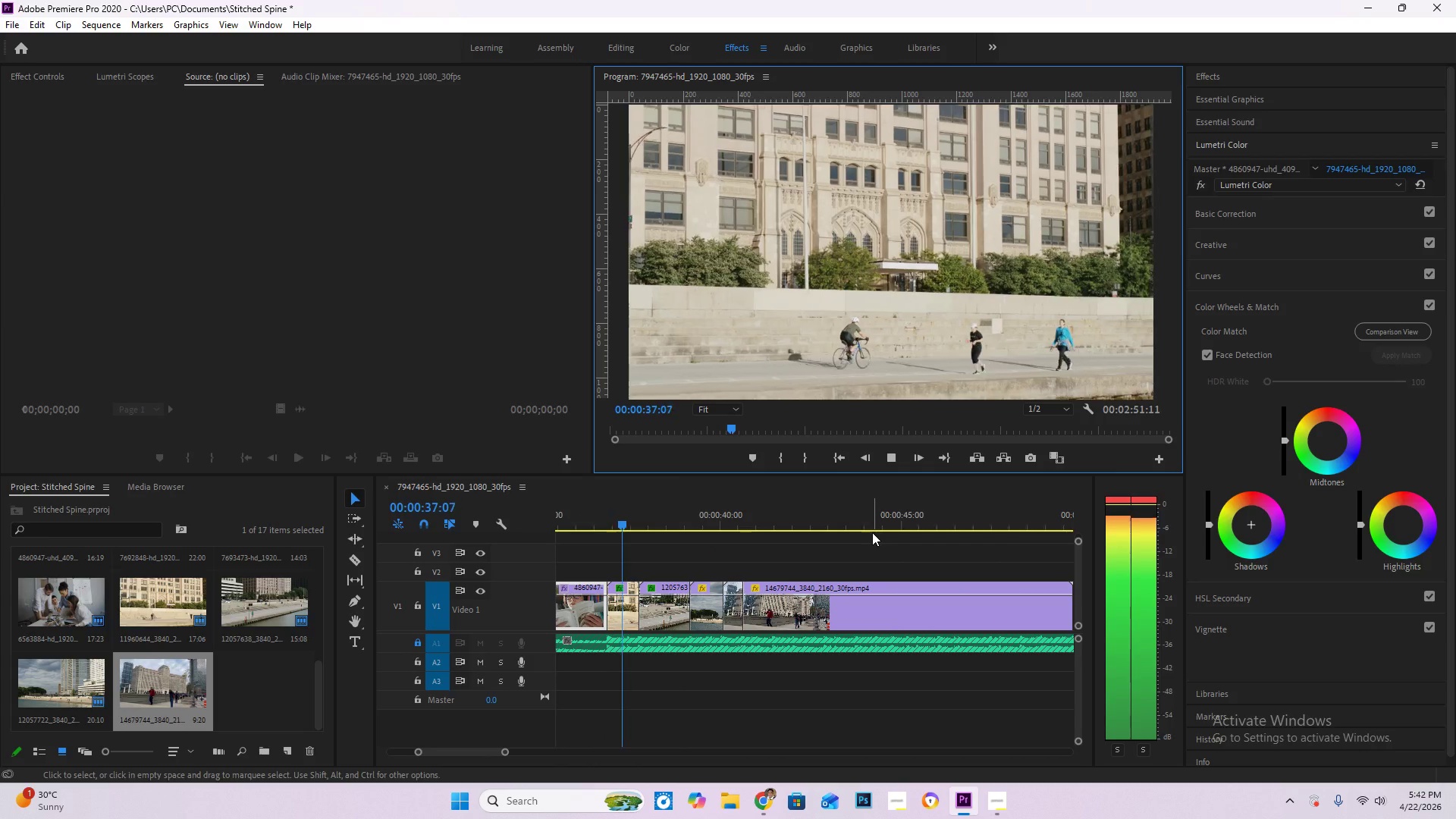 
key(Space)
 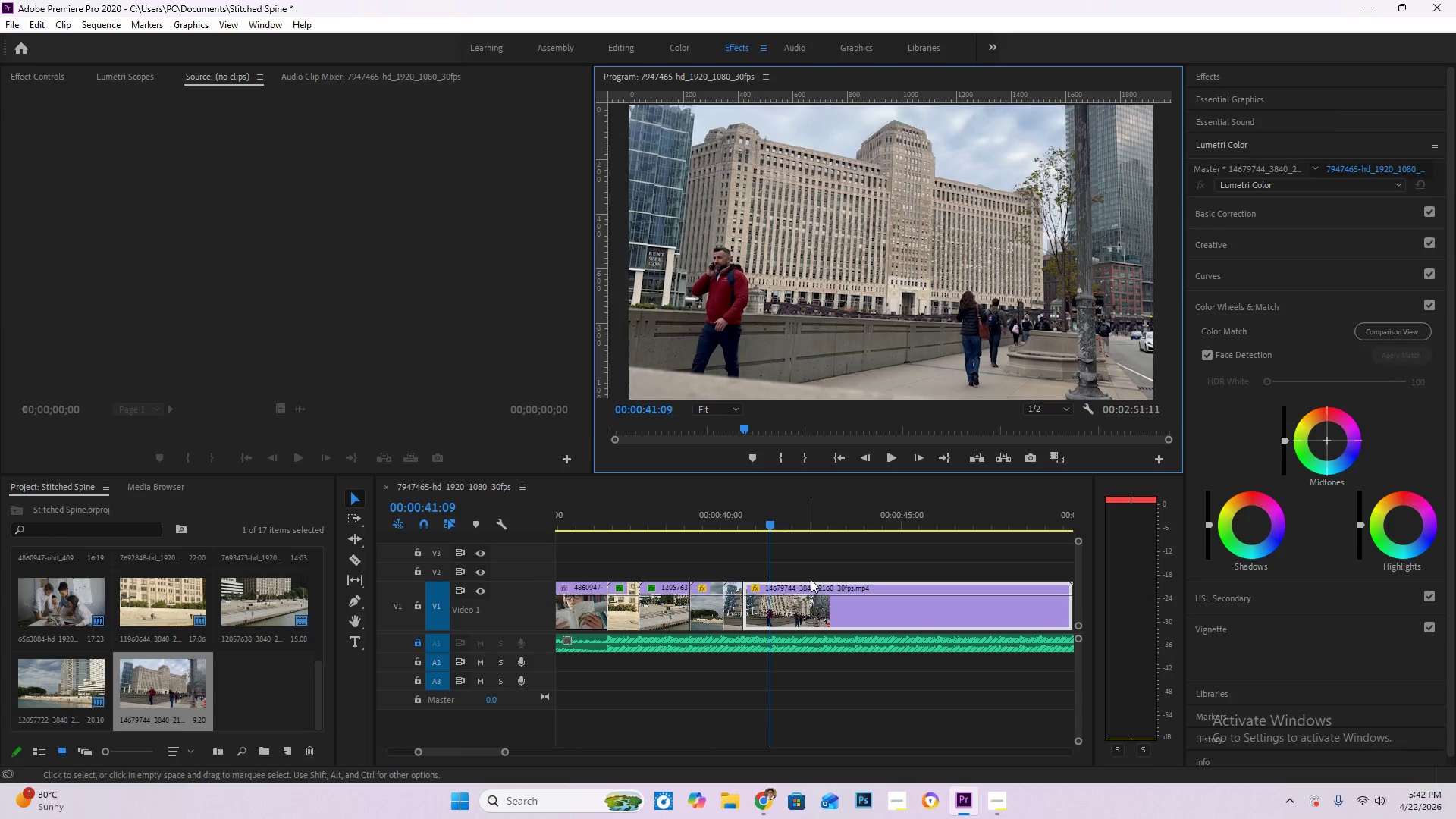 
left_click([828, 590])
 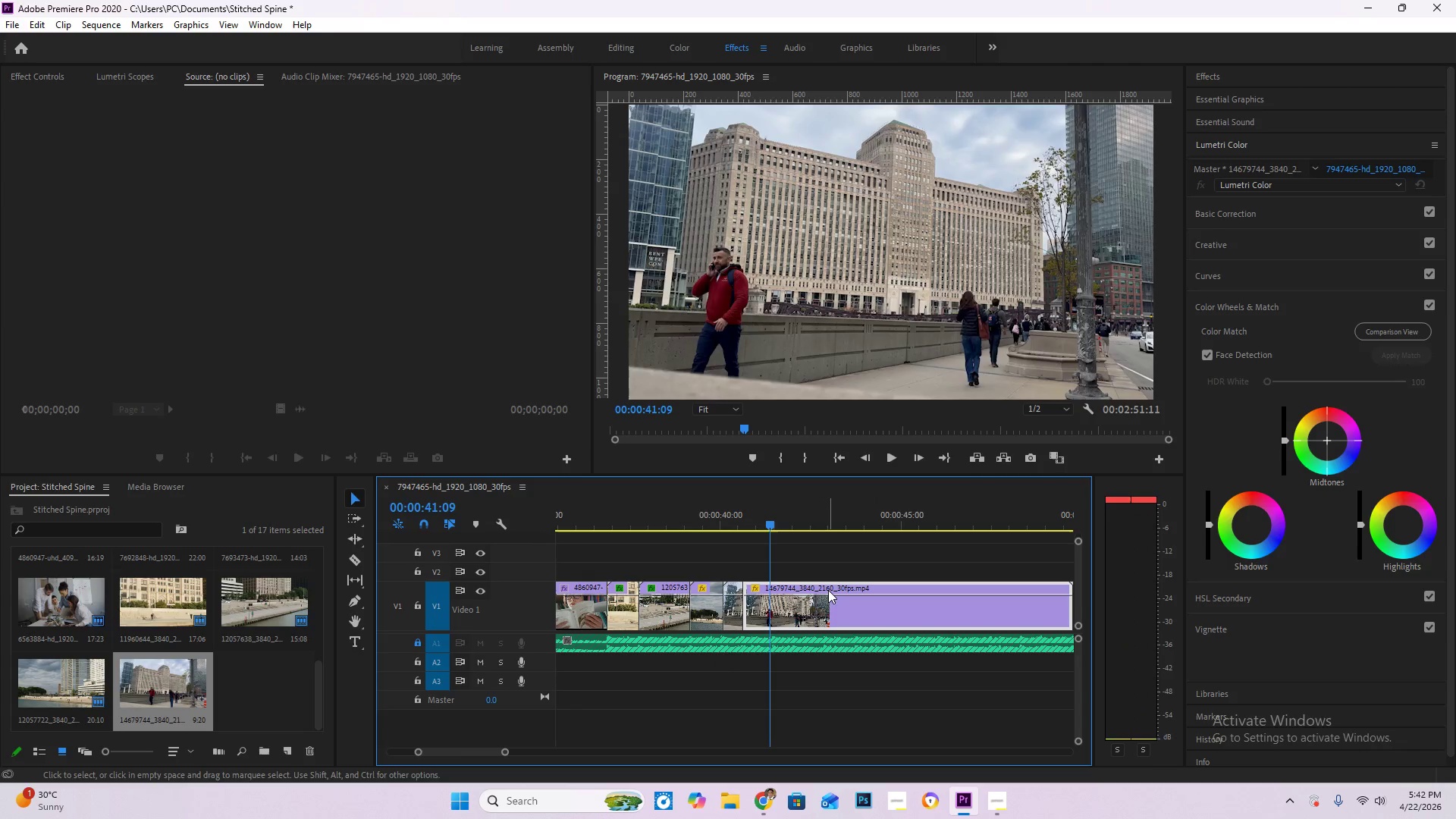 
key(Delete)
 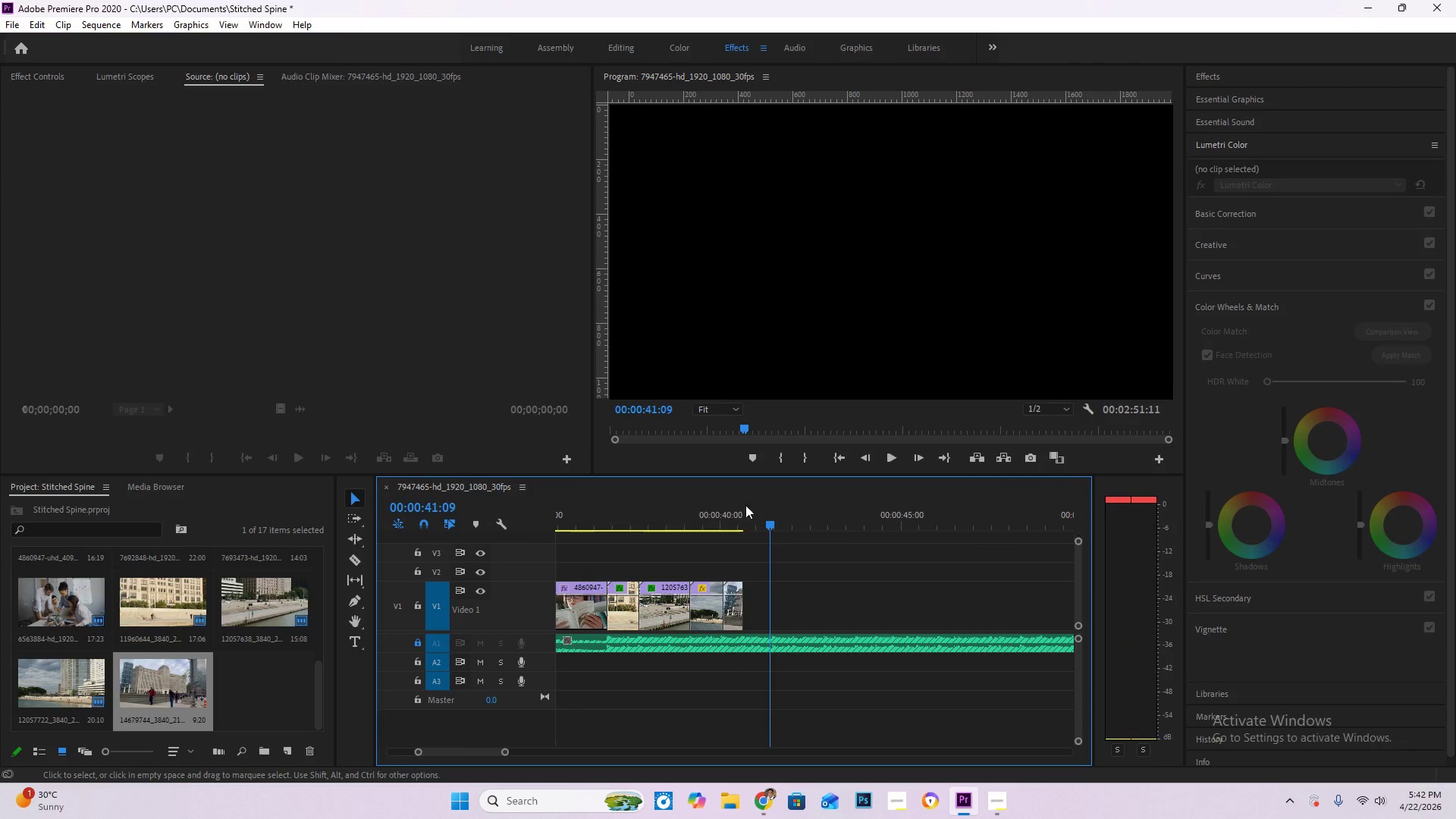 
left_click([730, 501])
 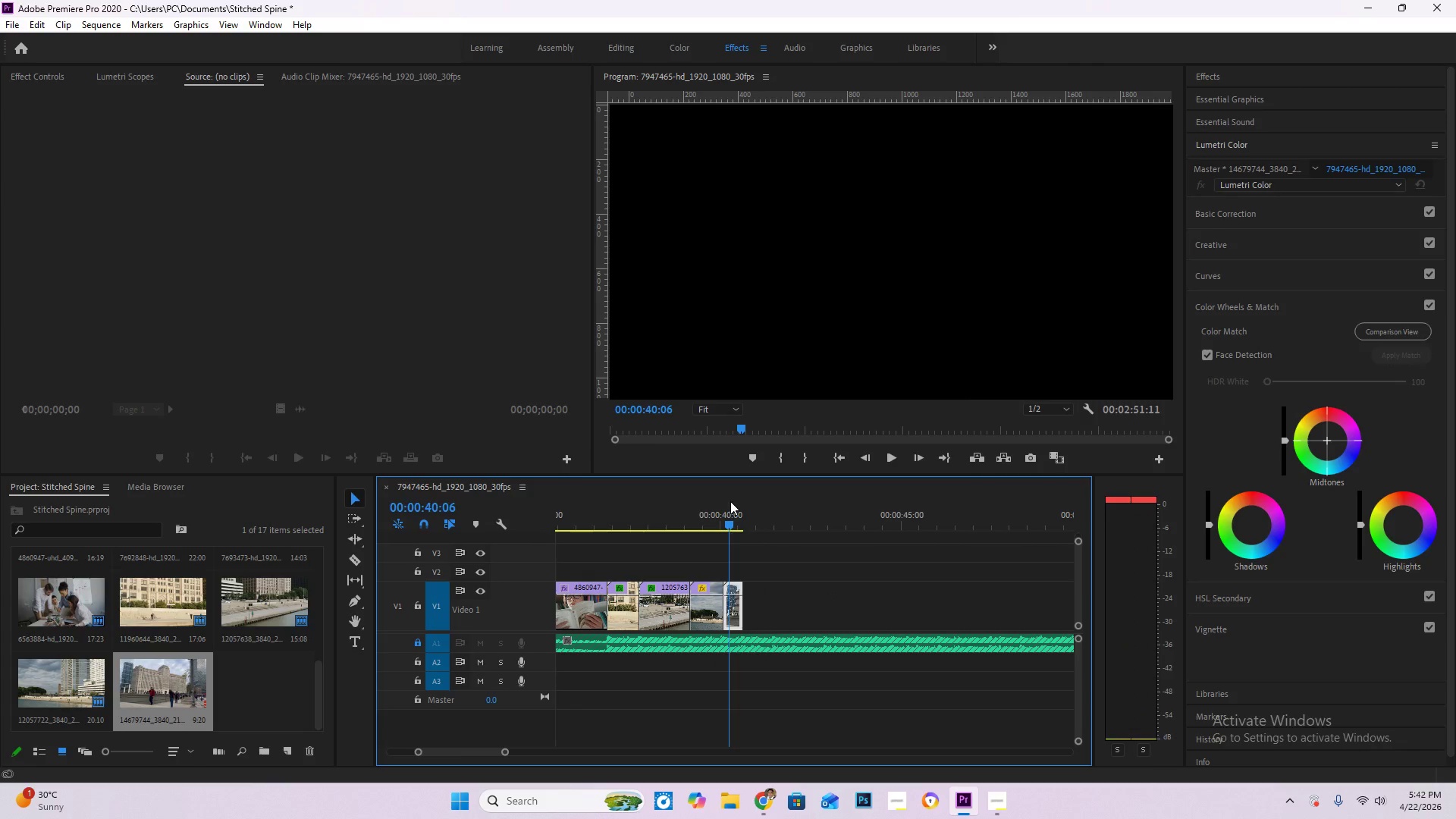 
key(Space)
 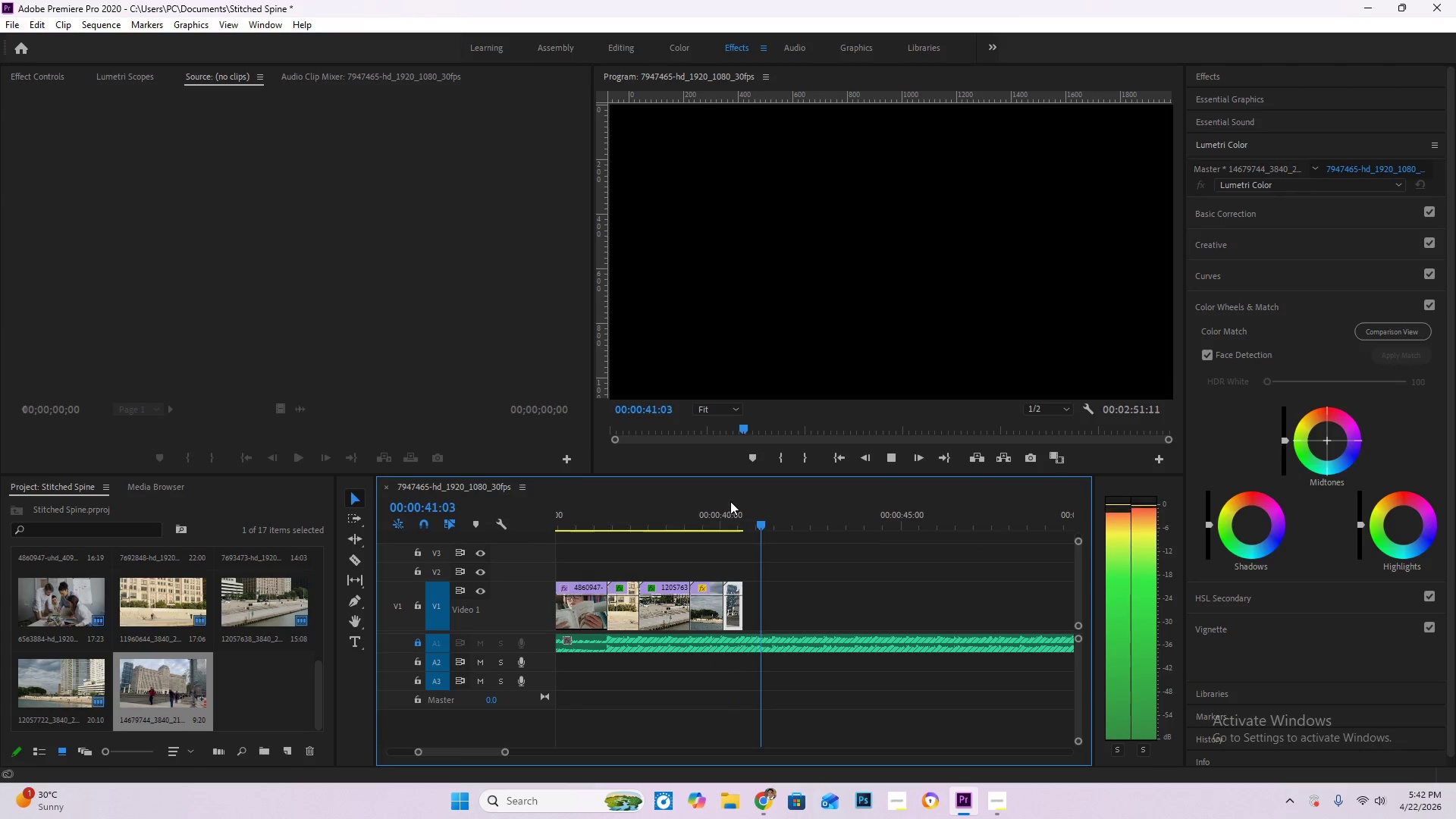 
key(Space)
 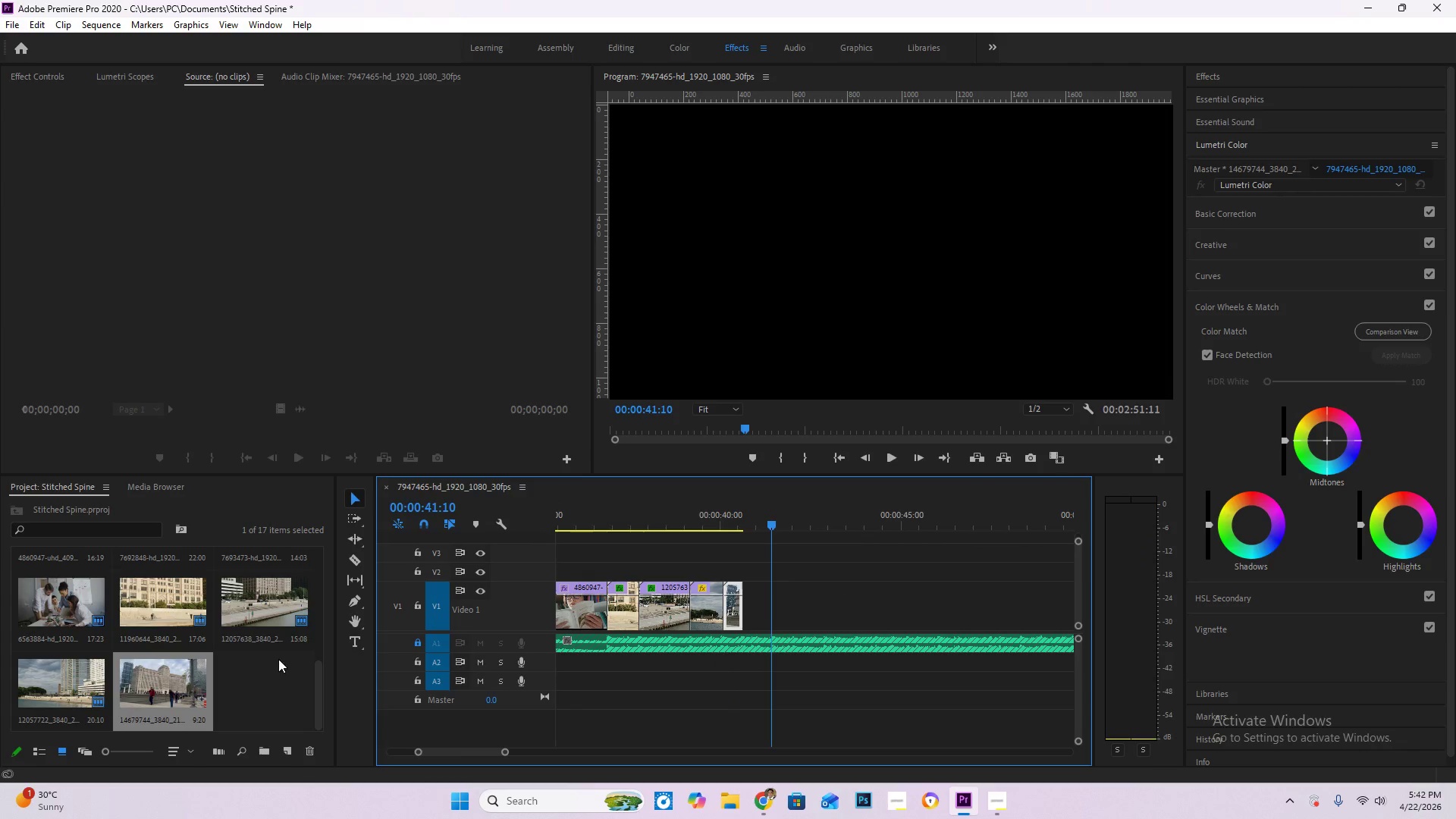 
double_click([275, 673])
 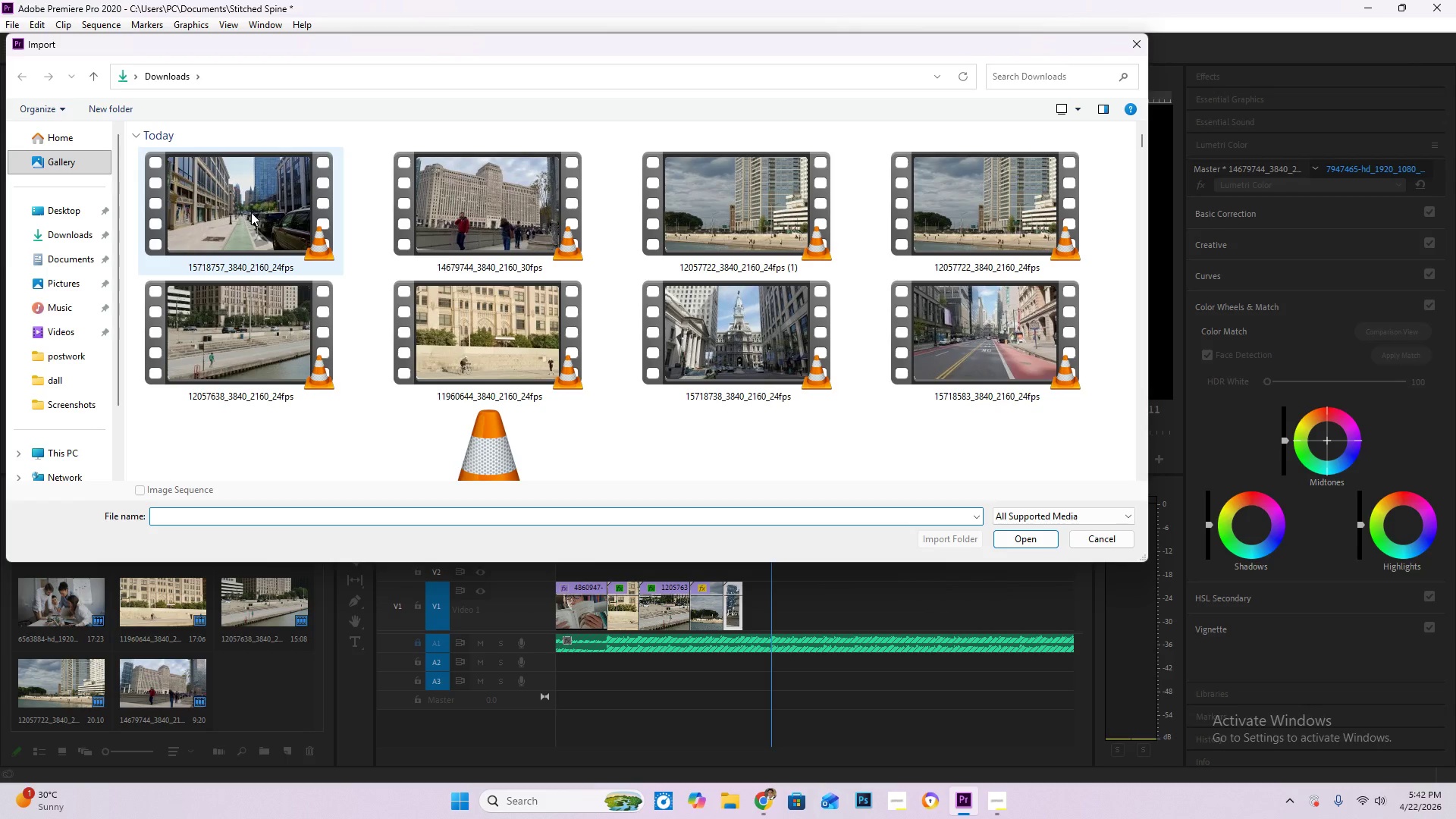 
double_click([251, 212])
 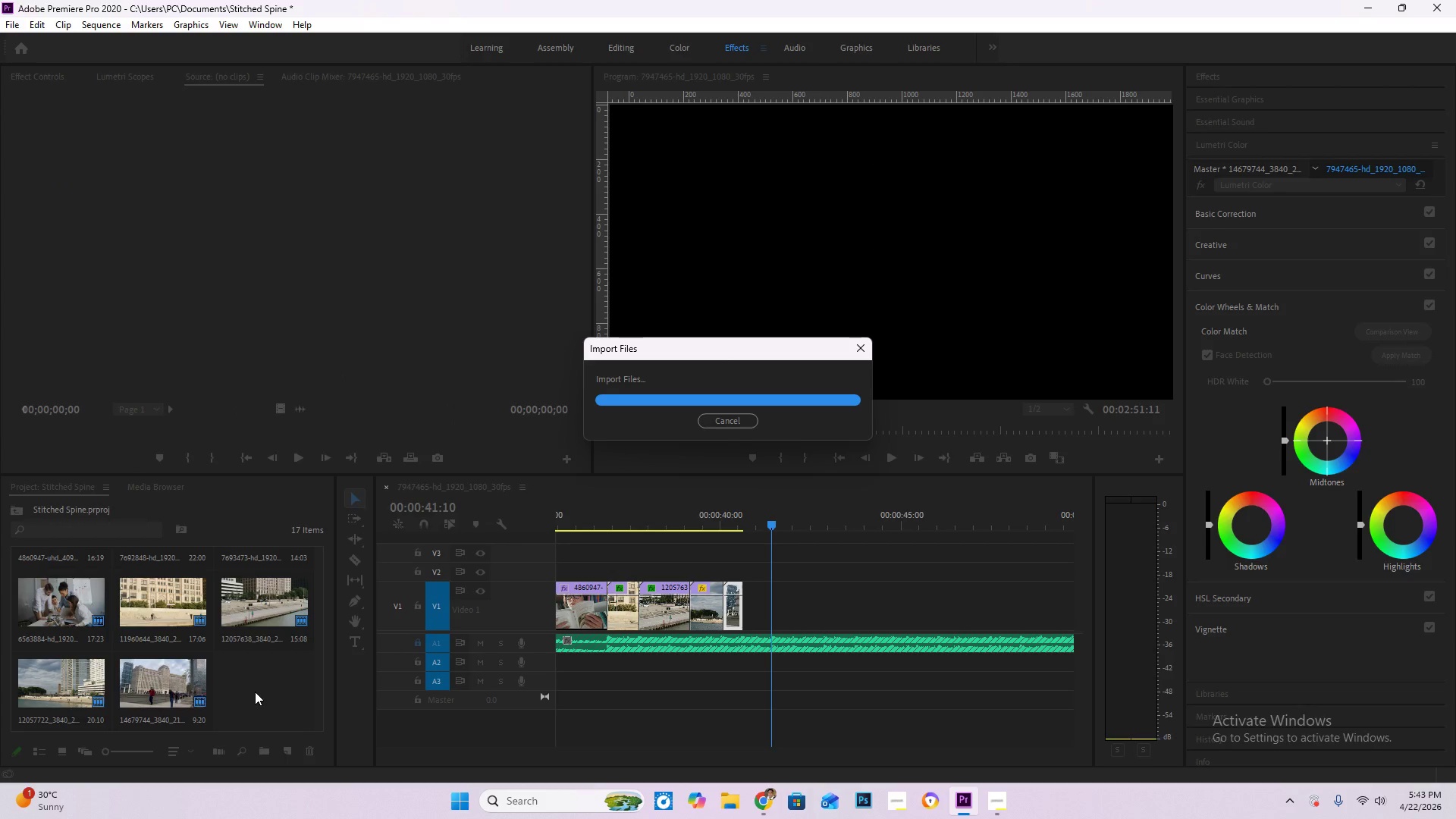 
left_click_drag(start_coordinate=[264, 681], to_coordinate=[748, 609])
 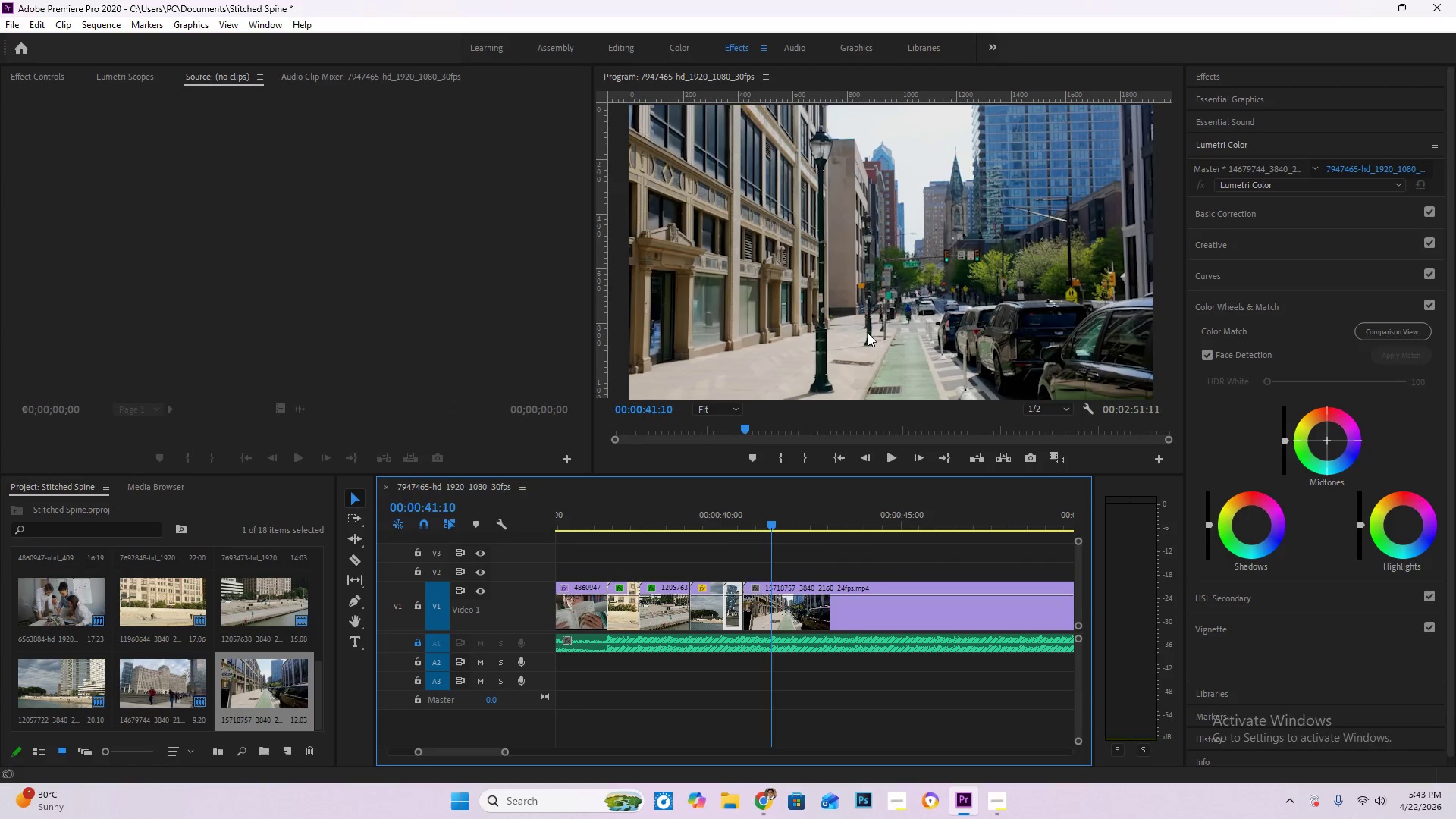 
left_click([868, 333])
 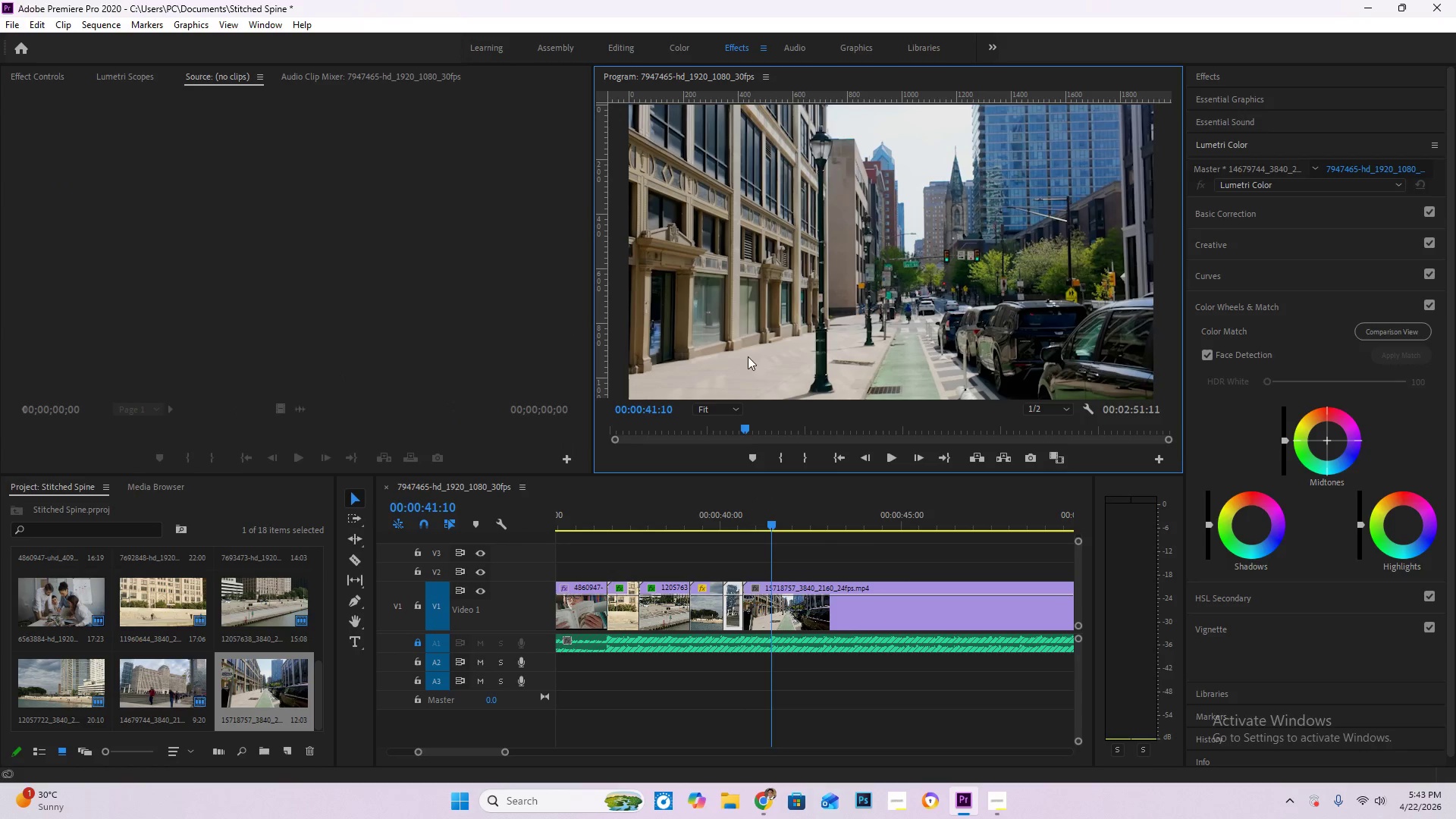 
double_click([833, 312])
 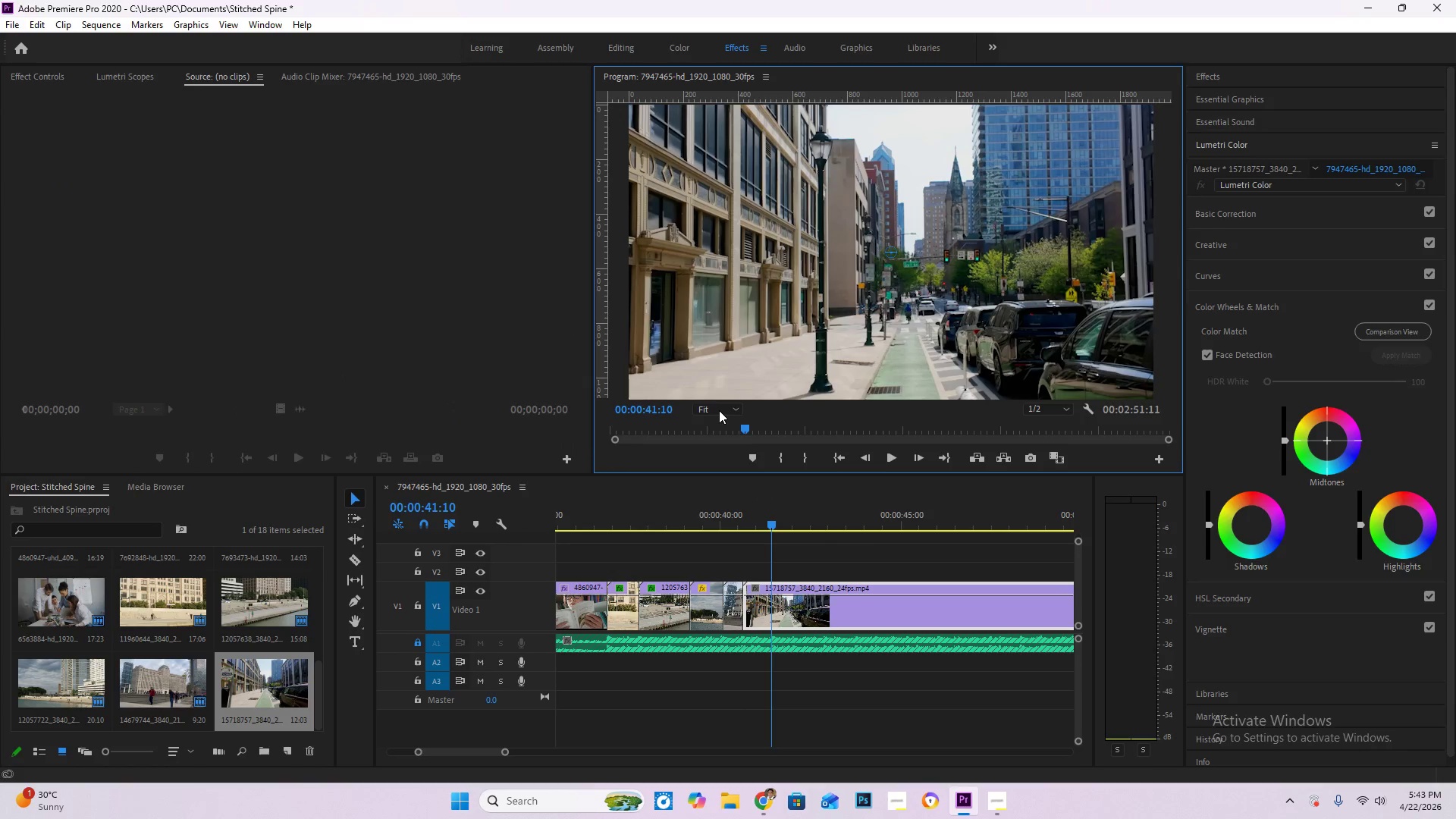 
left_click([720, 408])
 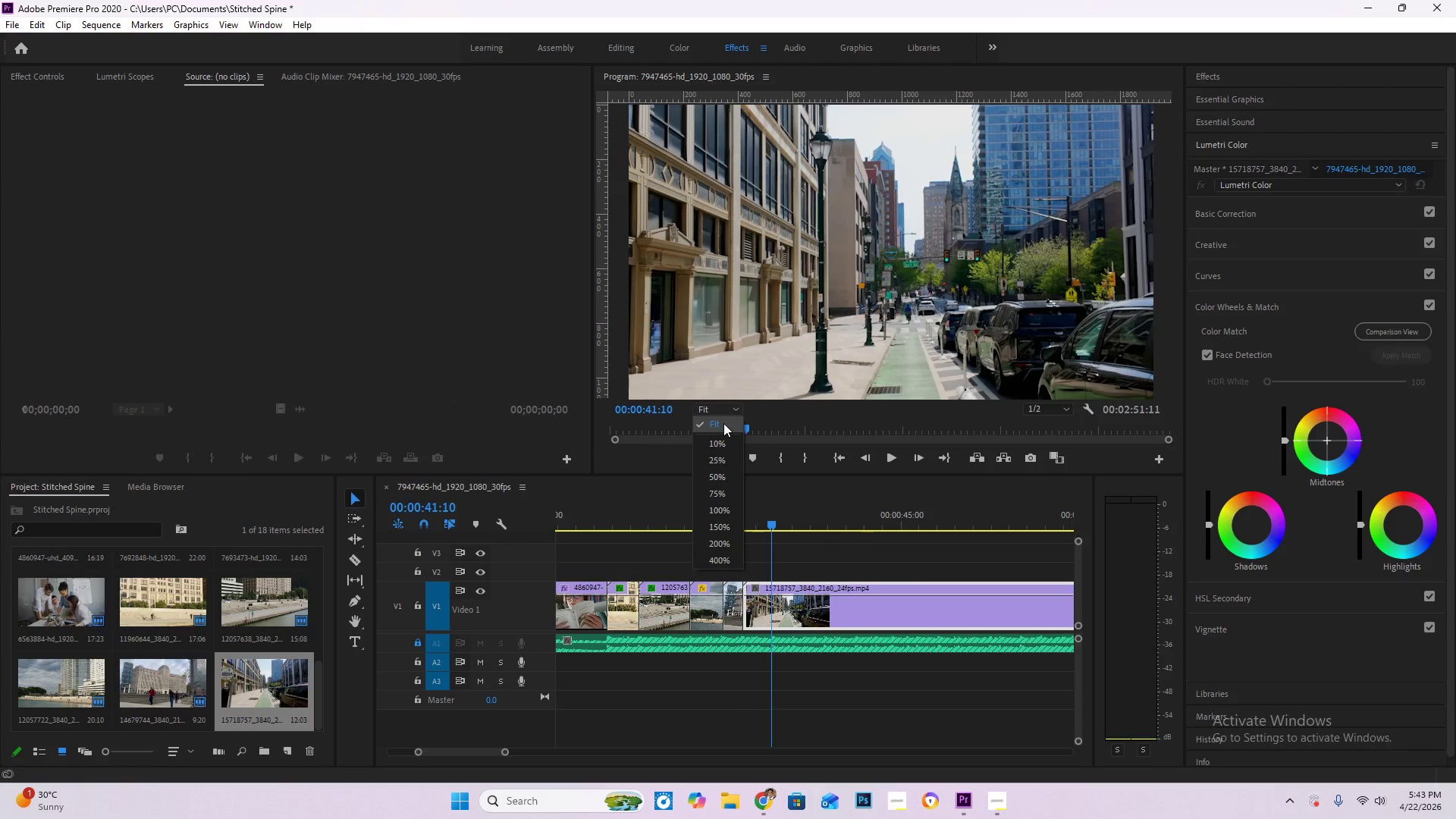 
left_click([723, 438])
 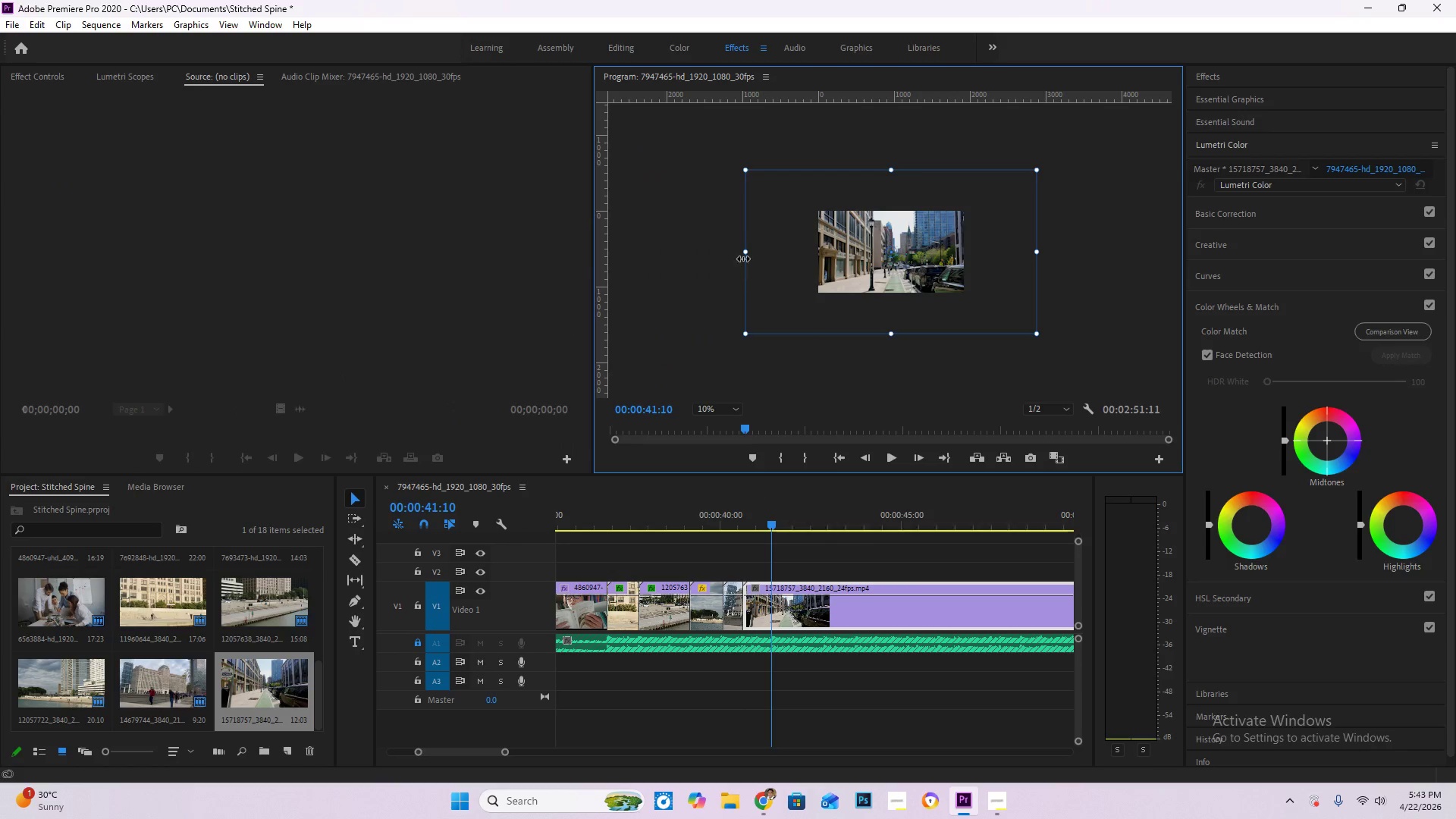 
left_click_drag(start_coordinate=[744, 255], to_coordinate=[814, 255])
 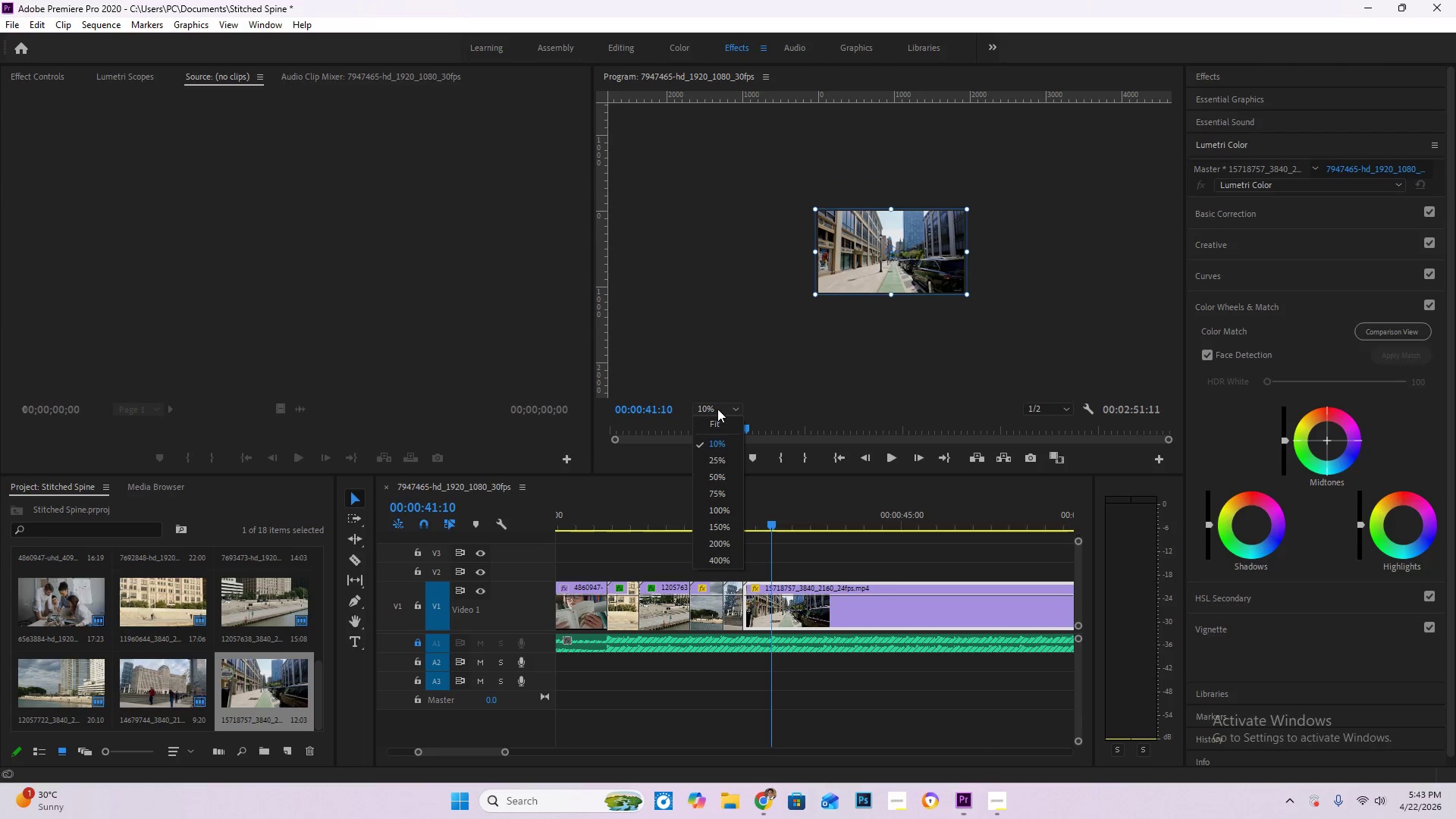 
double_click([720, 421])
 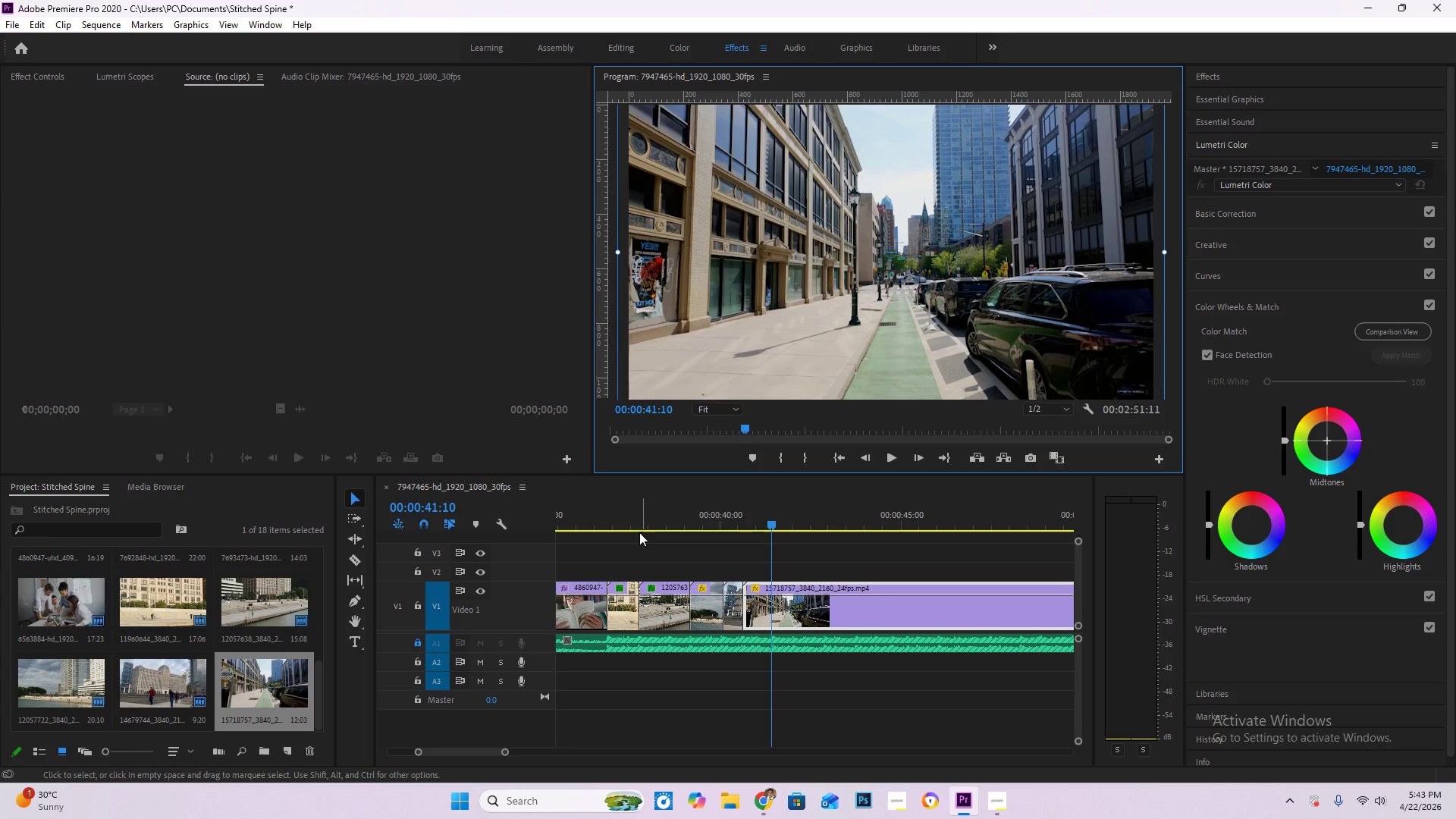 
left_click_drag(start_coordinate=[625, 519], to_coordinate=[604, 516])
 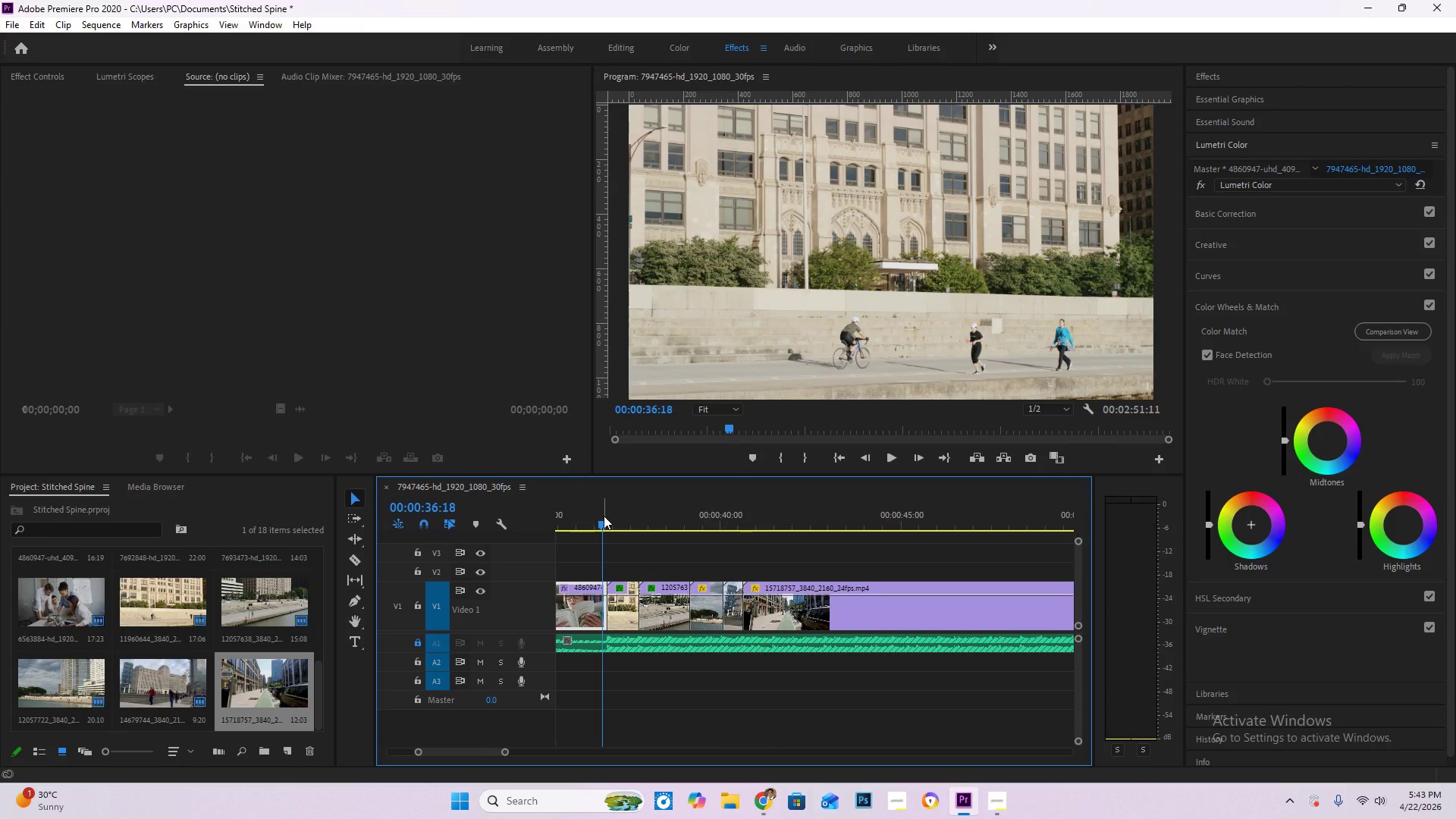 
key(Space)
 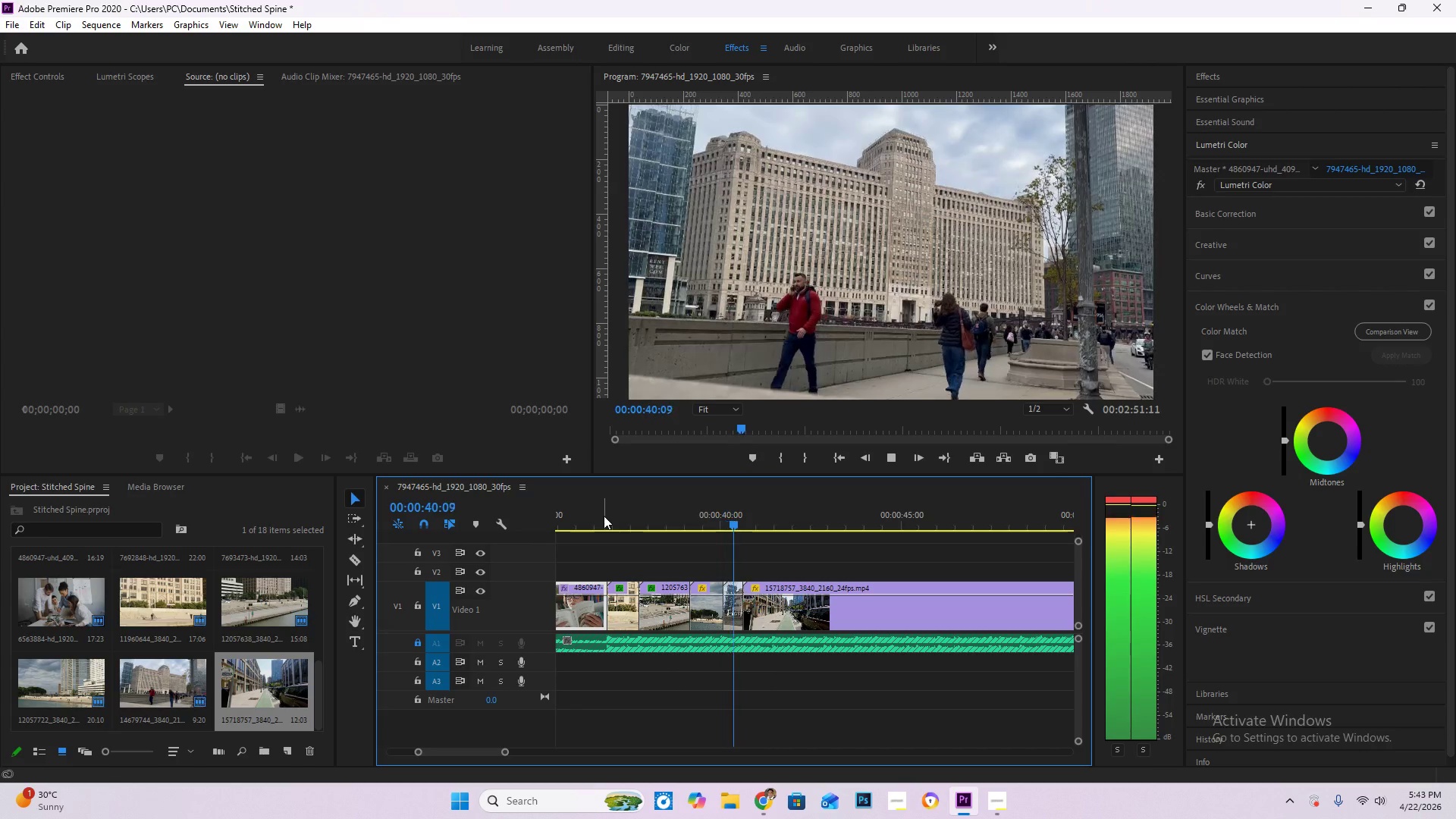 
wait(6.8)
 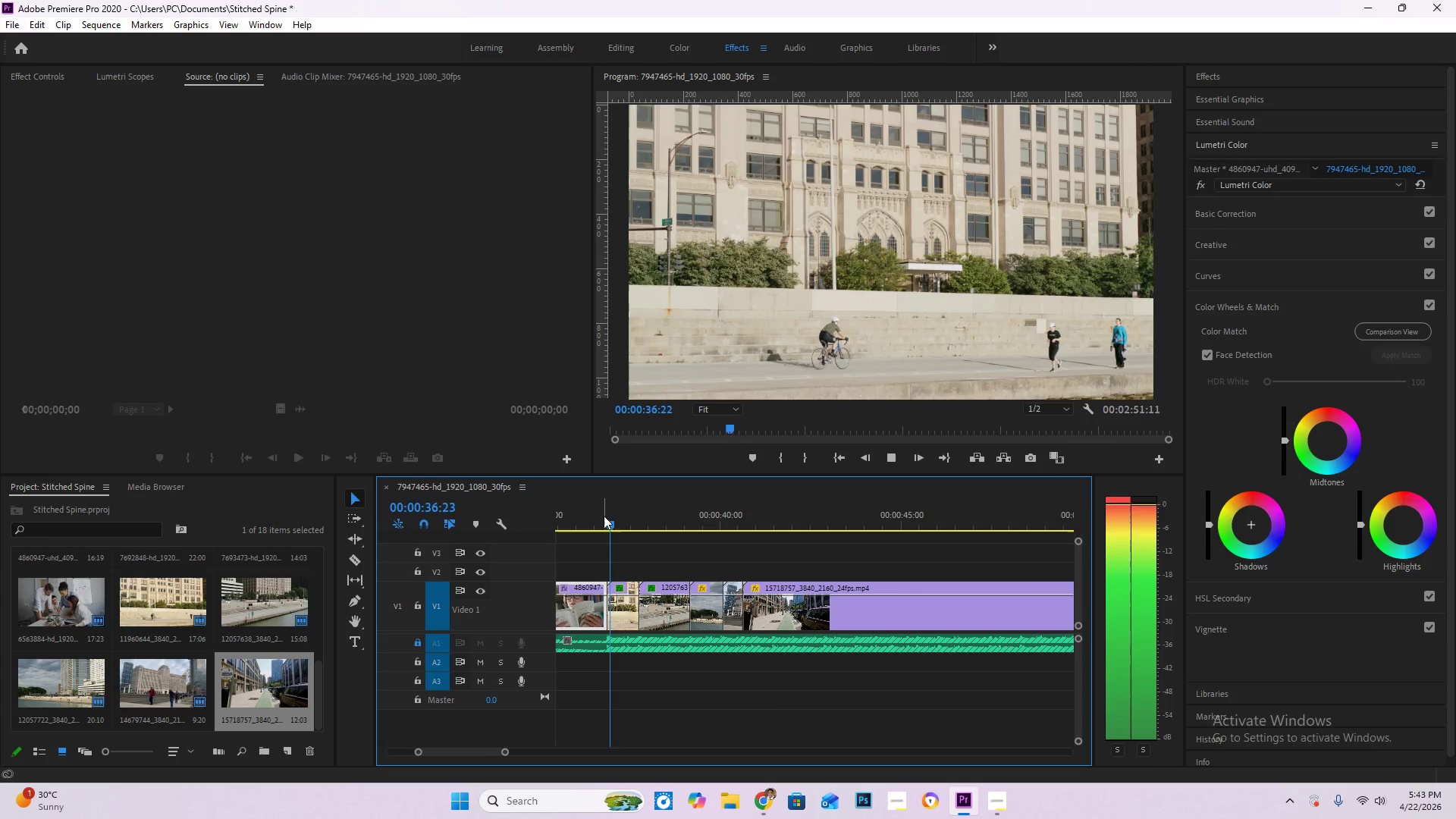 
left_click_drag(start_coordinate=[755, 510], to_coordinate=[774, 510])
 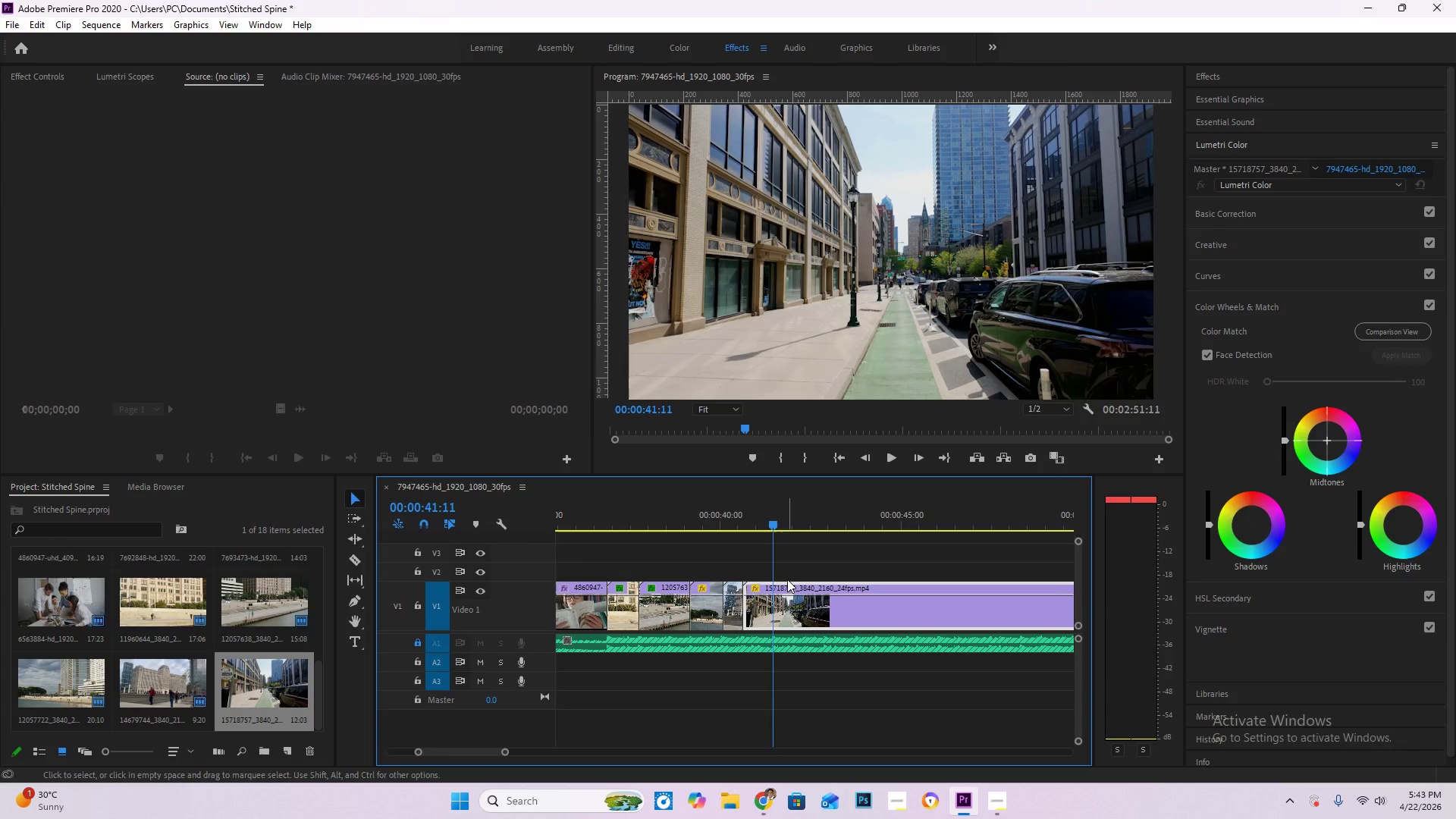 
key(C)
 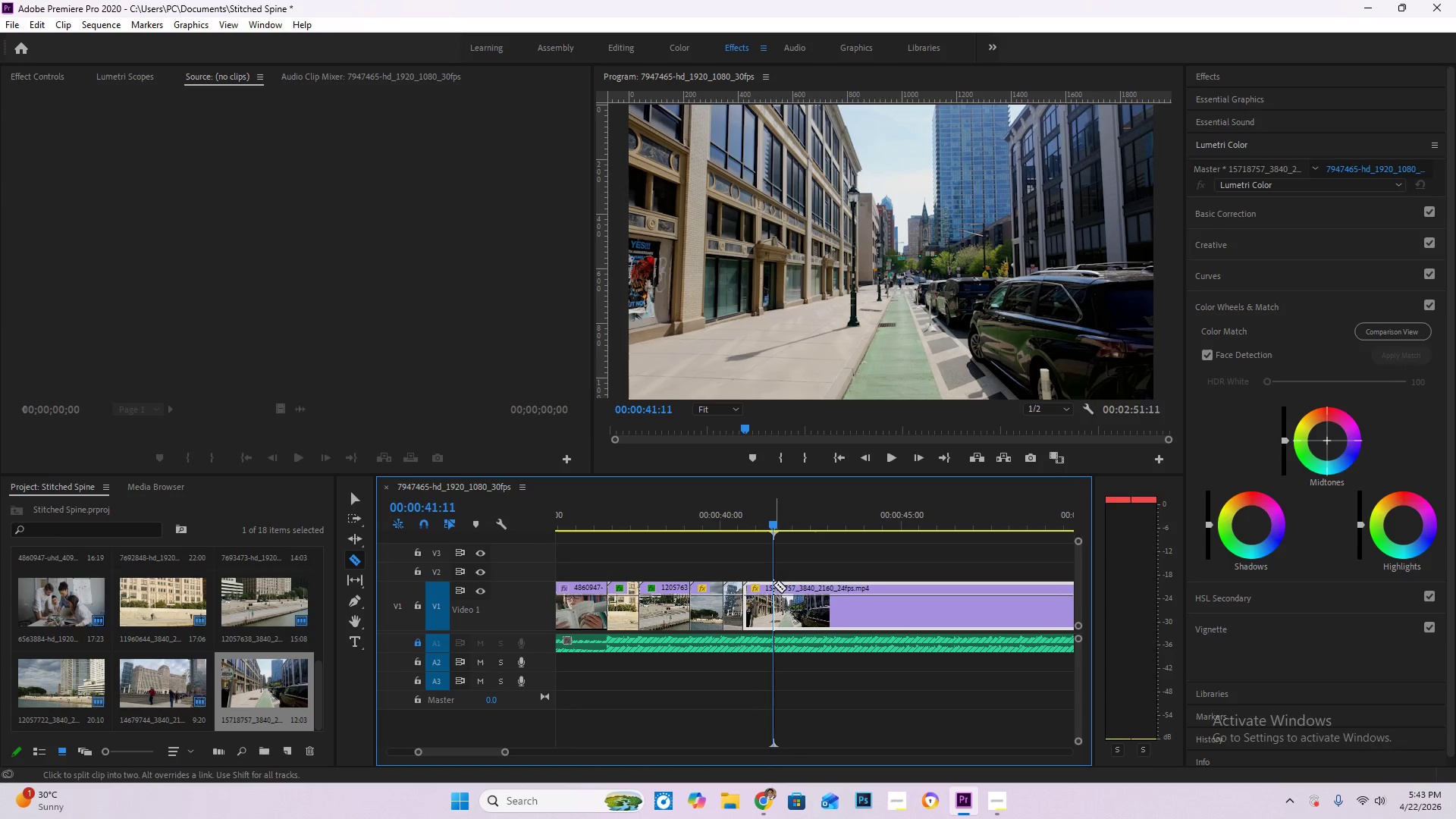 
left_click([774, 591])
 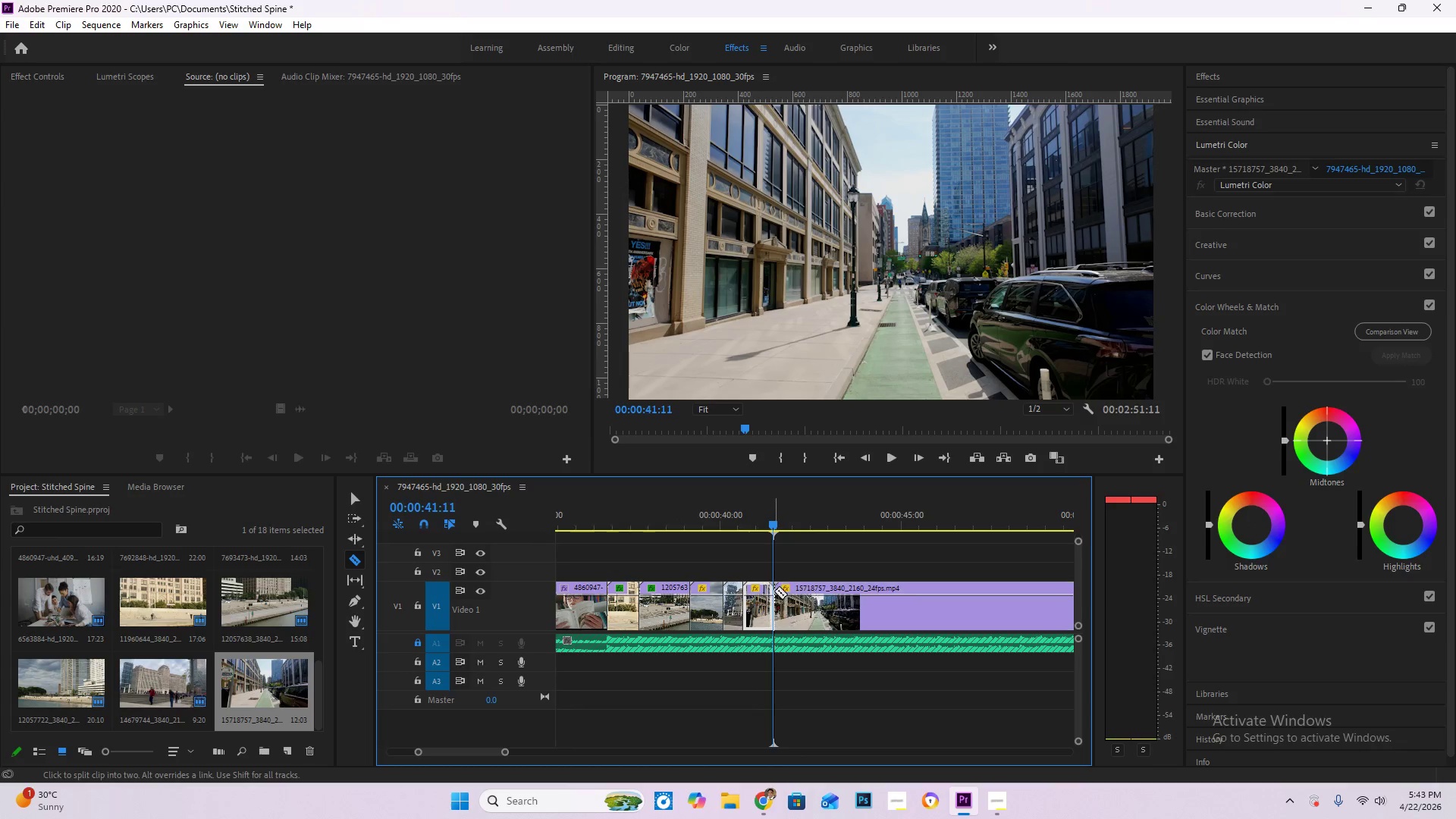 
key(V)
 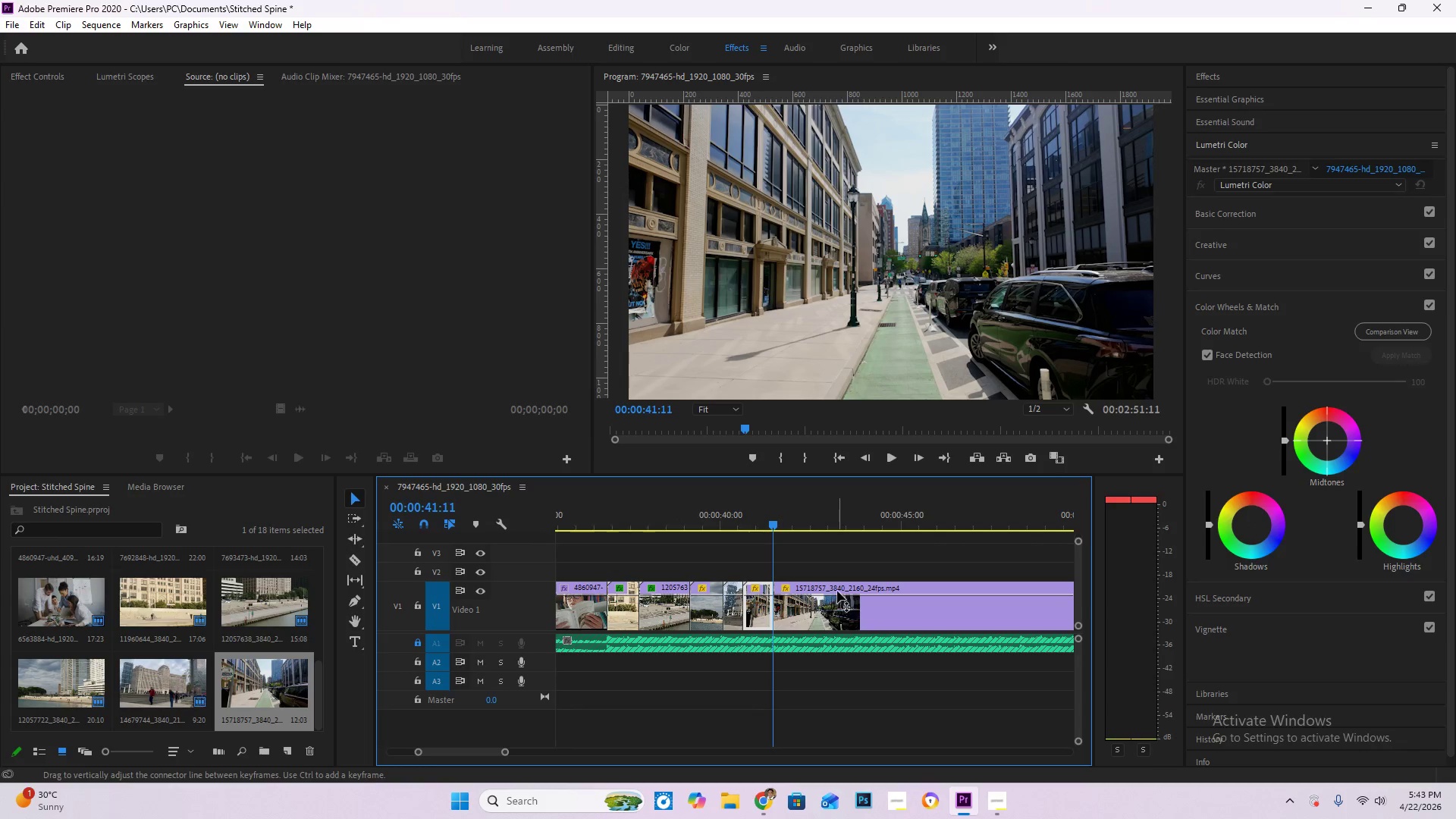 
left_click([836, 588])
 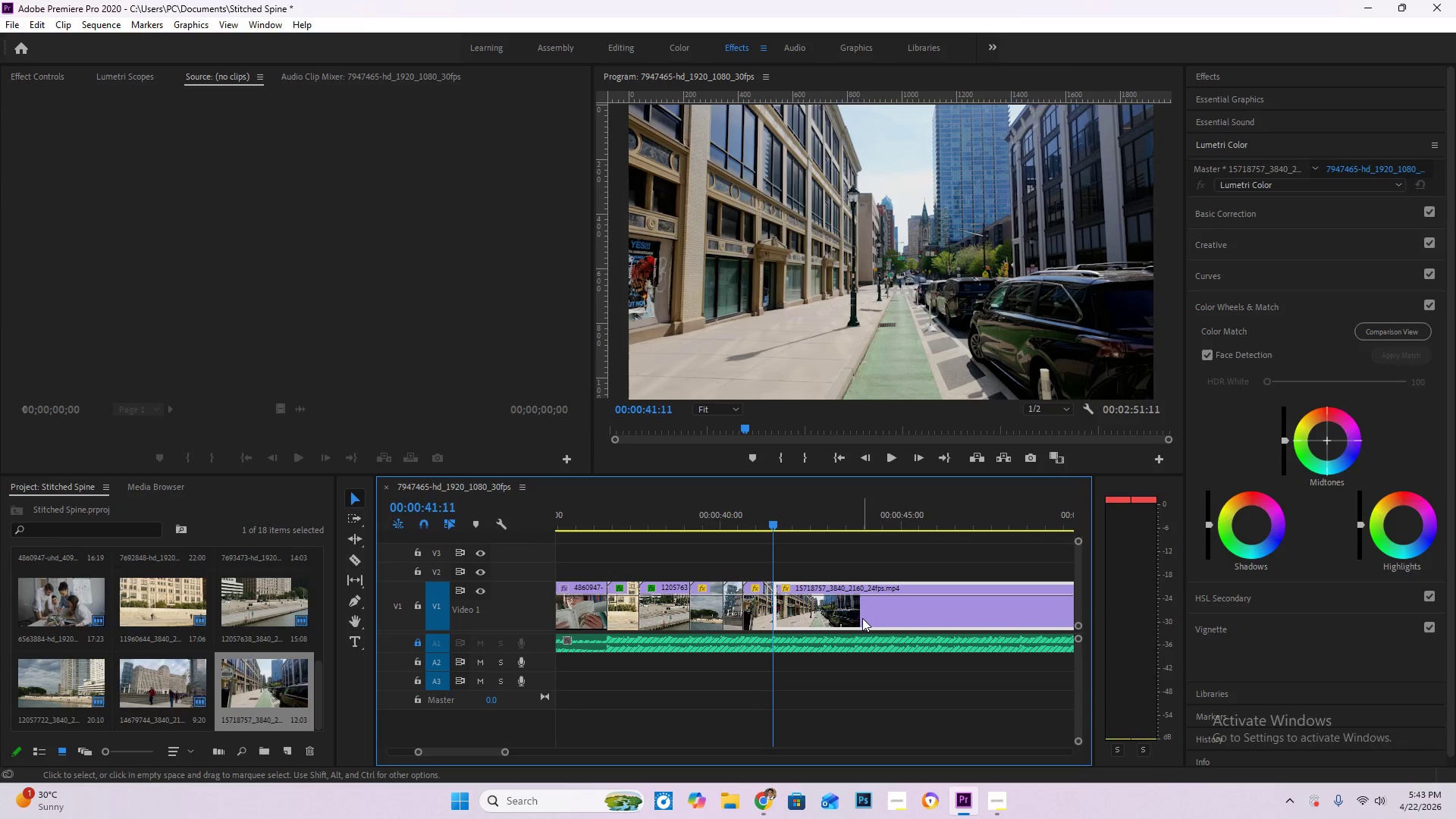 
key(Delete)
 